 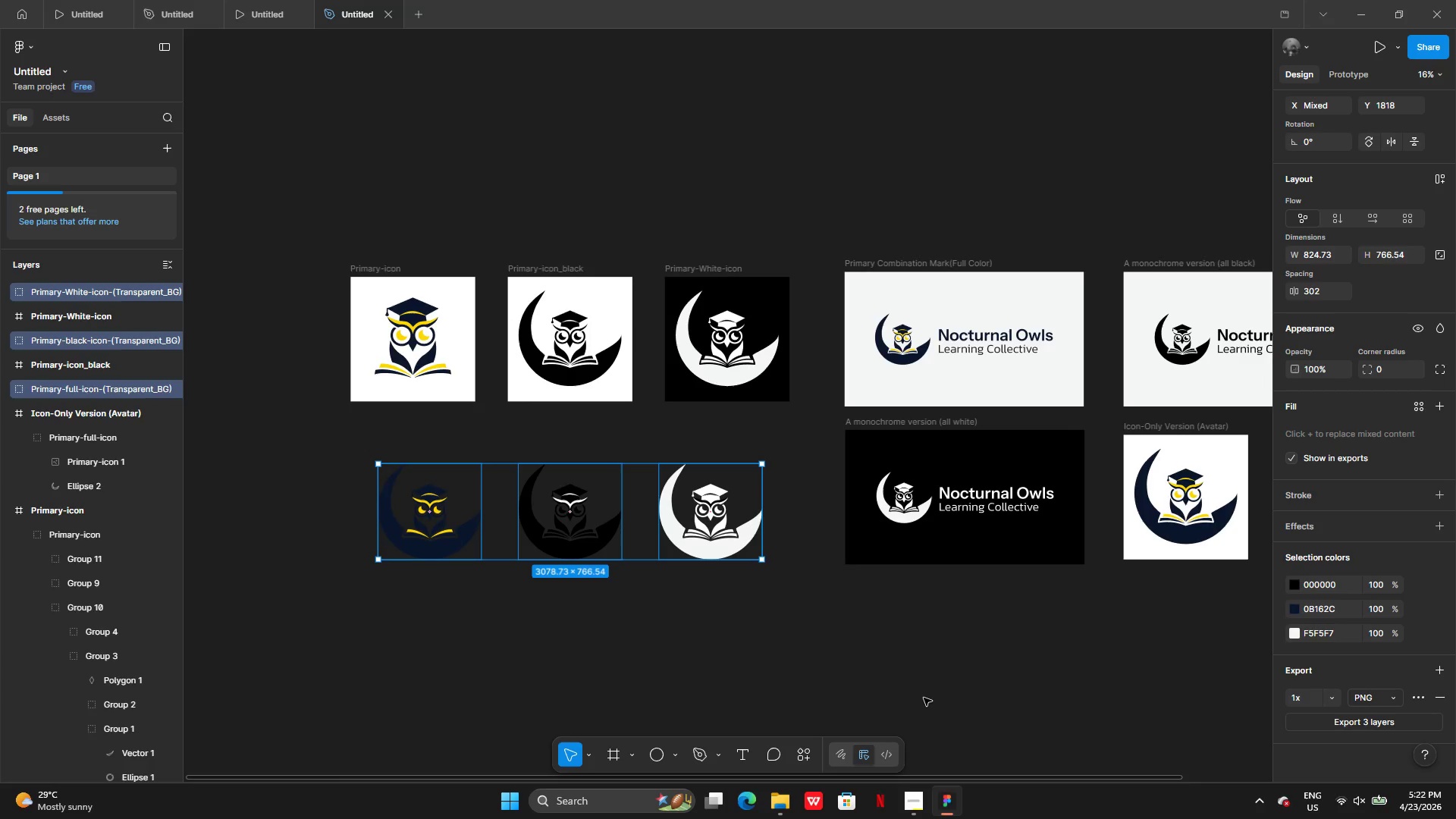 
key(Backspace)
 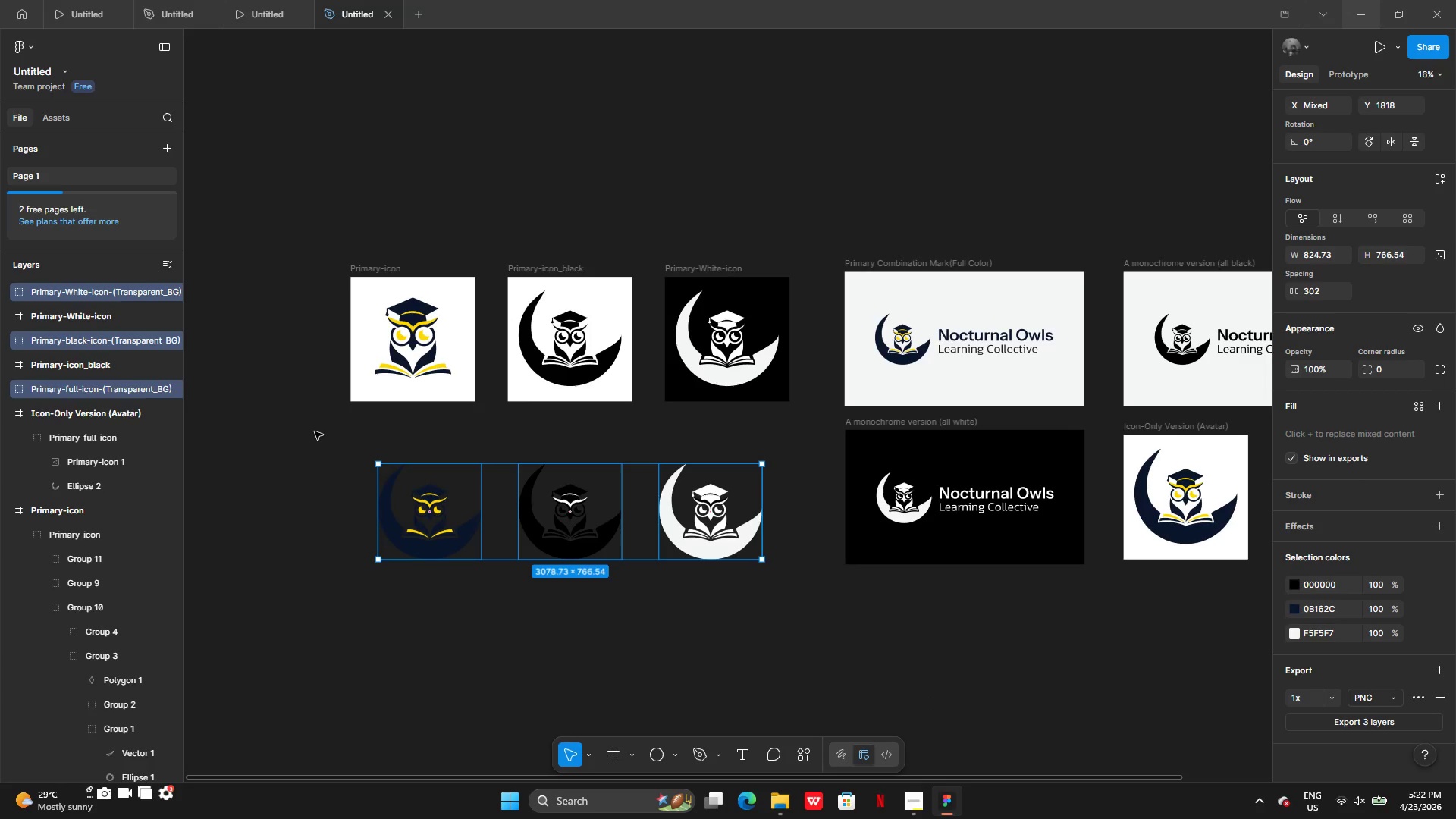 
left_click([315, 431])
 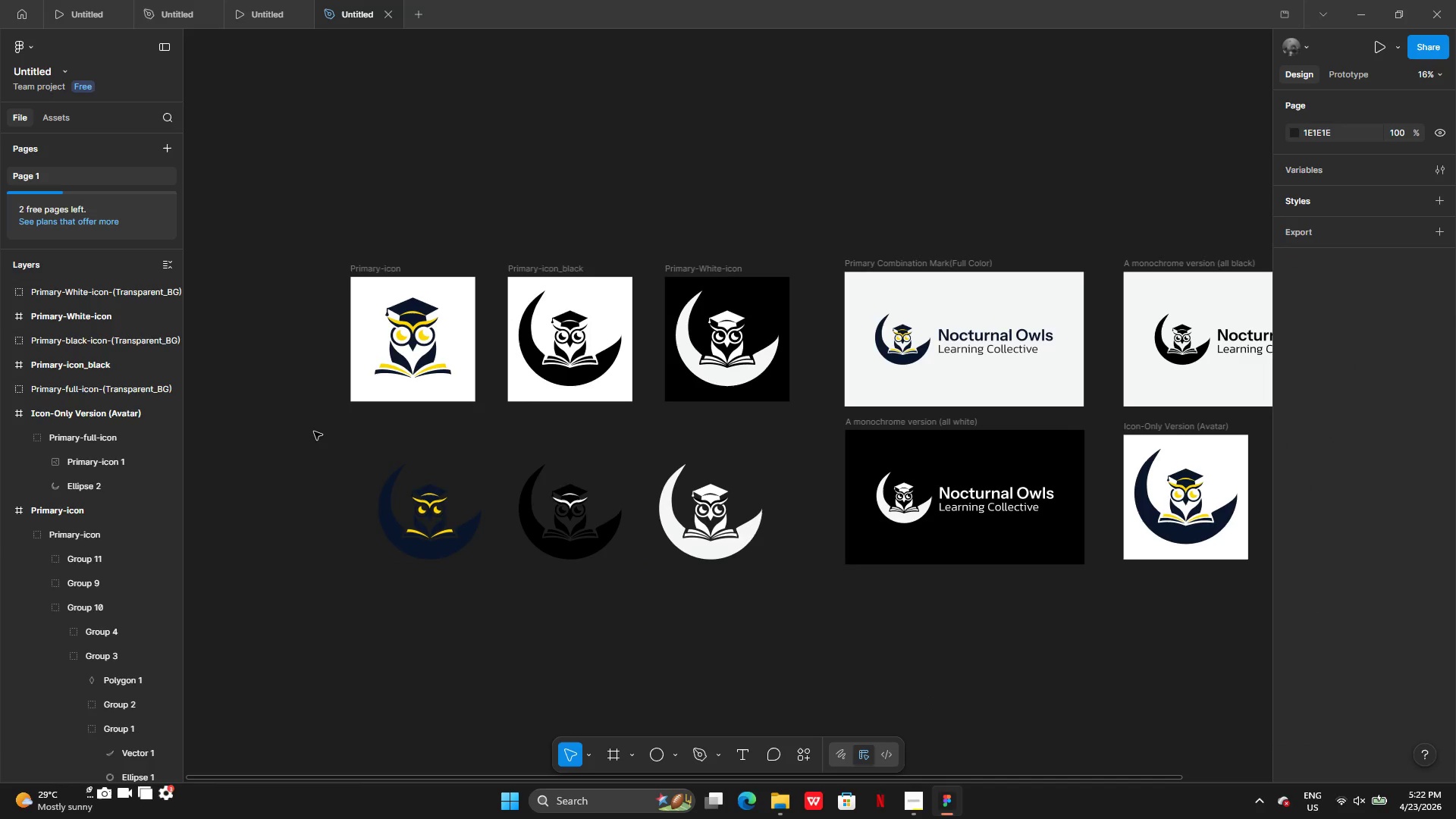 
left_click_drag(start_coordinate=[313, 431], to_coordinate=[752, 662])
 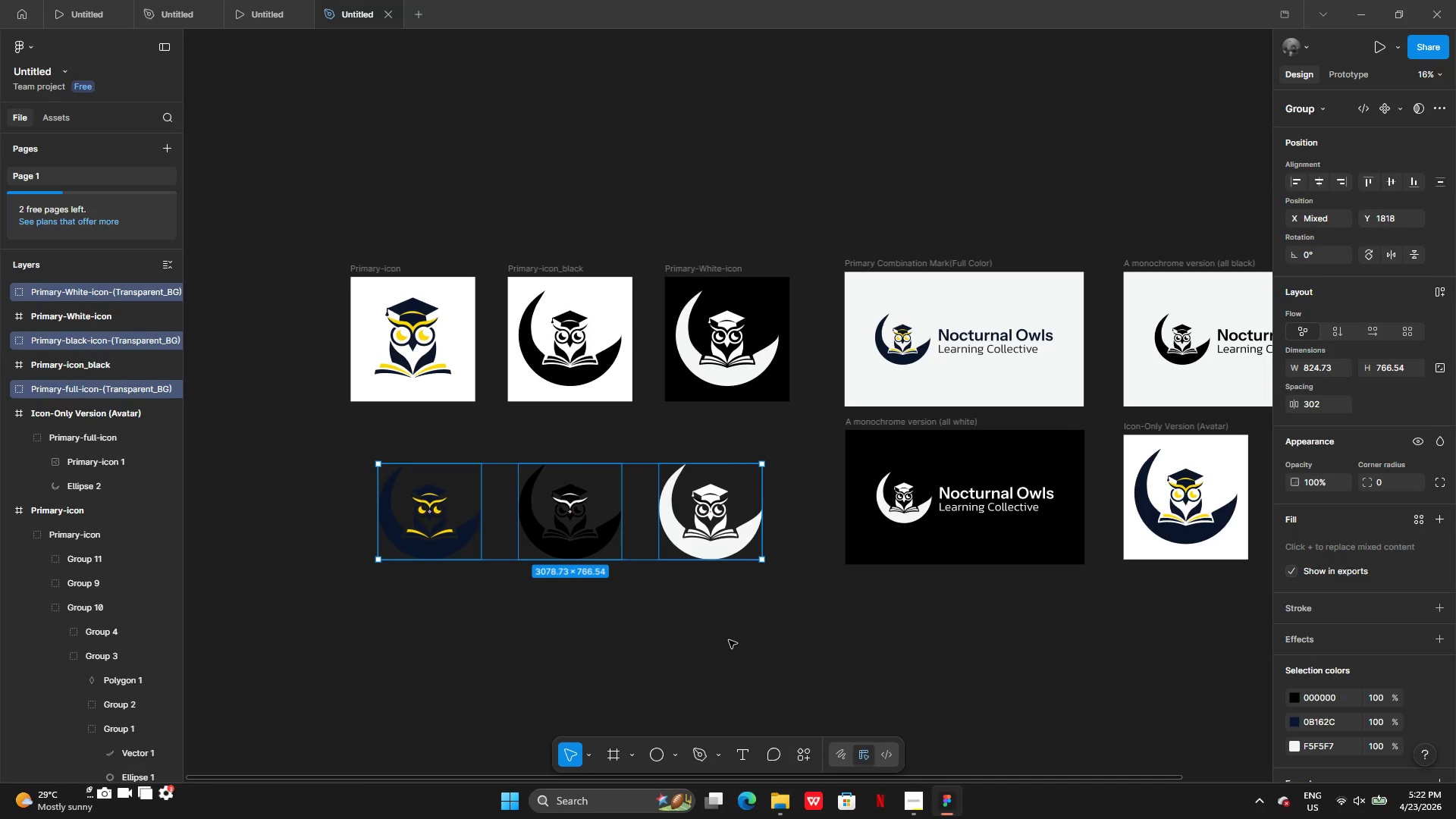 
key(Backspace)
 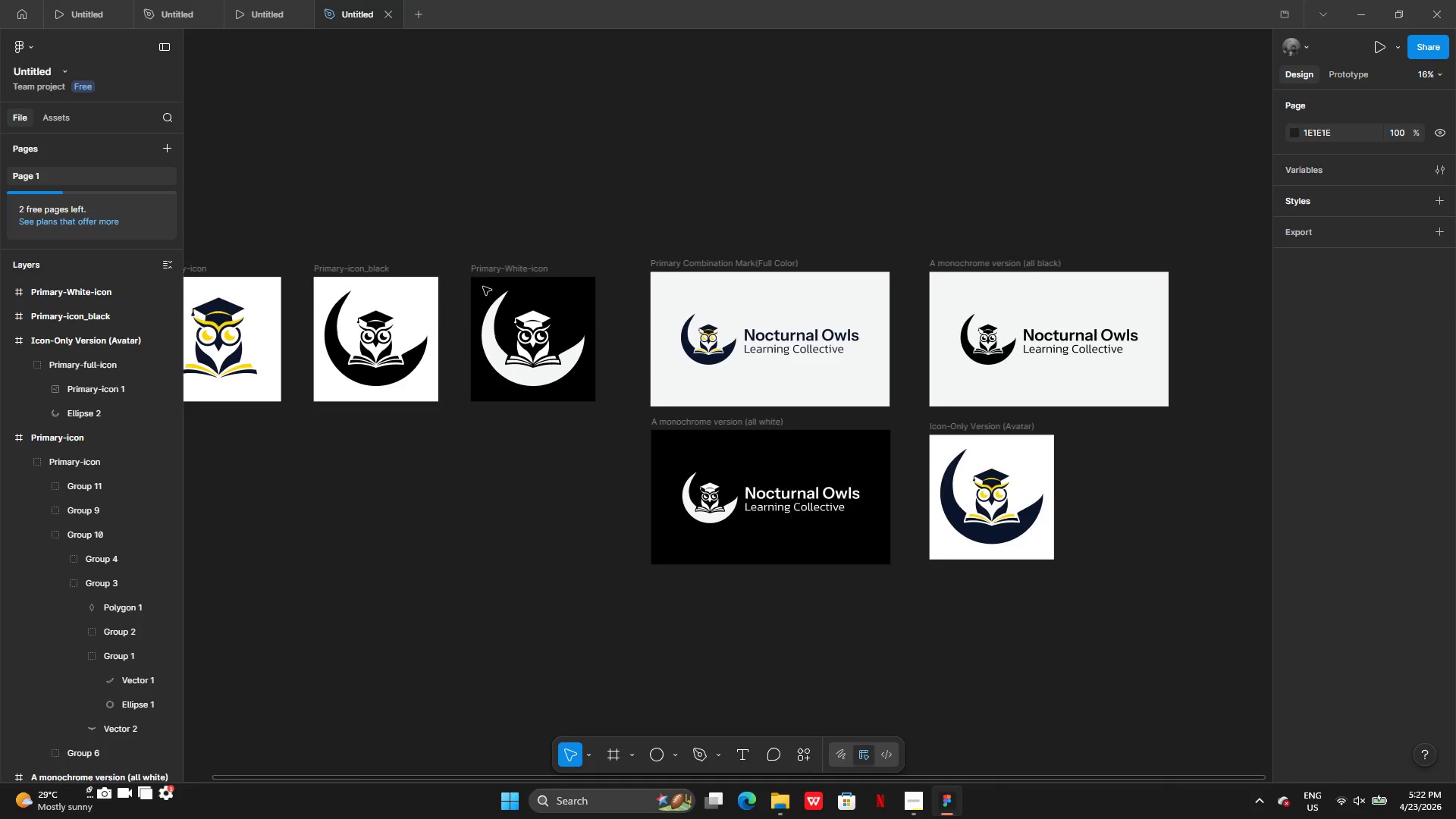 
left_click([384, 270])
 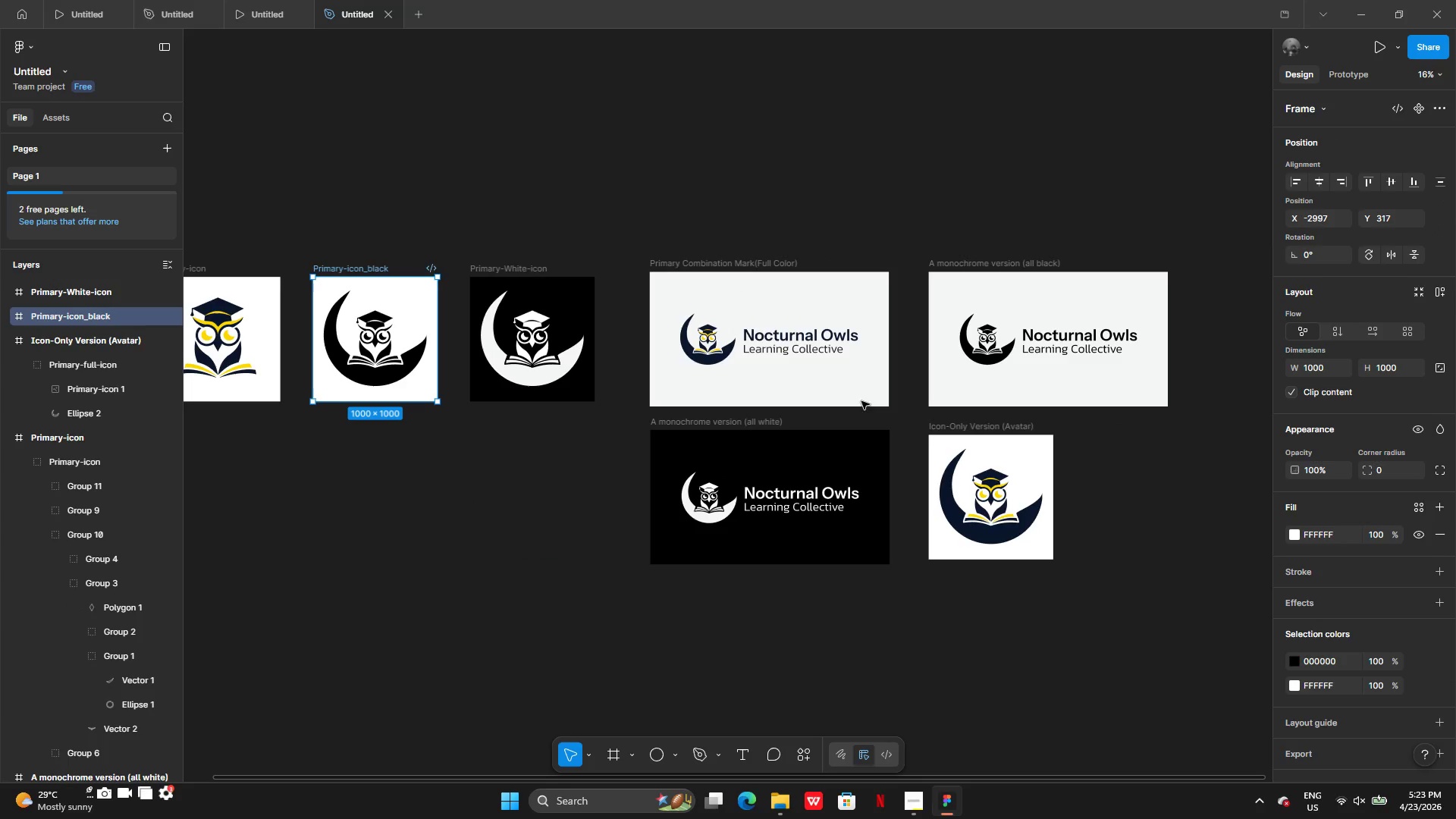 
left_click([974, 428])
 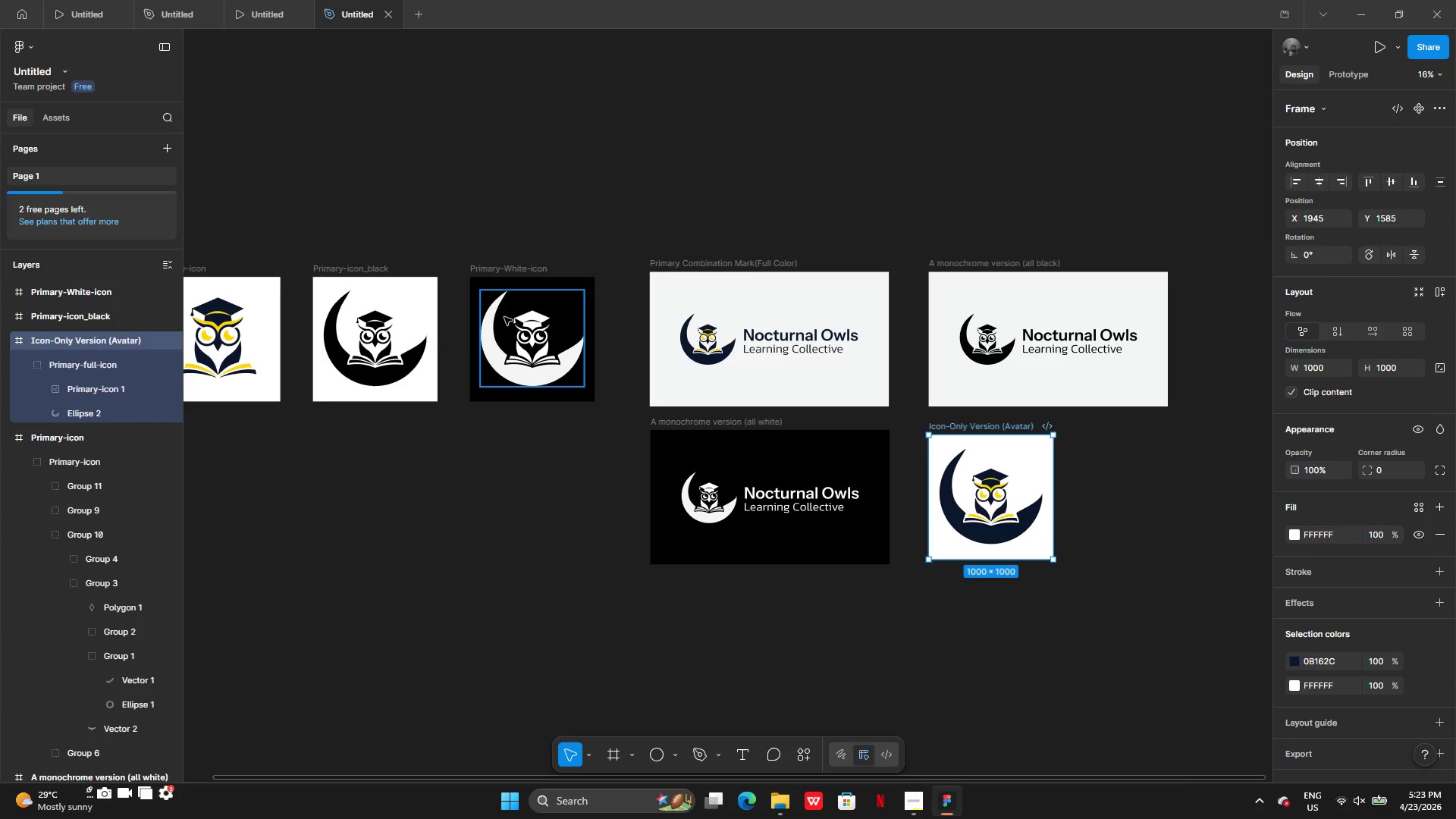 
hold_key(key=ShiftLeft, duration=2.52)
left_click([362, 262])
 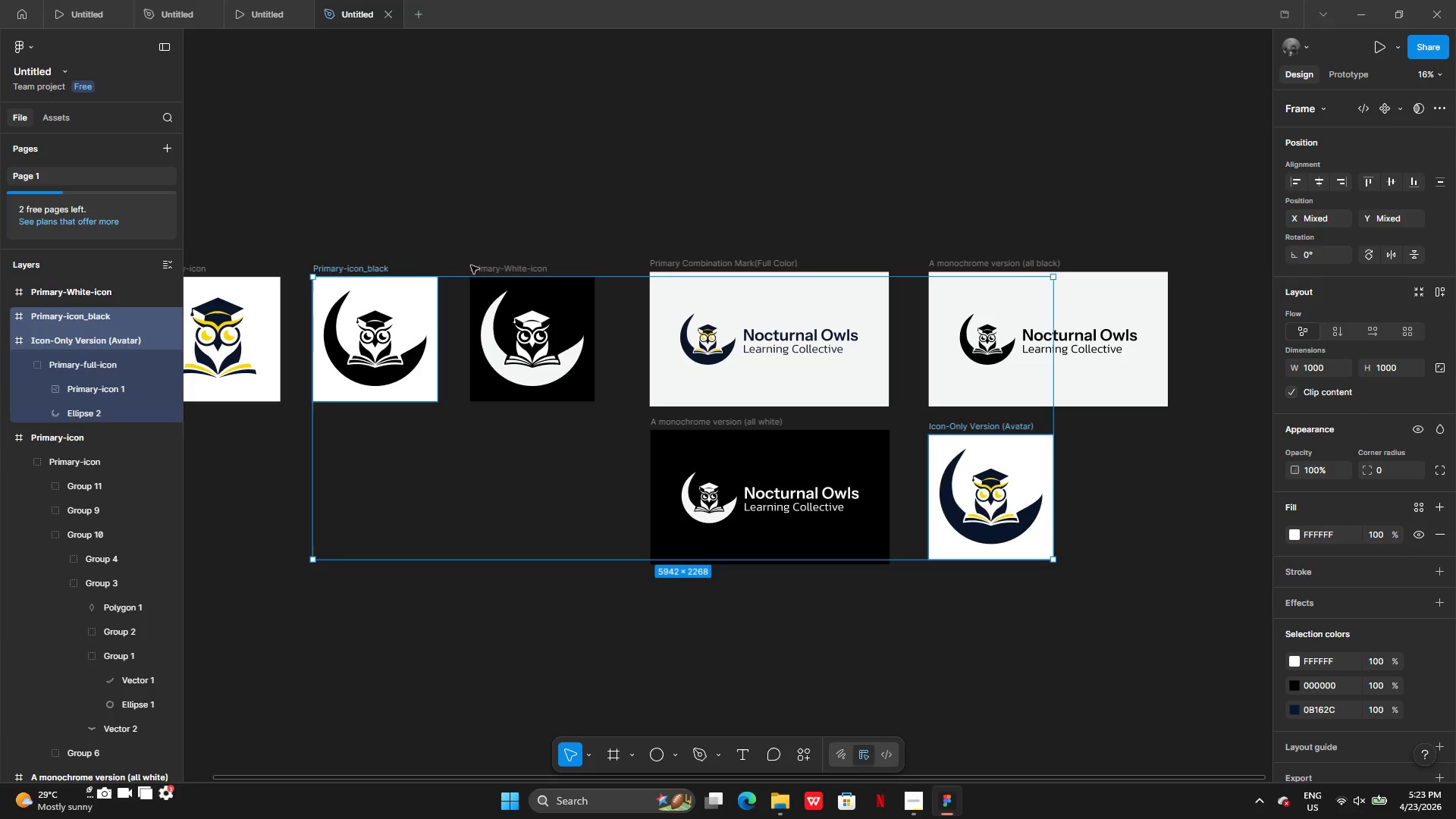 
left_click([491, 265])
 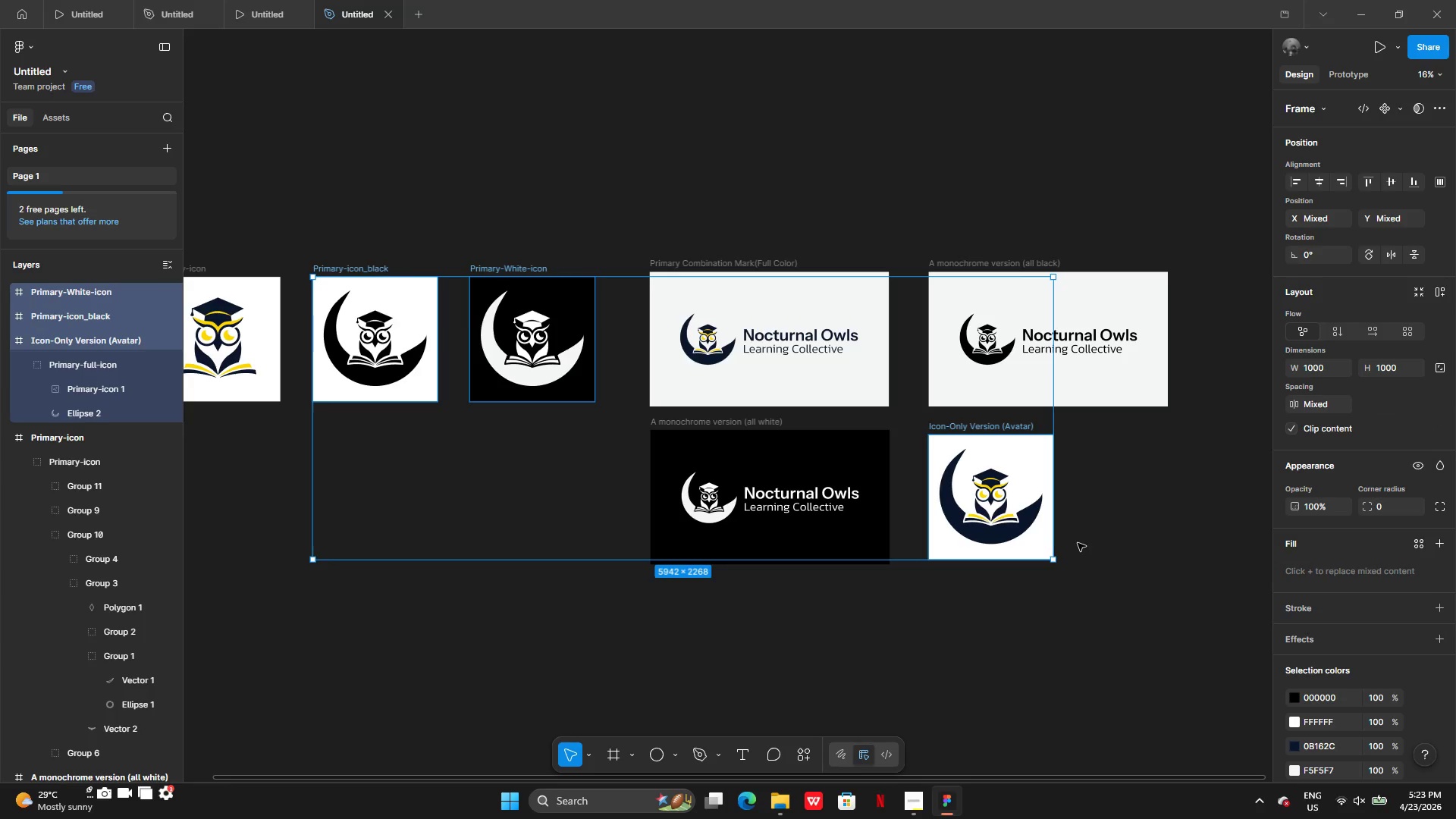 
mouse_move([1348, 690])
 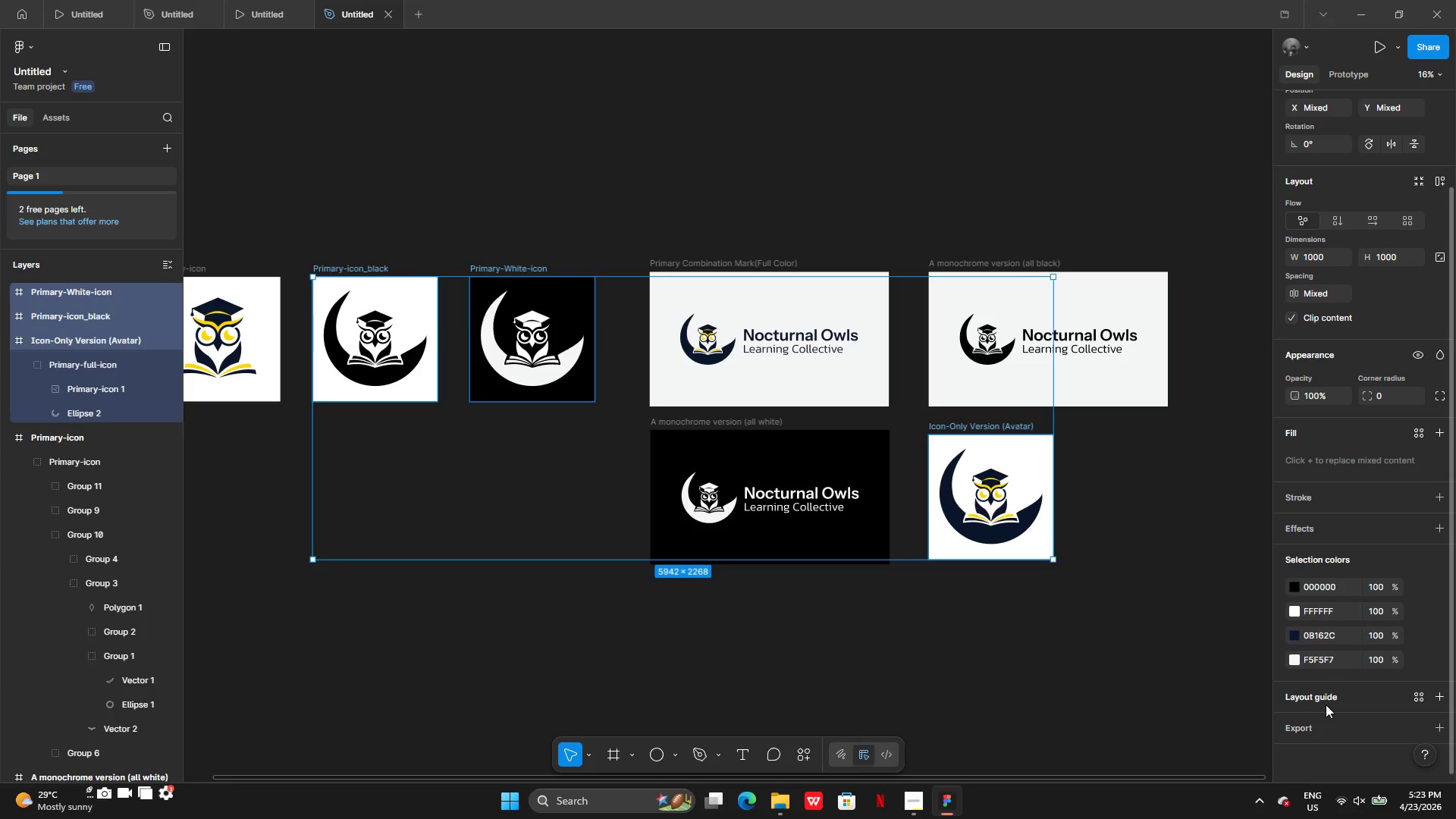 
left_click([1326, 723])
 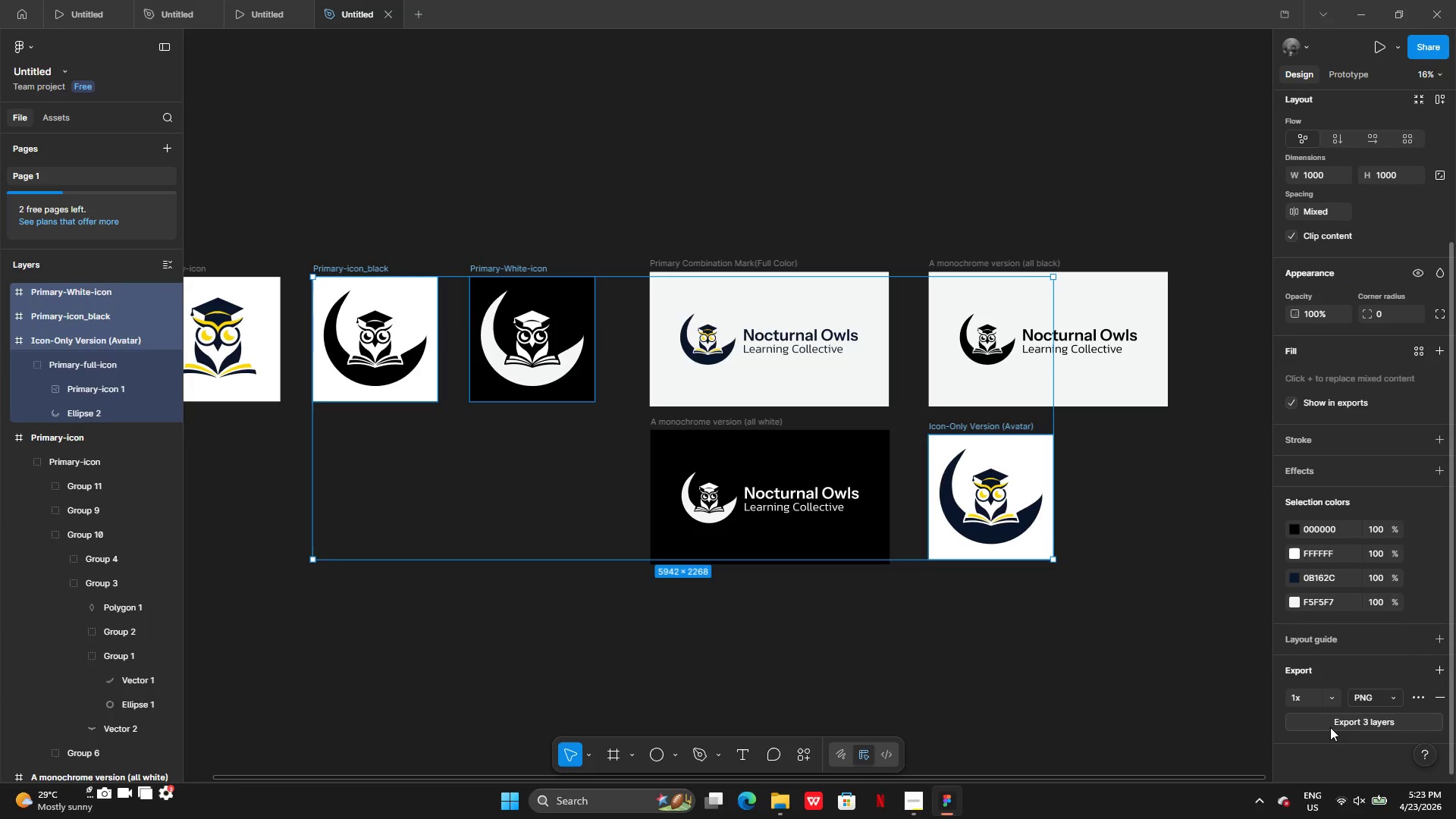 
left_click([1330, 727])
 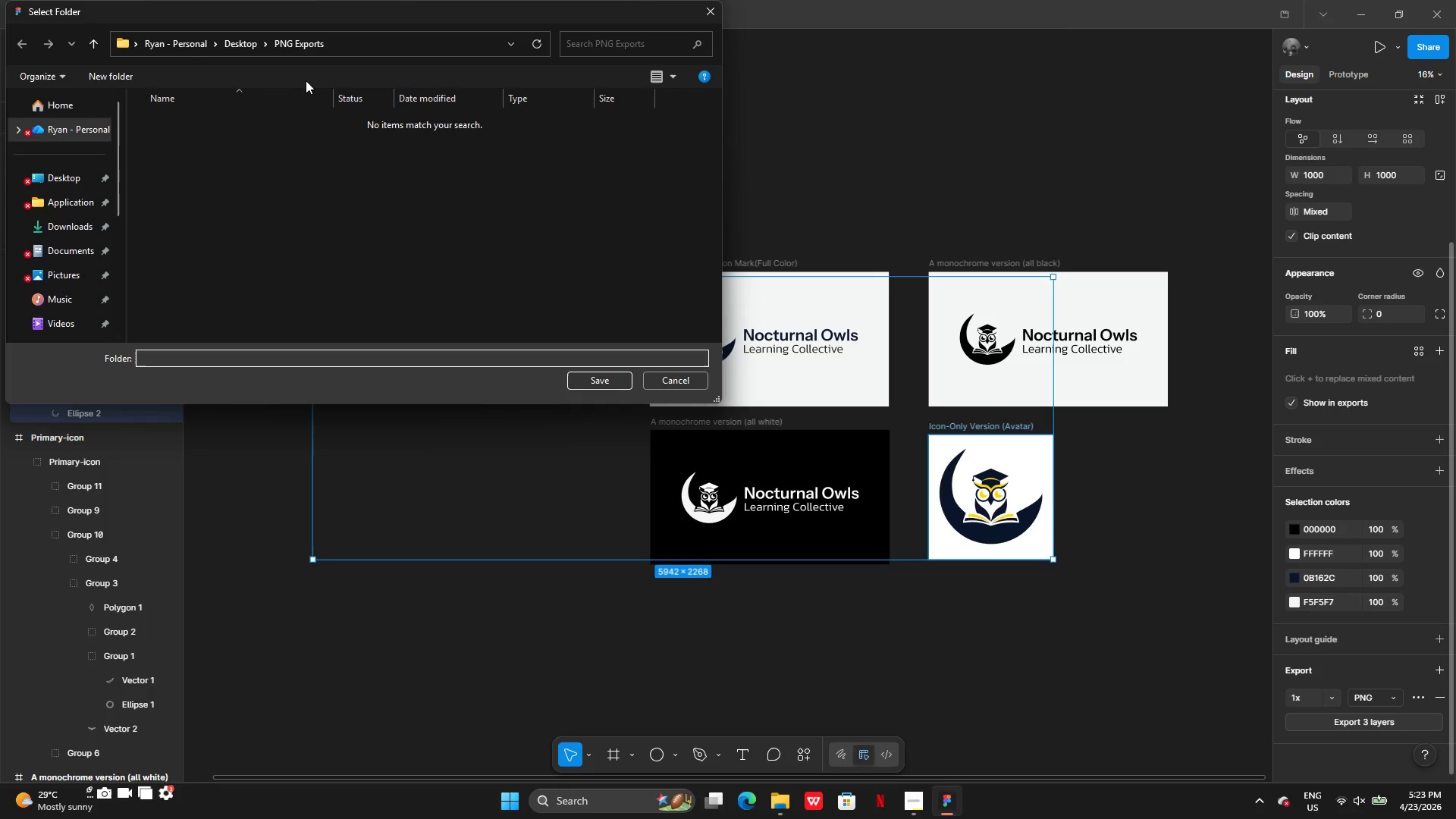 
wait(6.05)
 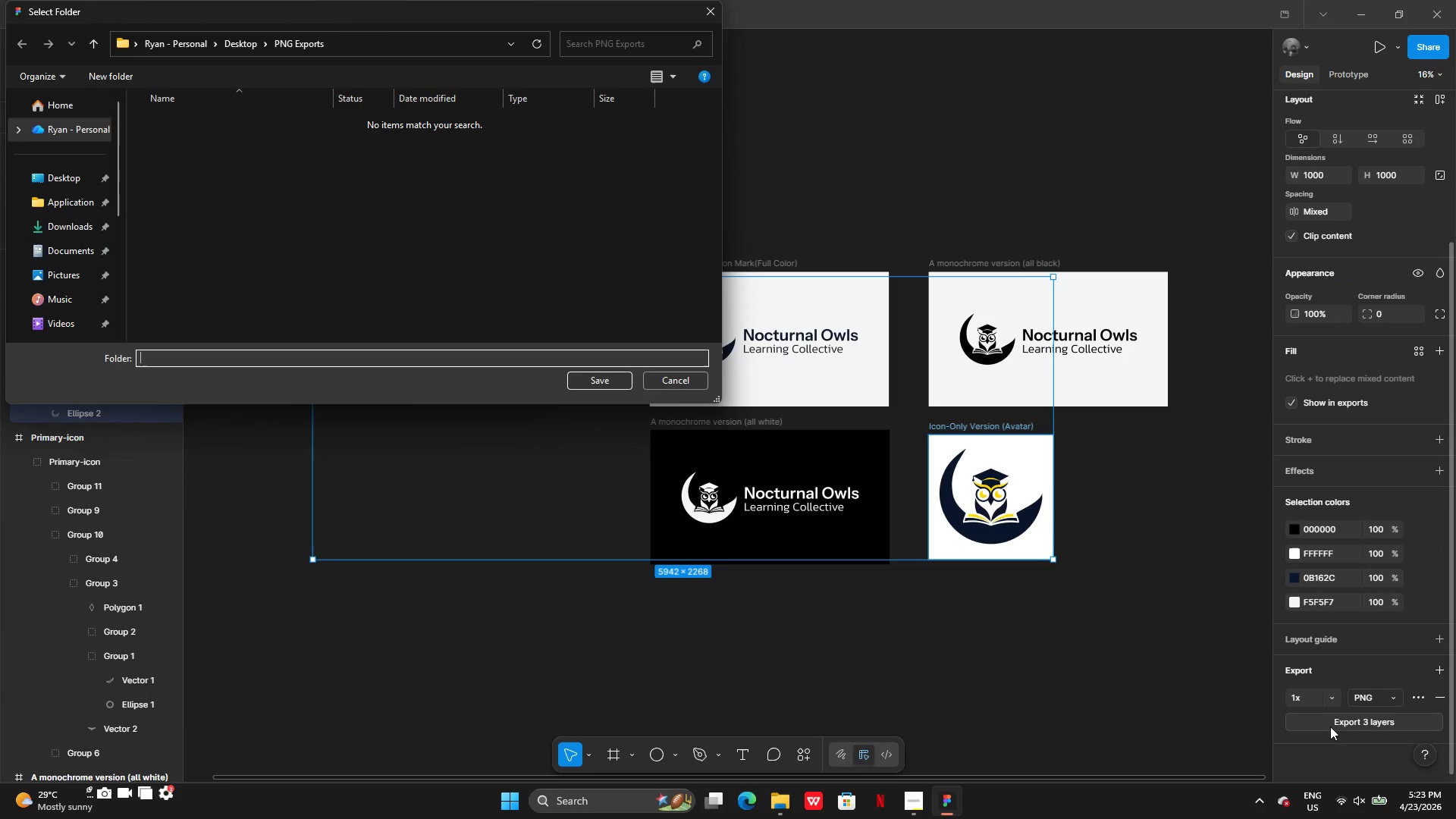 
left_click([297, 51])
 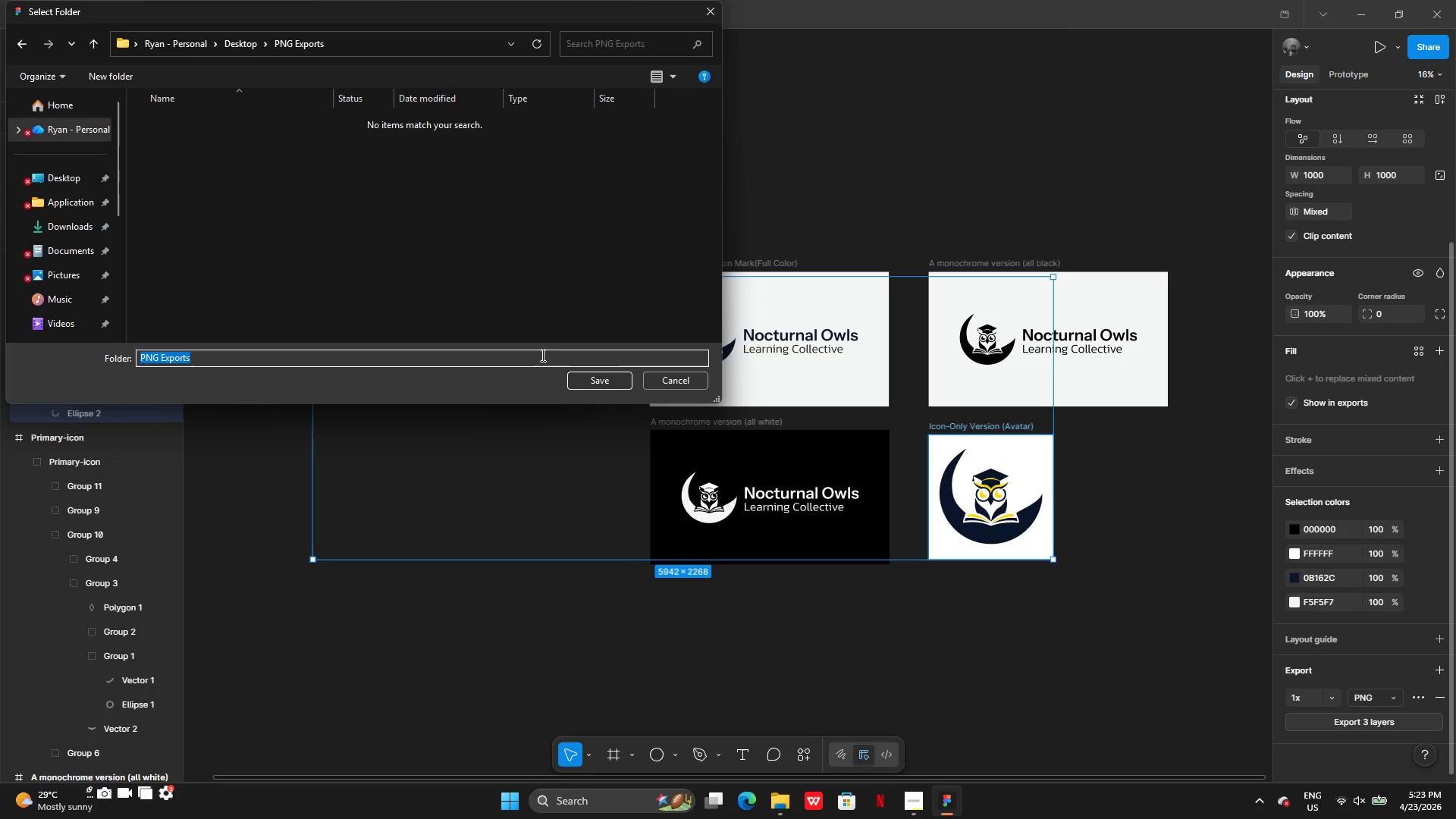 
left_click([585, 380])
 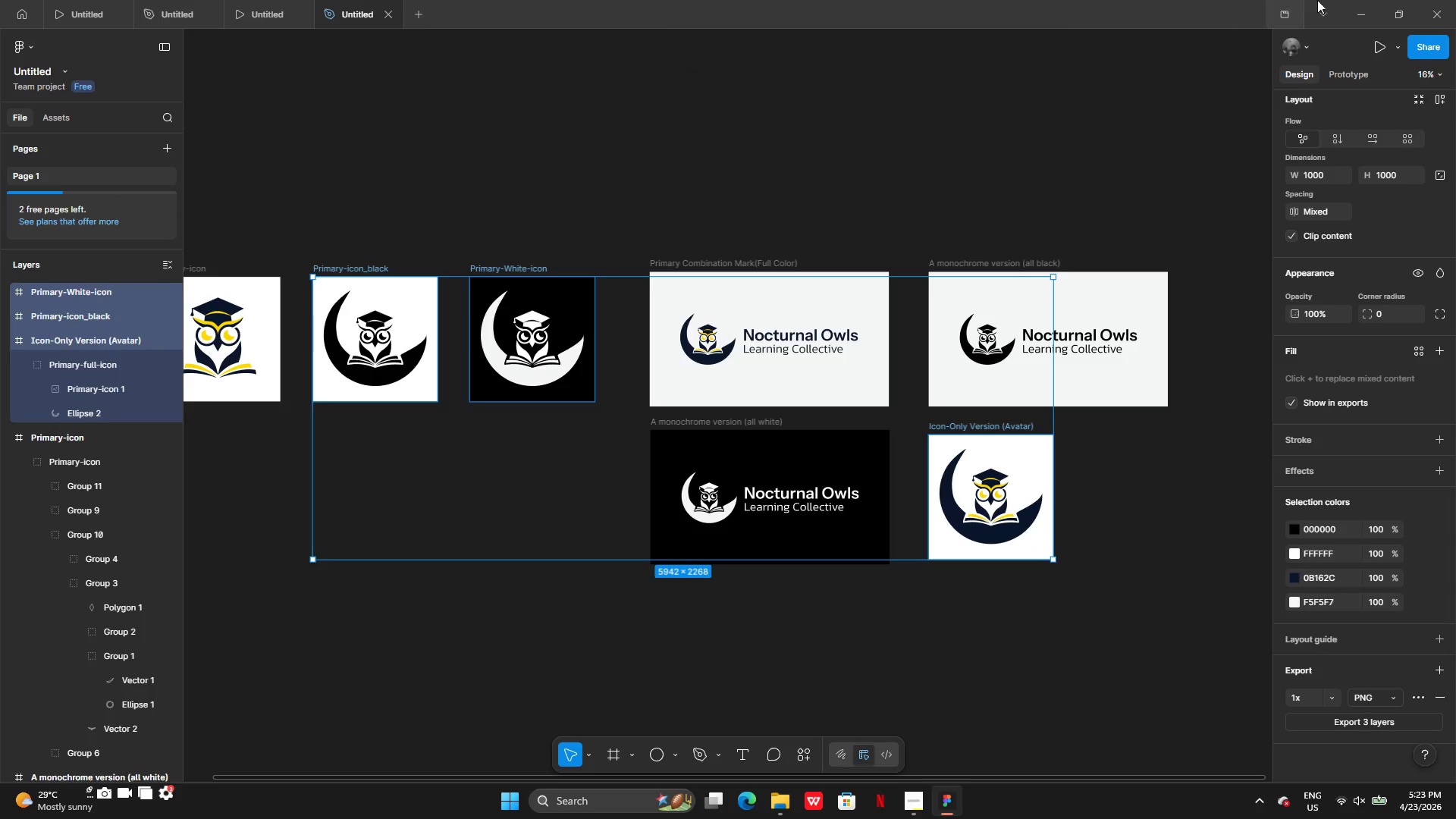 
left_click([1366, 10])
 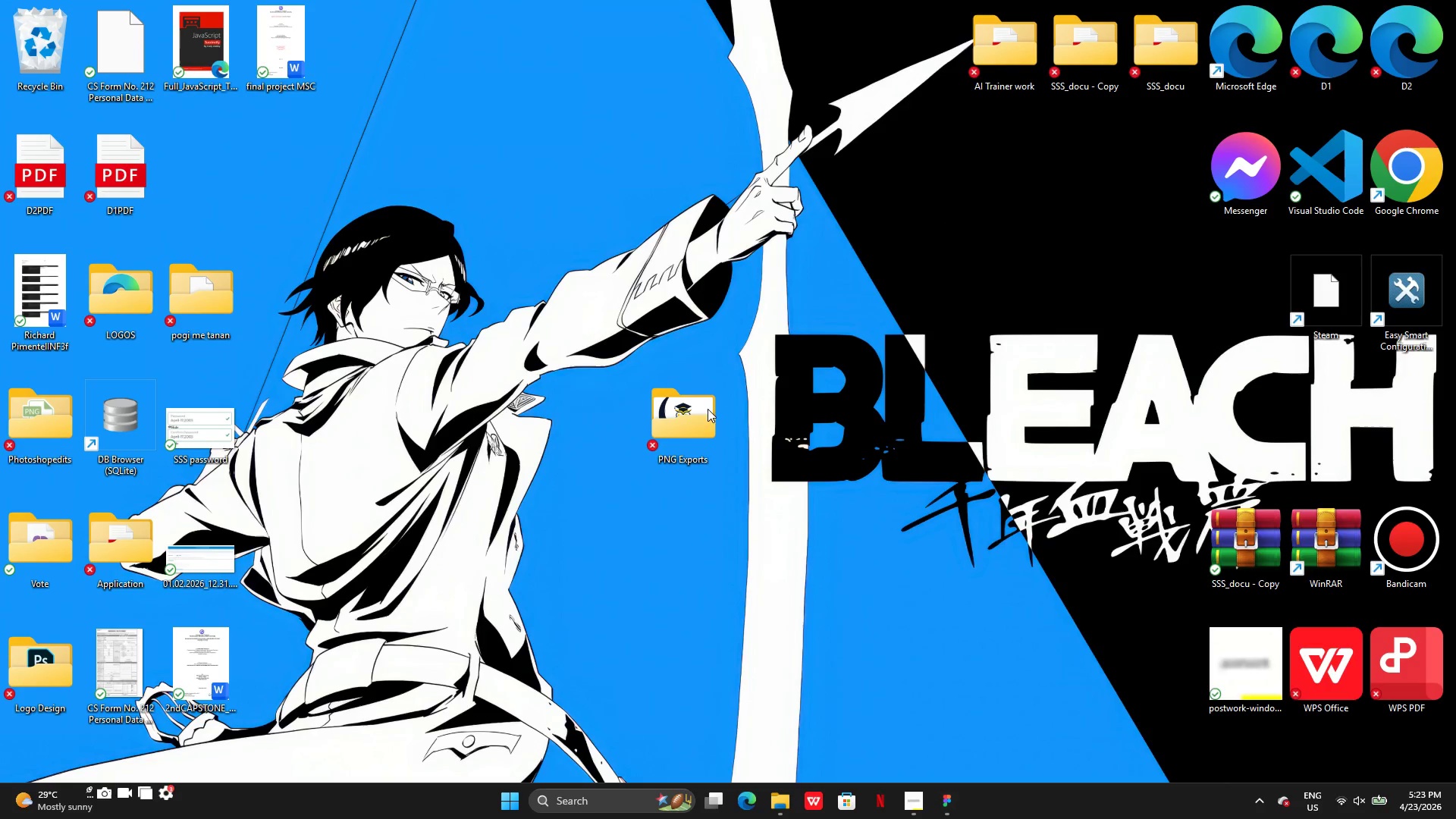 
double_click([688, 416])
 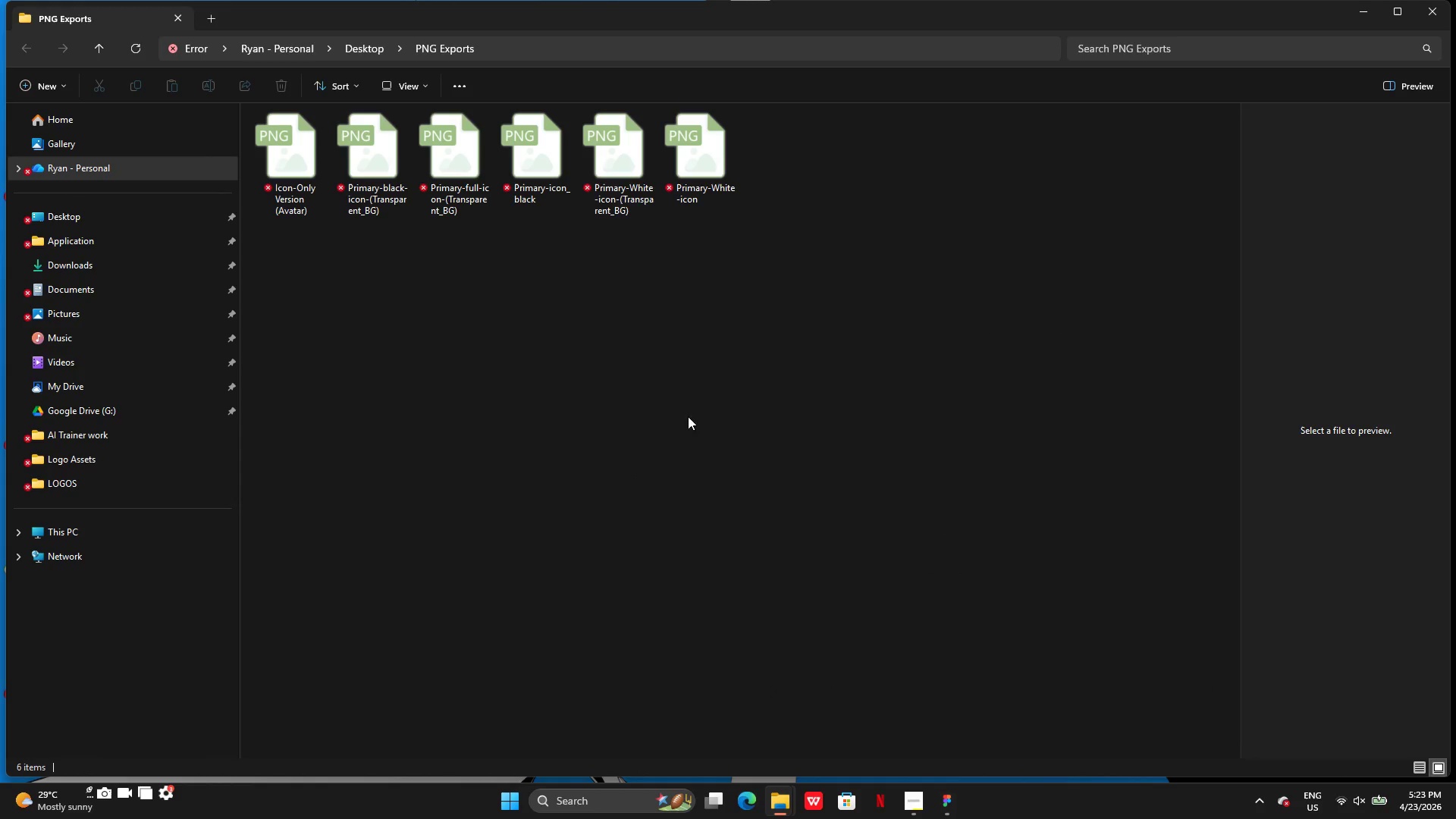 
wait(5.58)
 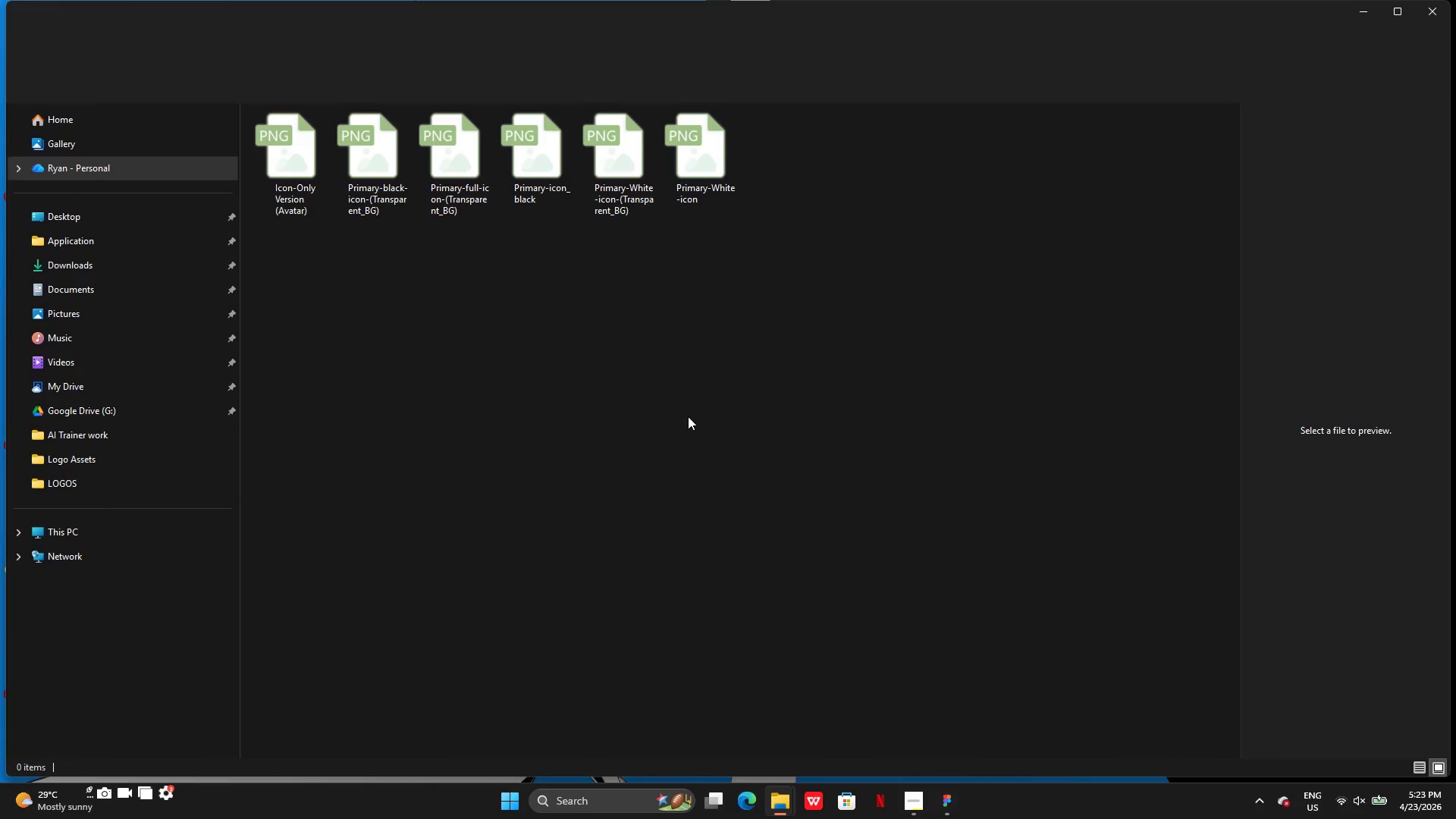 
double_click([301, 160])
 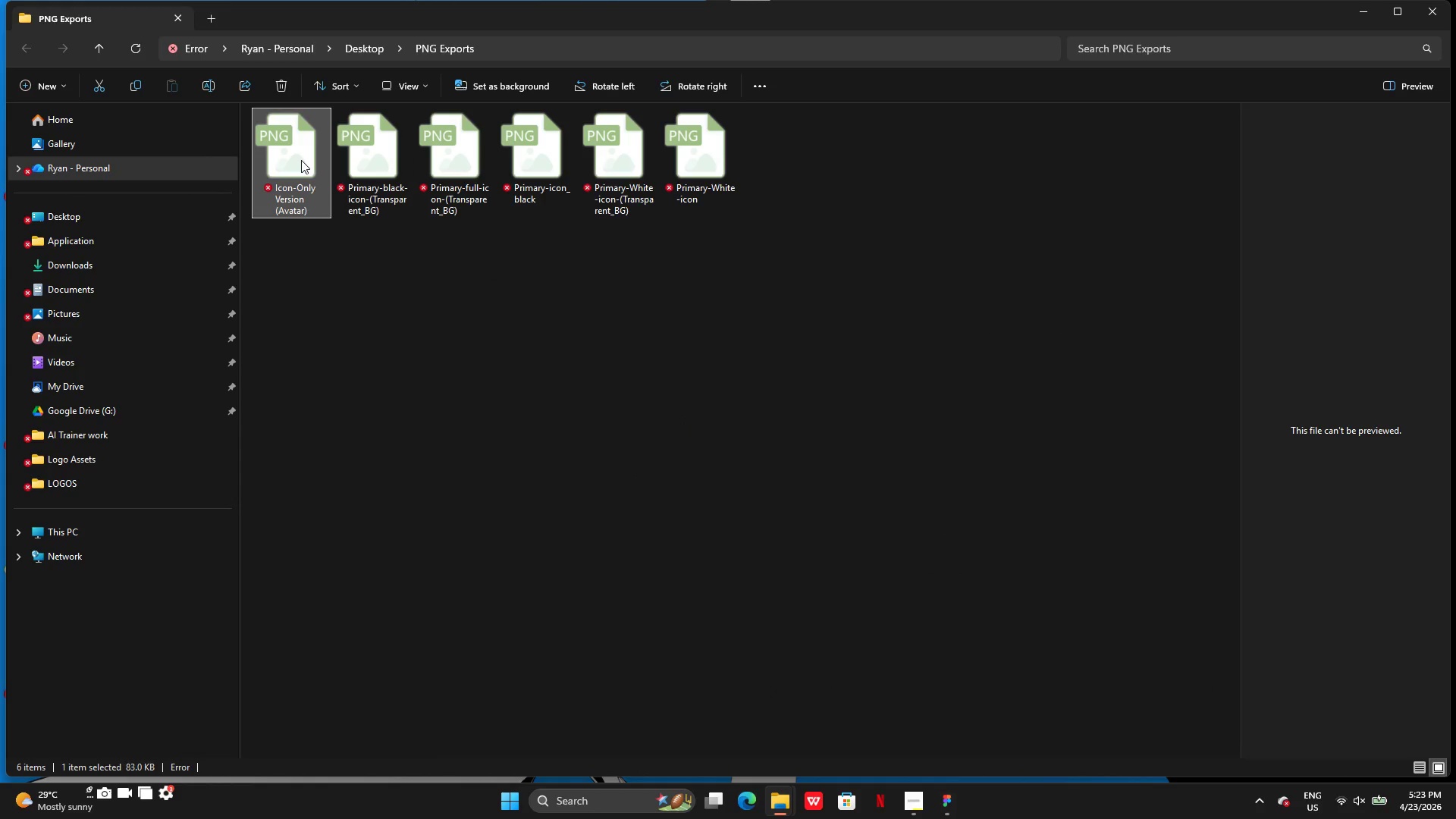 
mouse_move([425, 276])
 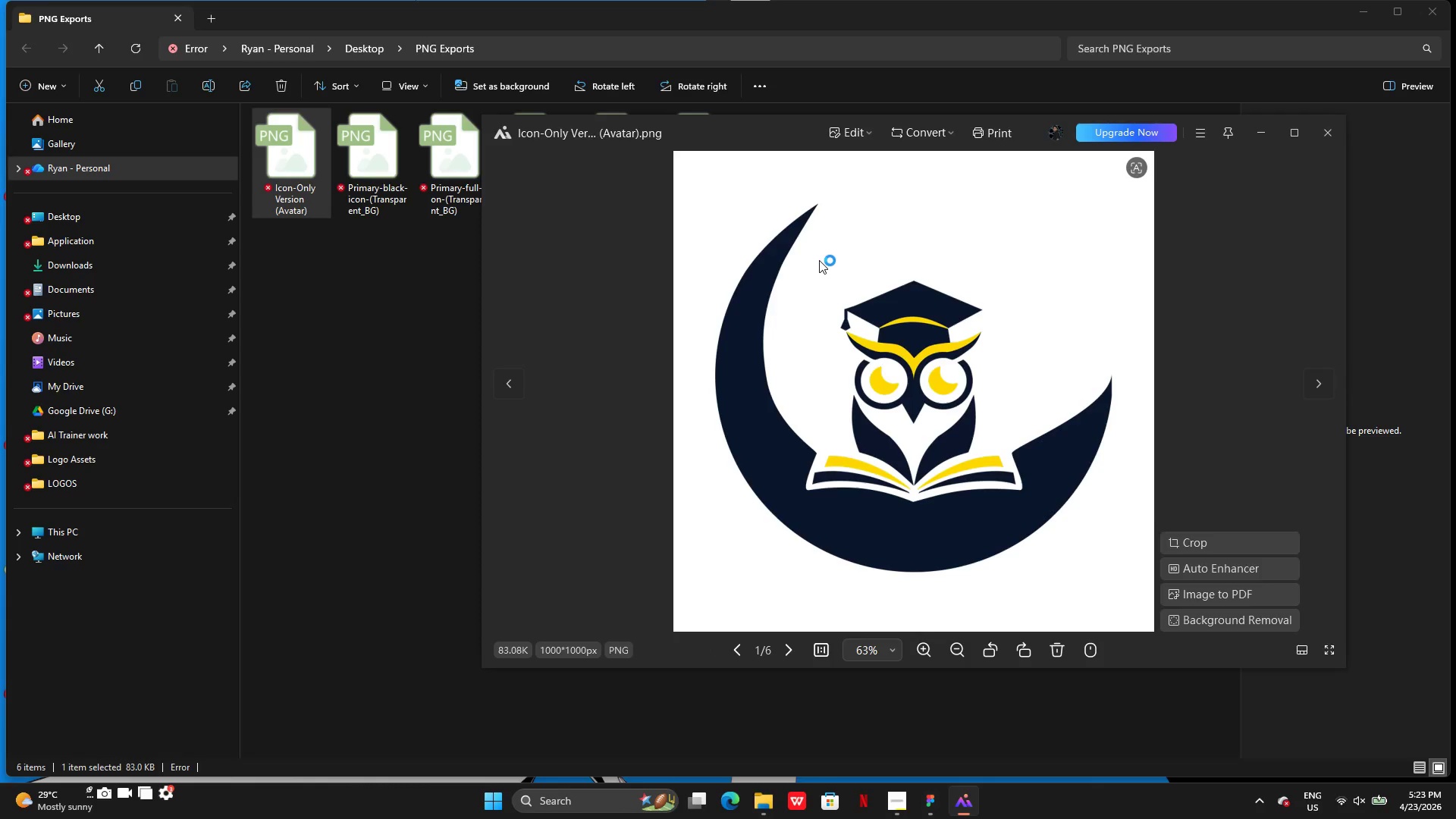 
key(ArrowRight)
 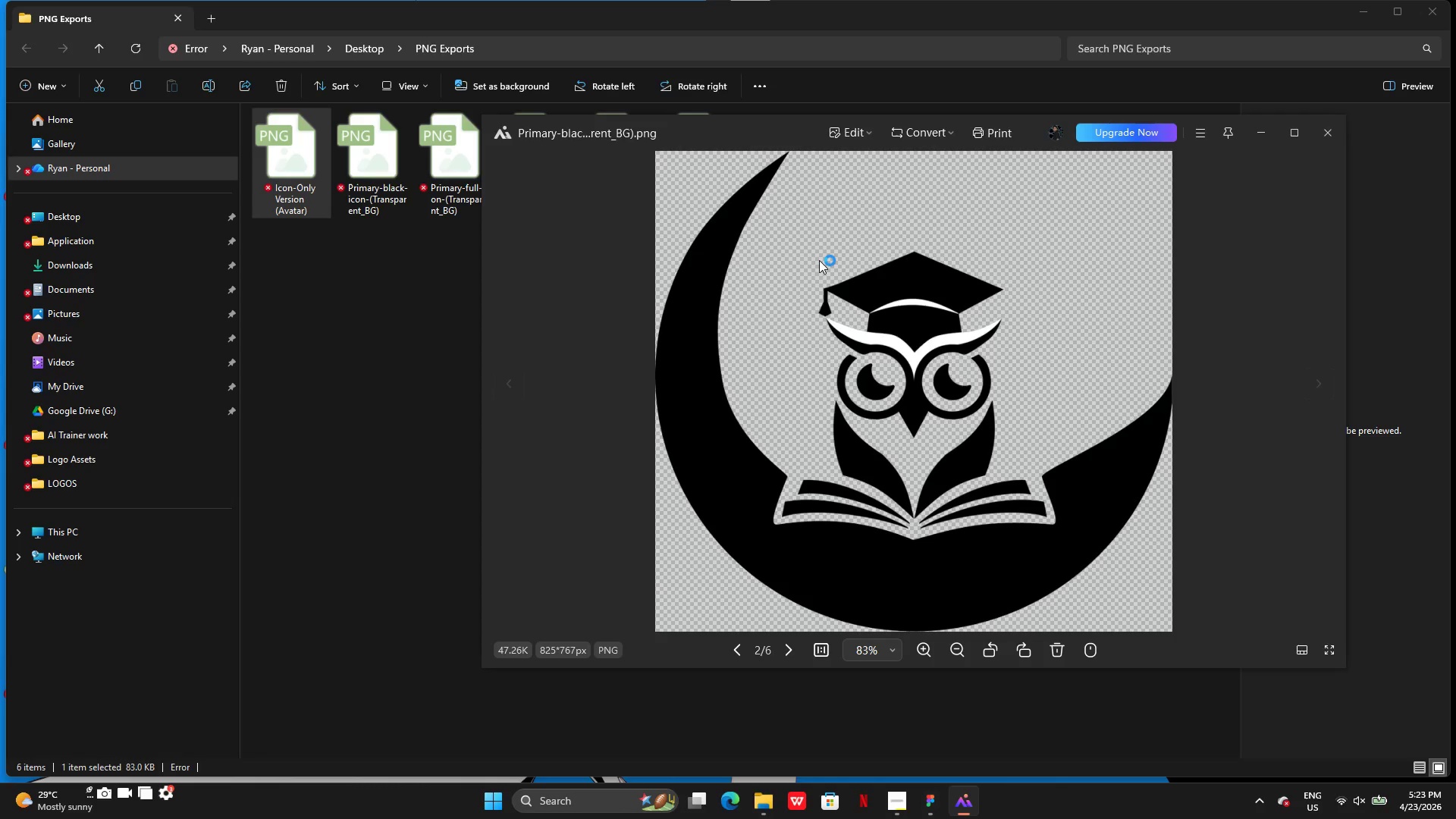 
key(ArrowRight)
 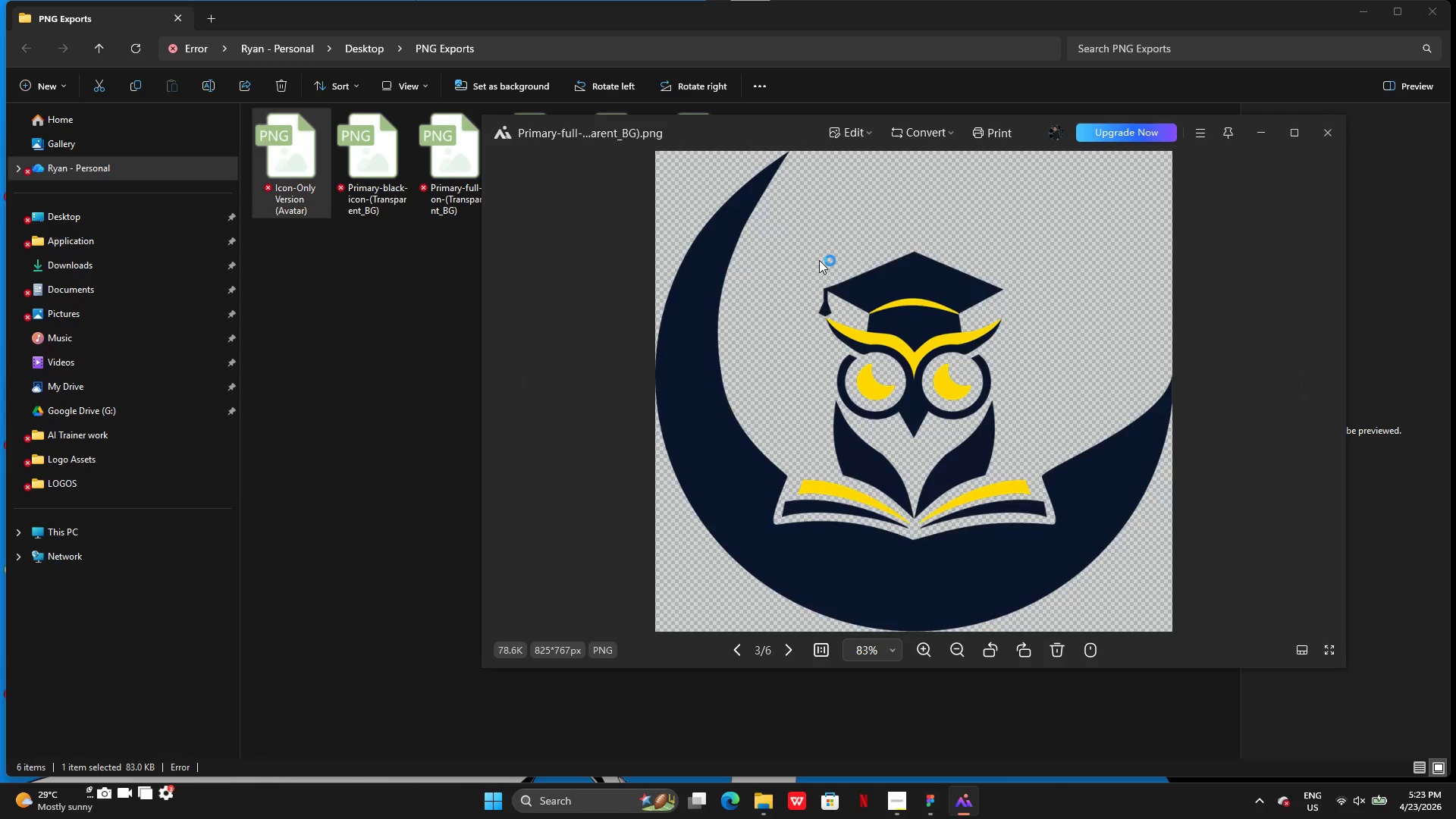 
key(ArrowRight)
 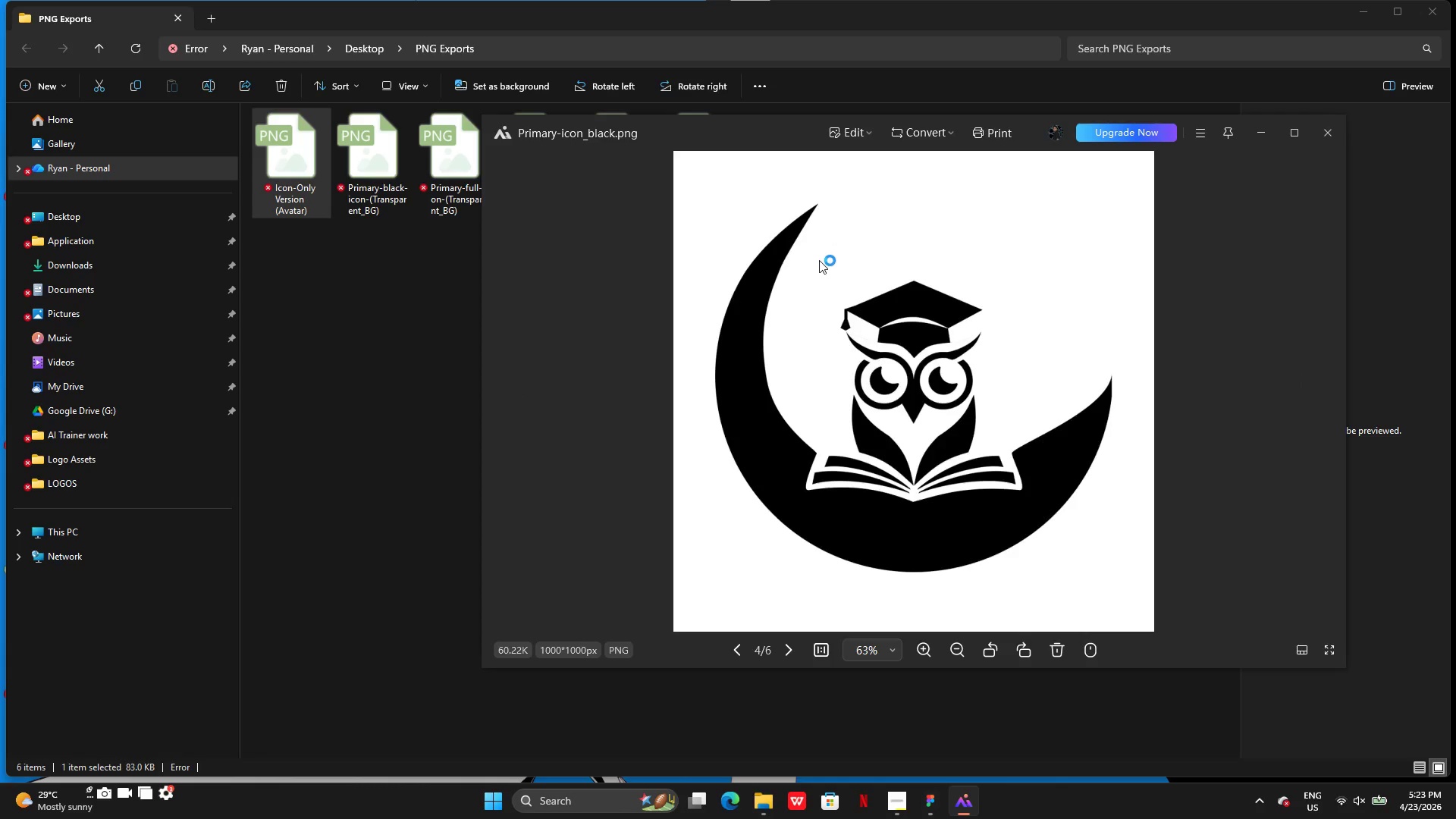 
key(ArrowRight)
 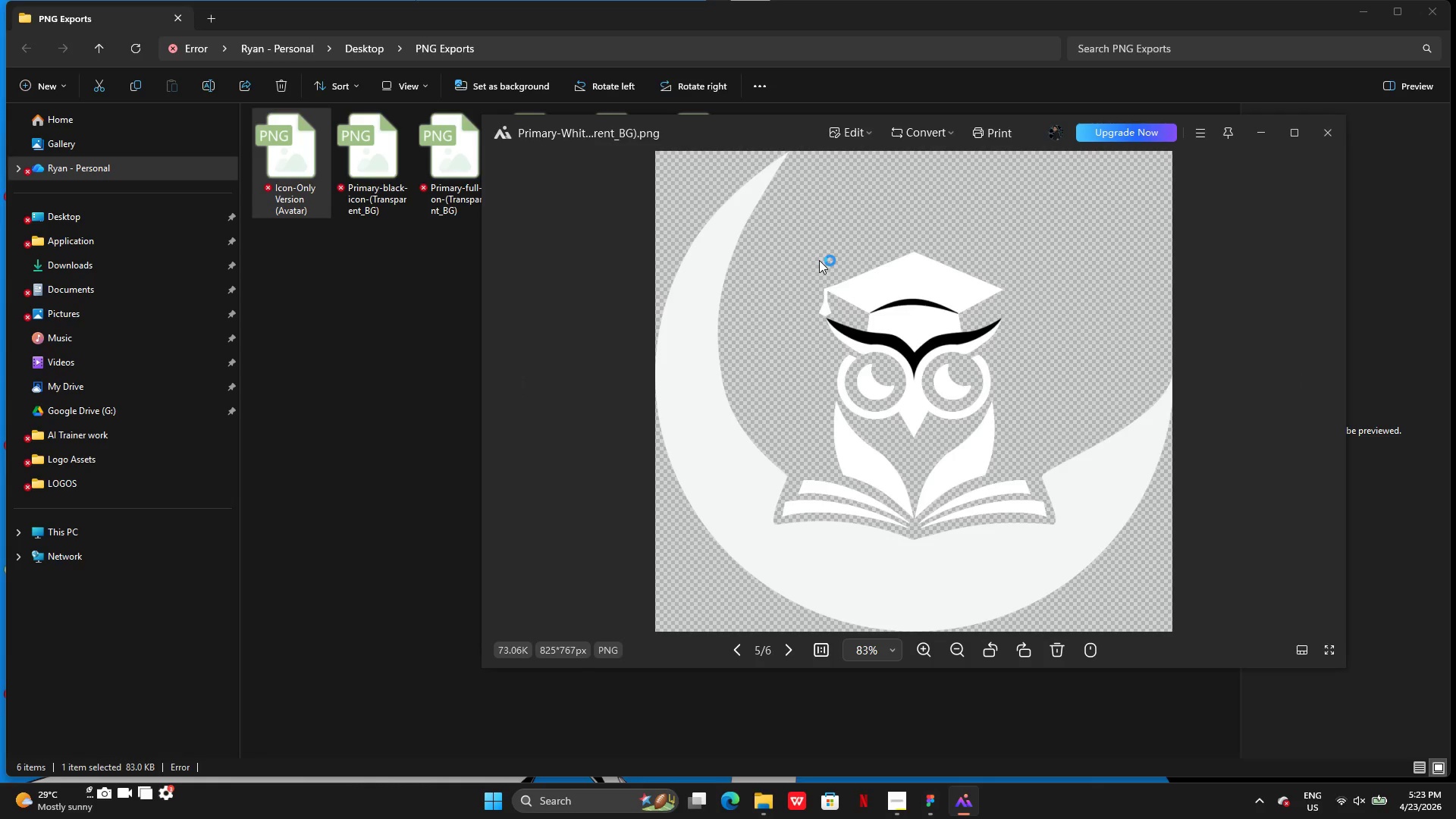 
key(ArrowRight)
 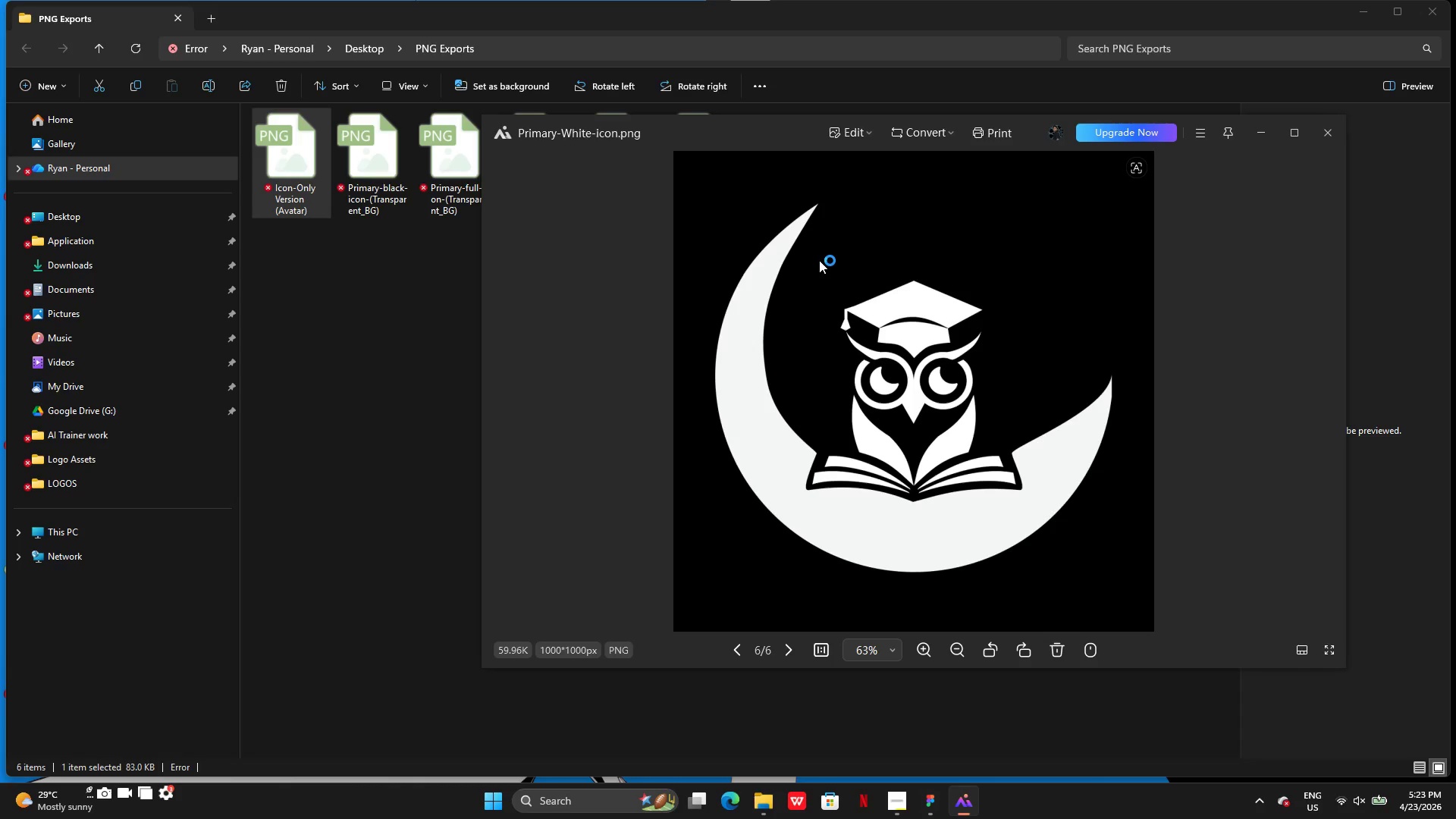 
key(ArrowLeft)
 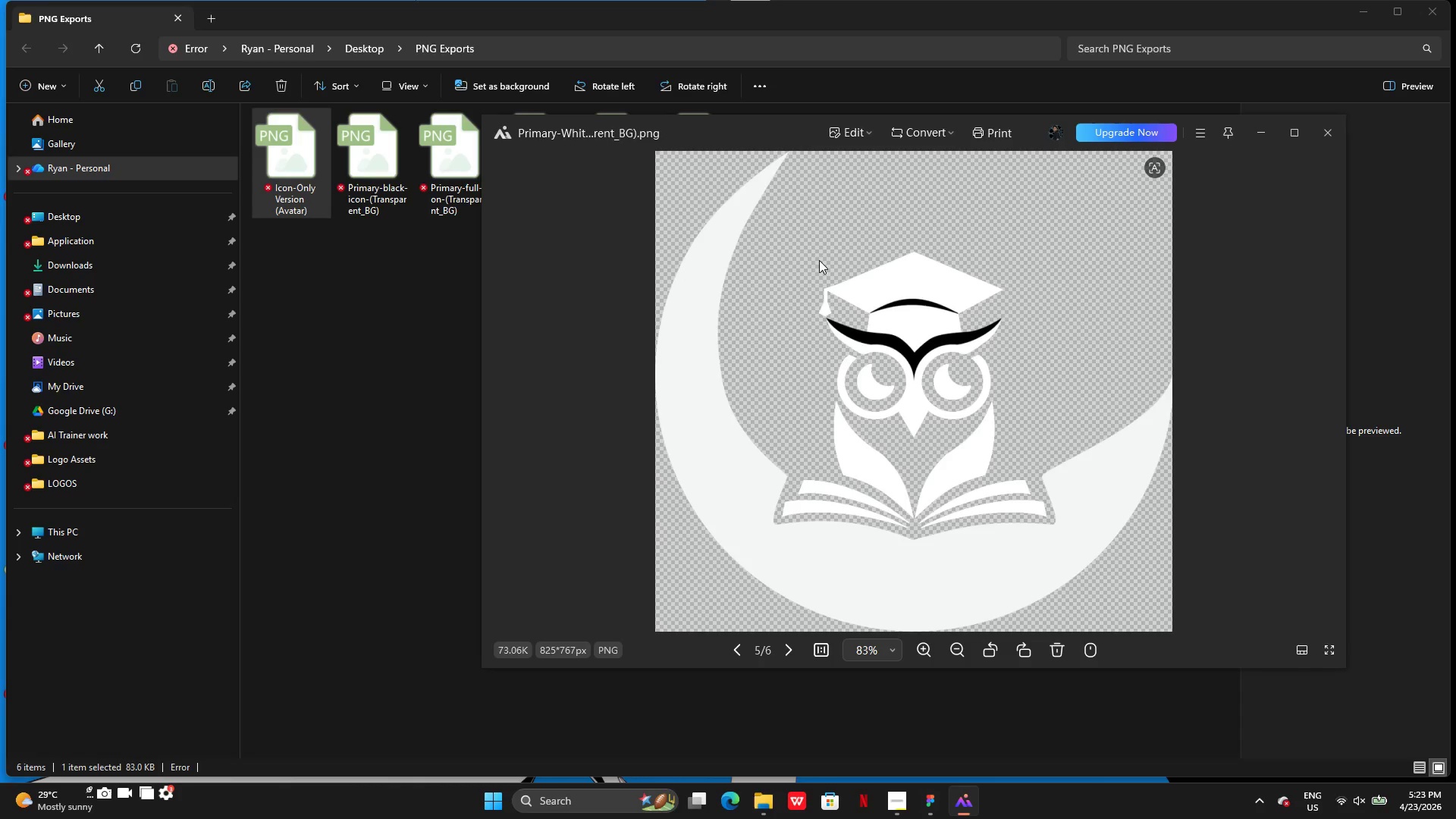 
key(ArrowRight)
 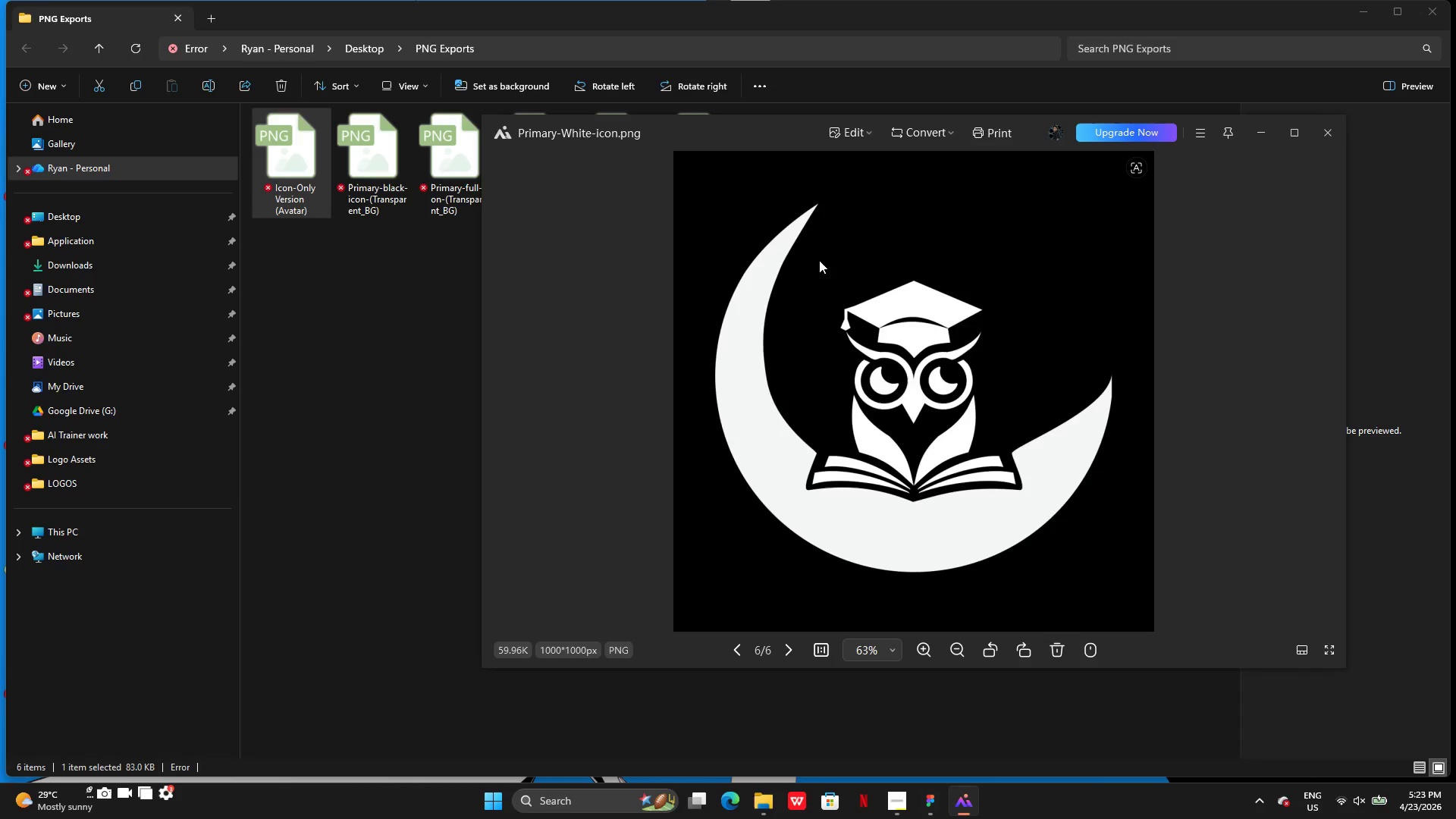 
key(ArrowRight)
 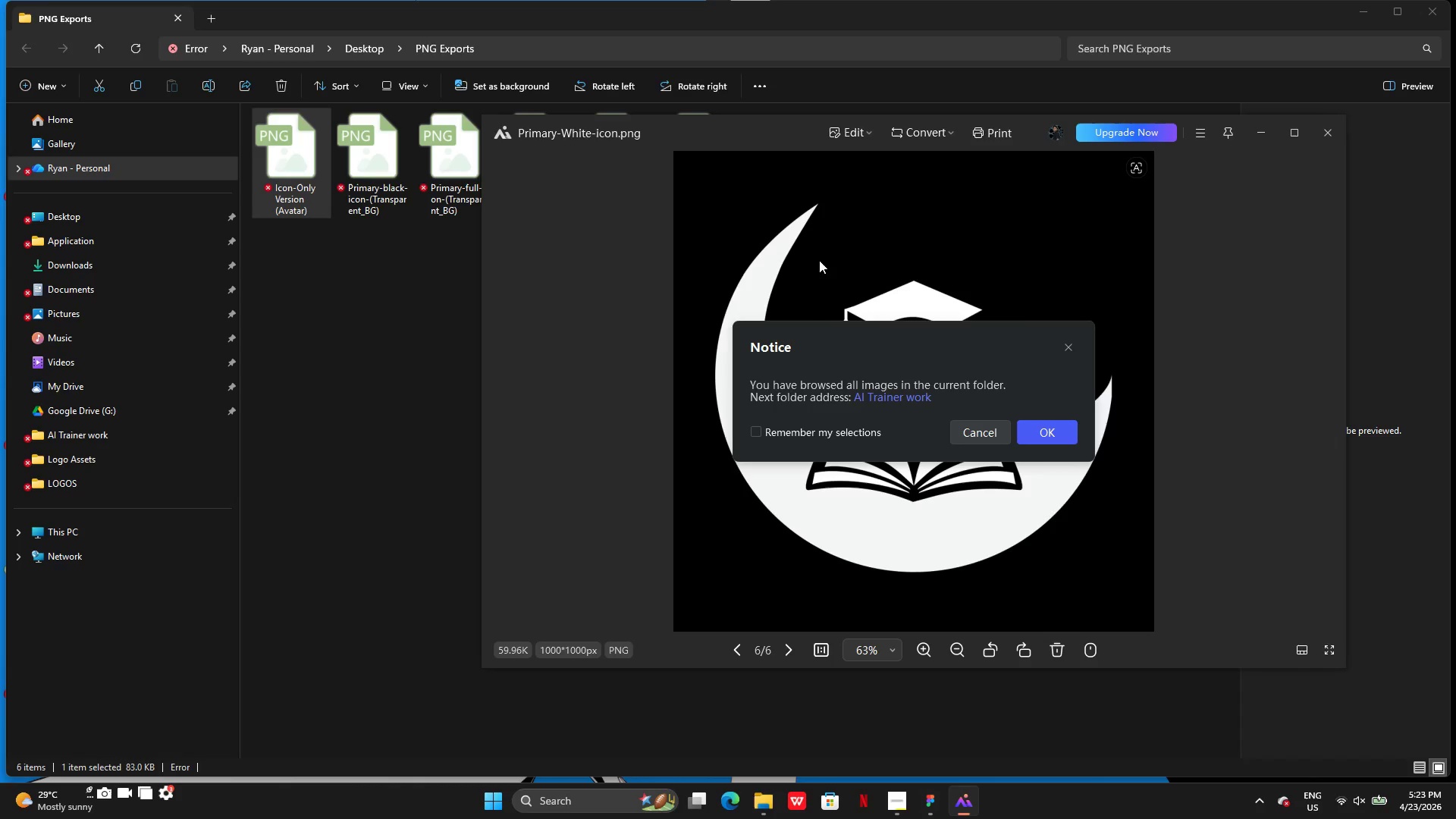 
key(ArrowLeft)
 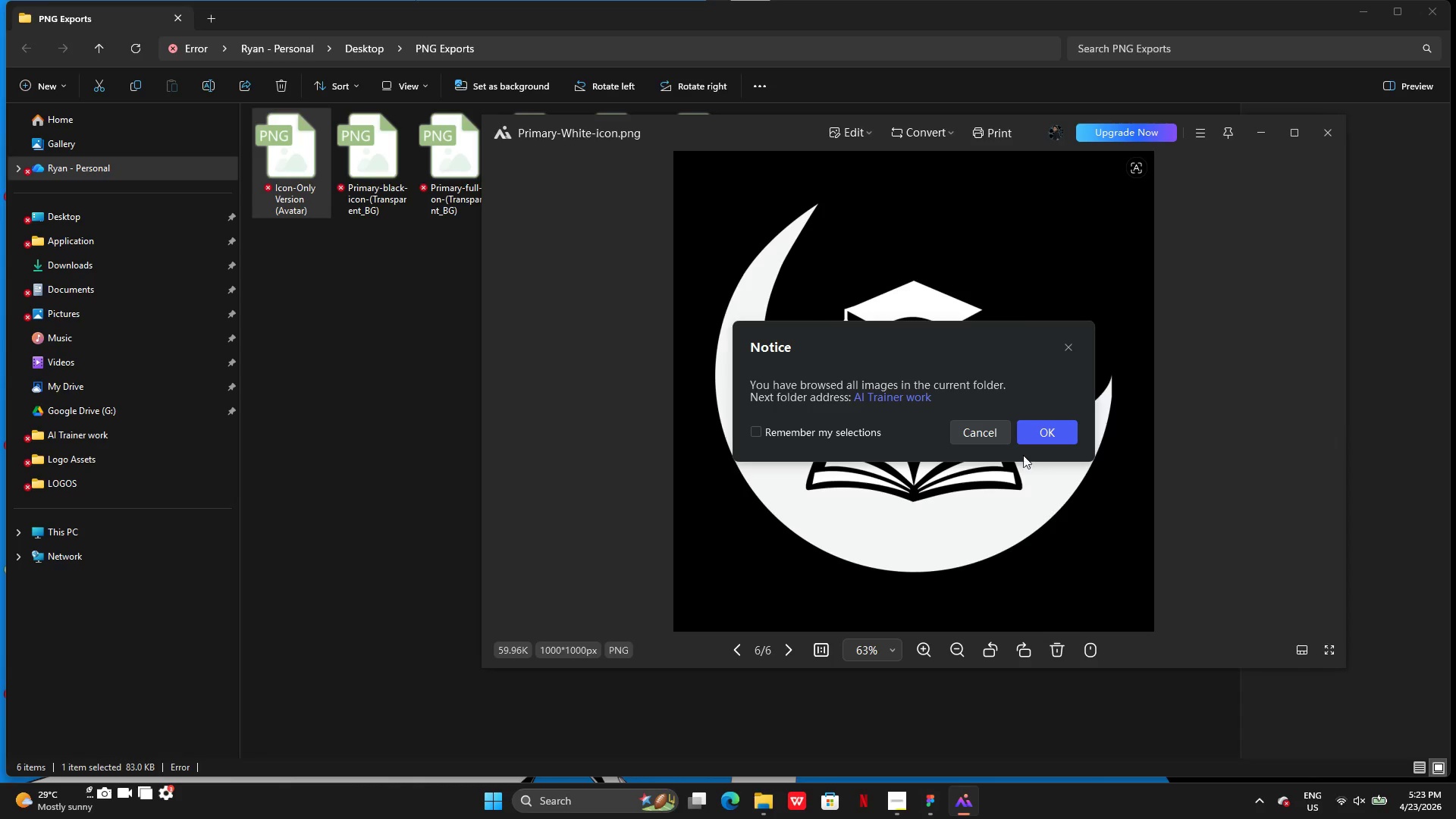 
left_click([992, 437])
 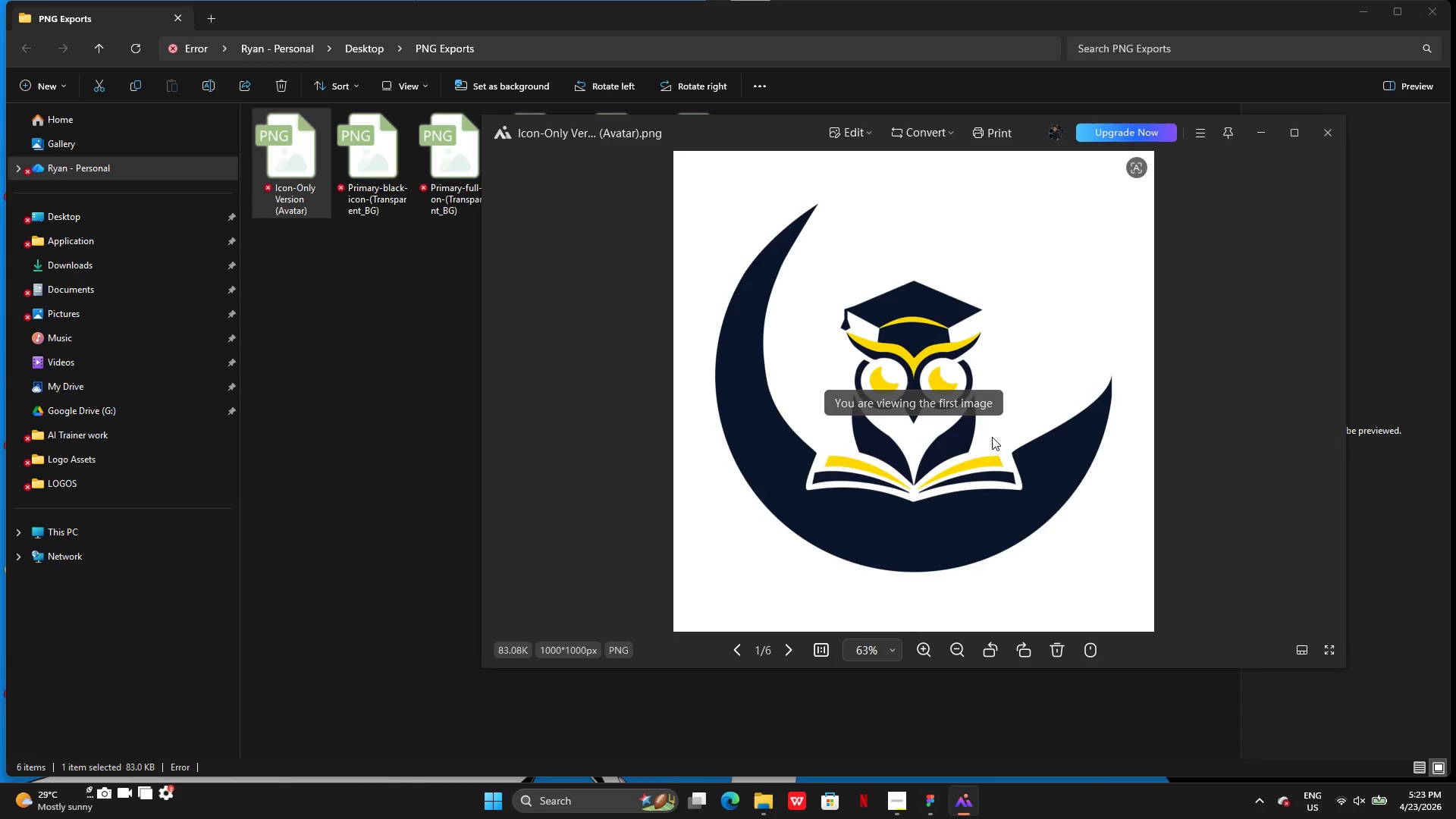 
key(ArrowRight)
 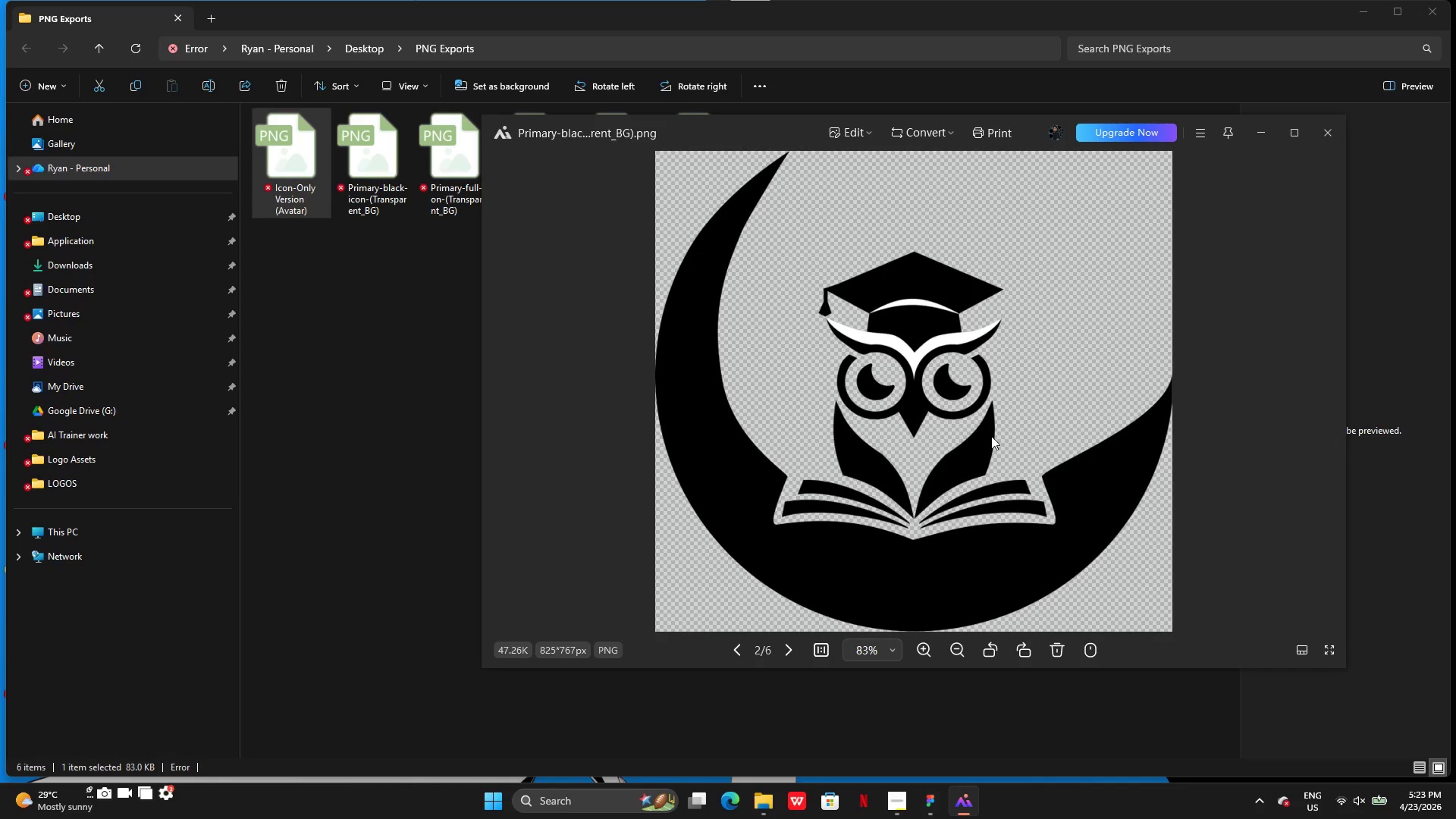 
key(ArrowLeft)
 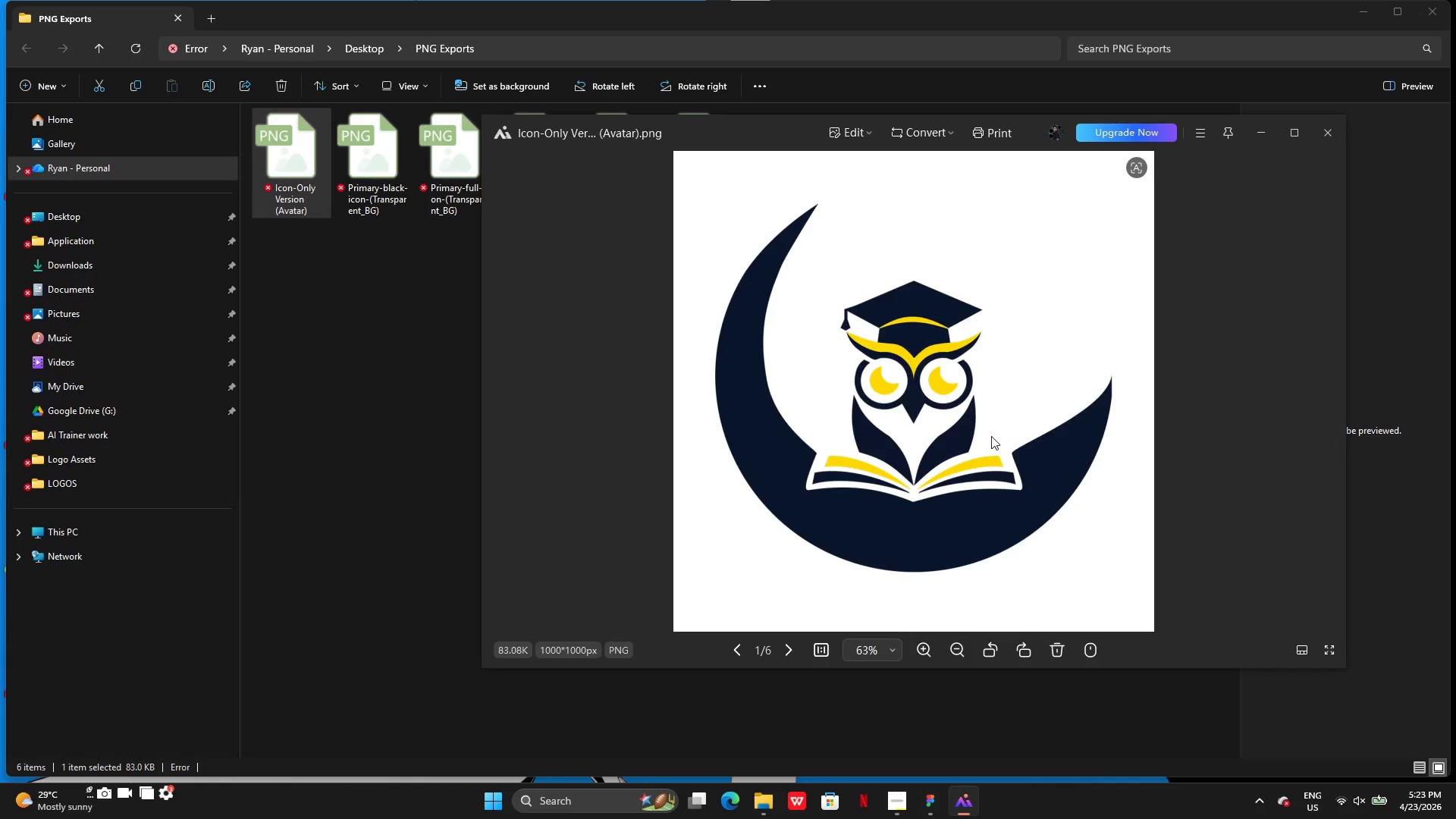 
key(ArrowLeft)
 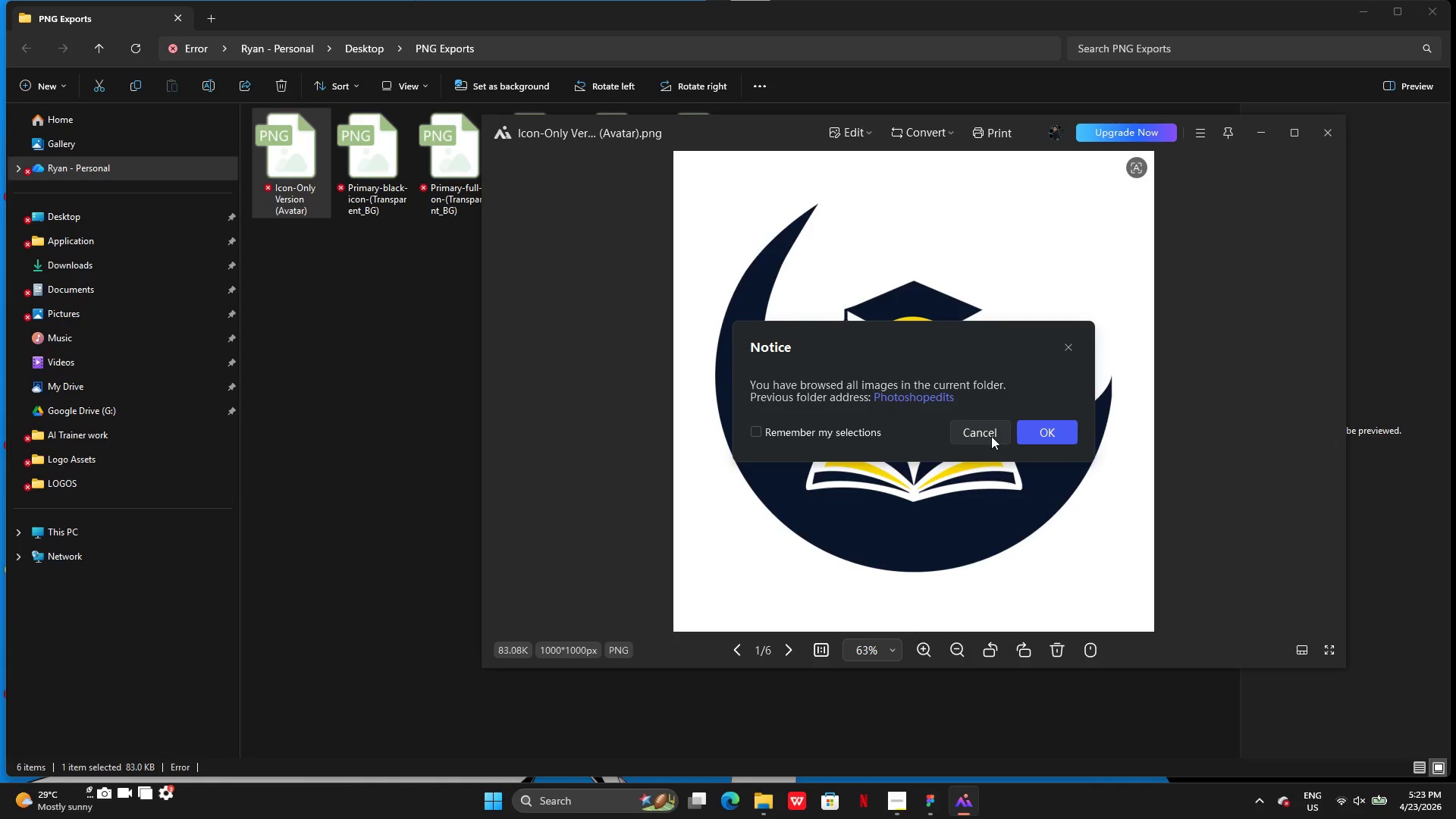 
left_click([991, 436])
 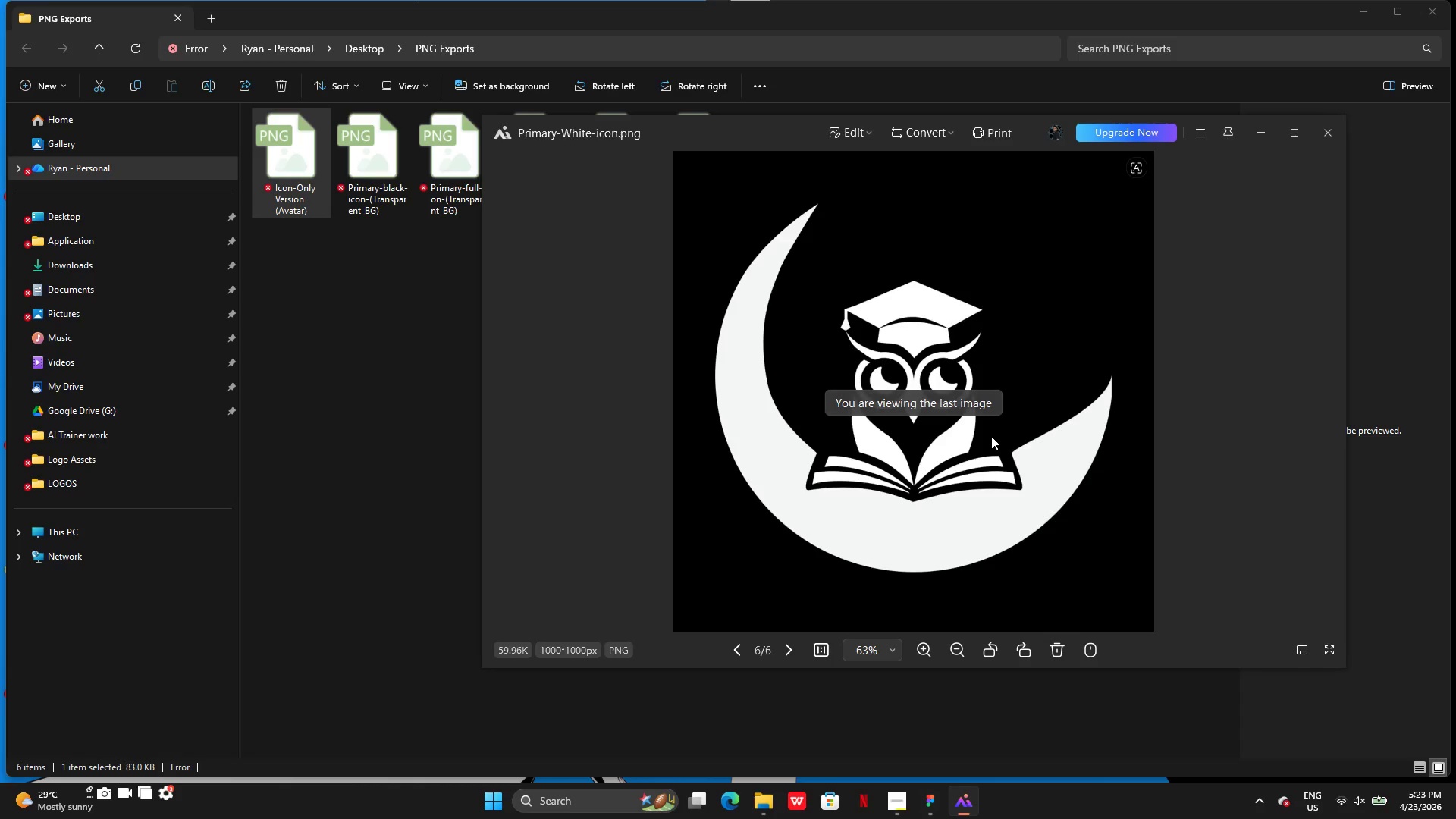 
key(ArrowRight)
 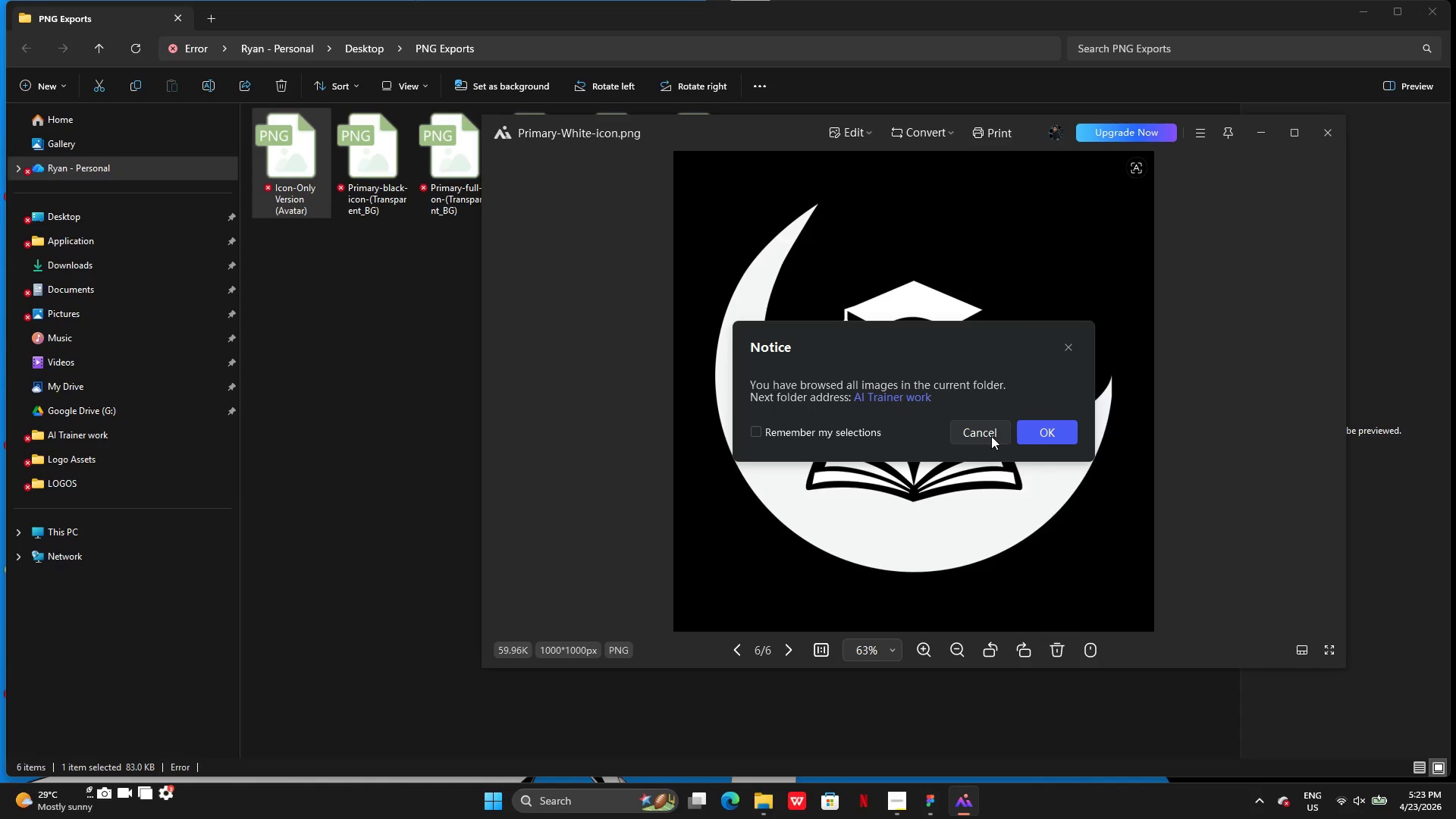 
left_click([991, 436])
 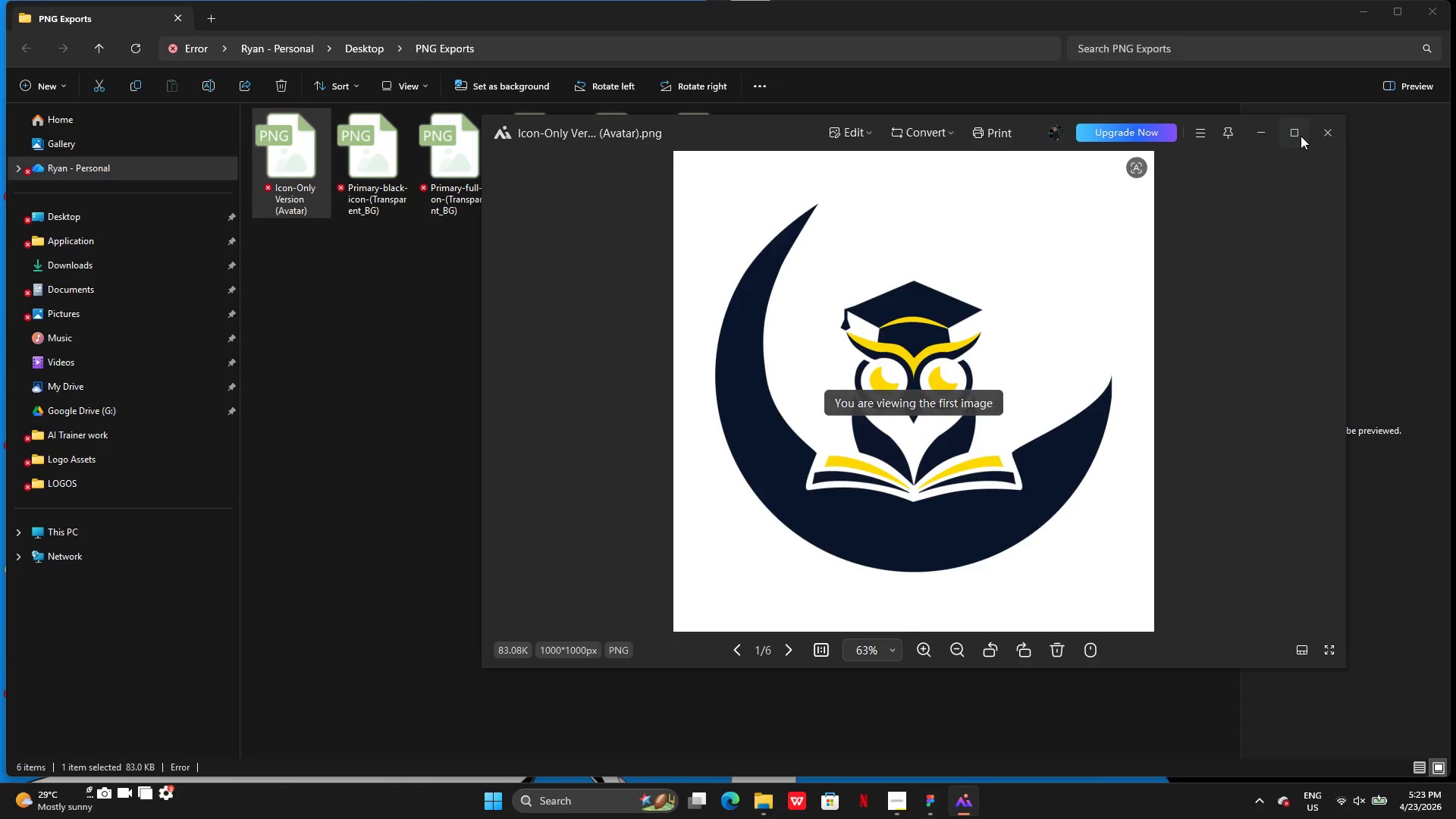 
left_click([1301, 136])
 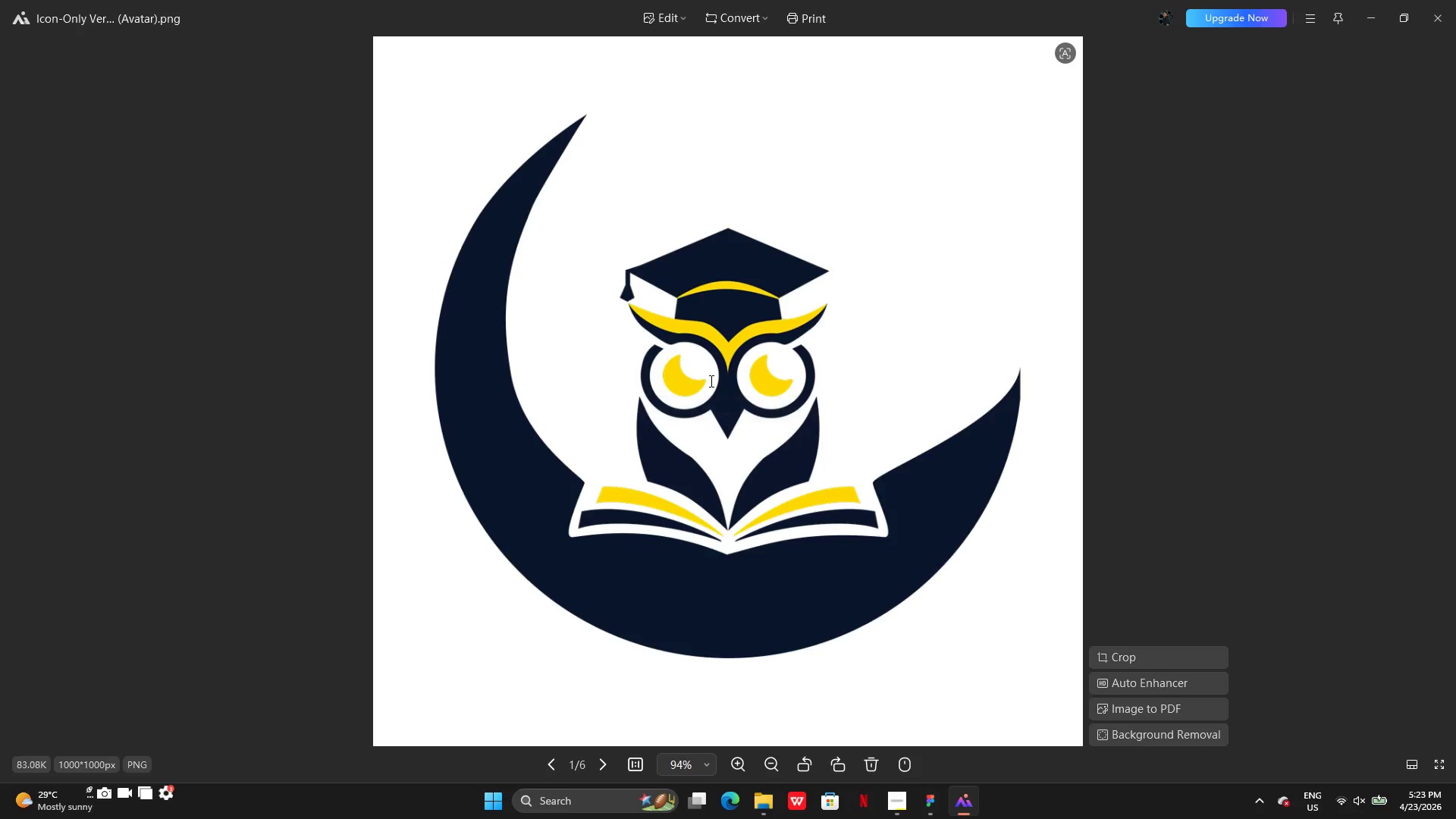 
key(ArrowLeft)
 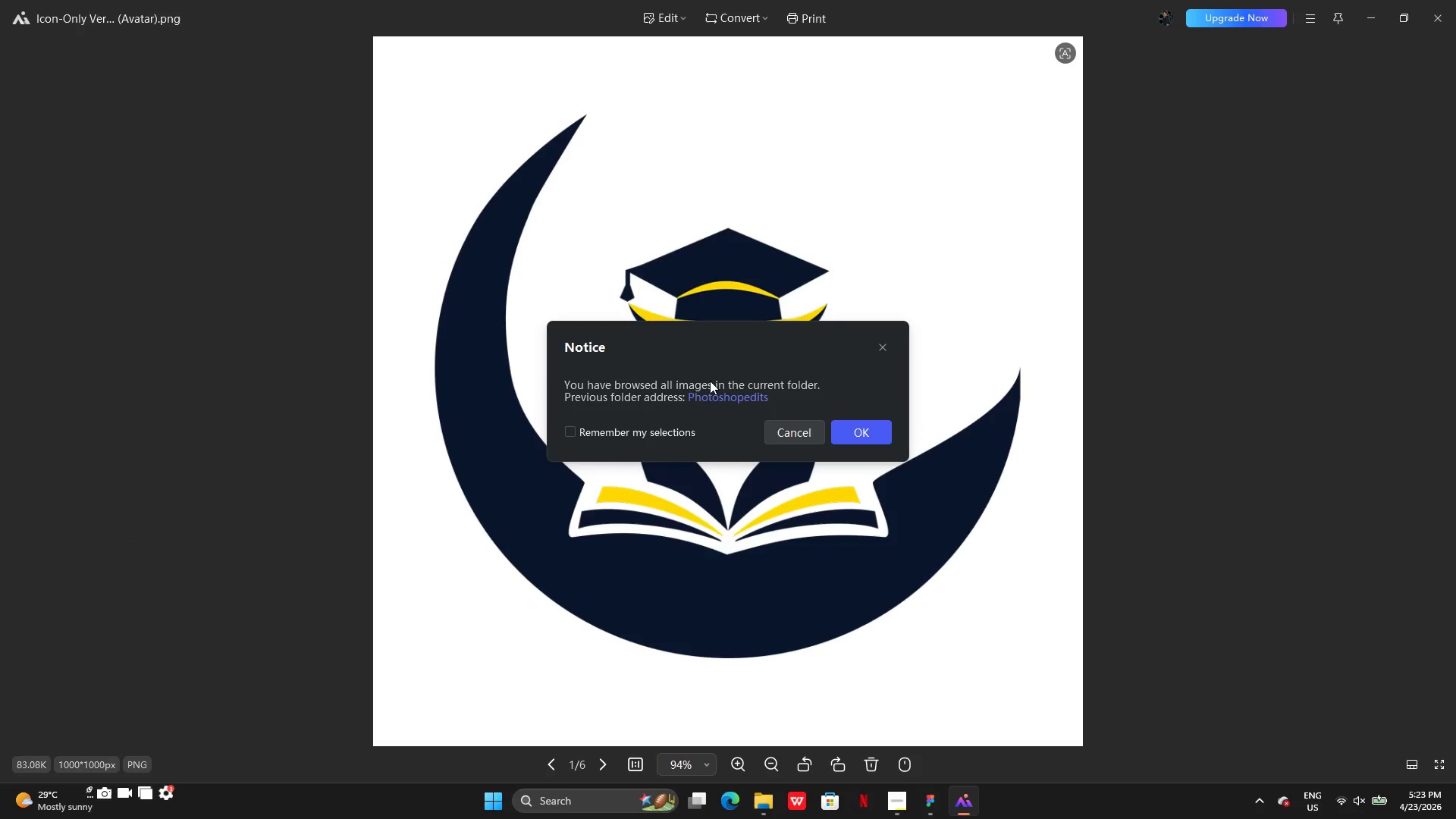 
key(ArrowLeft)
 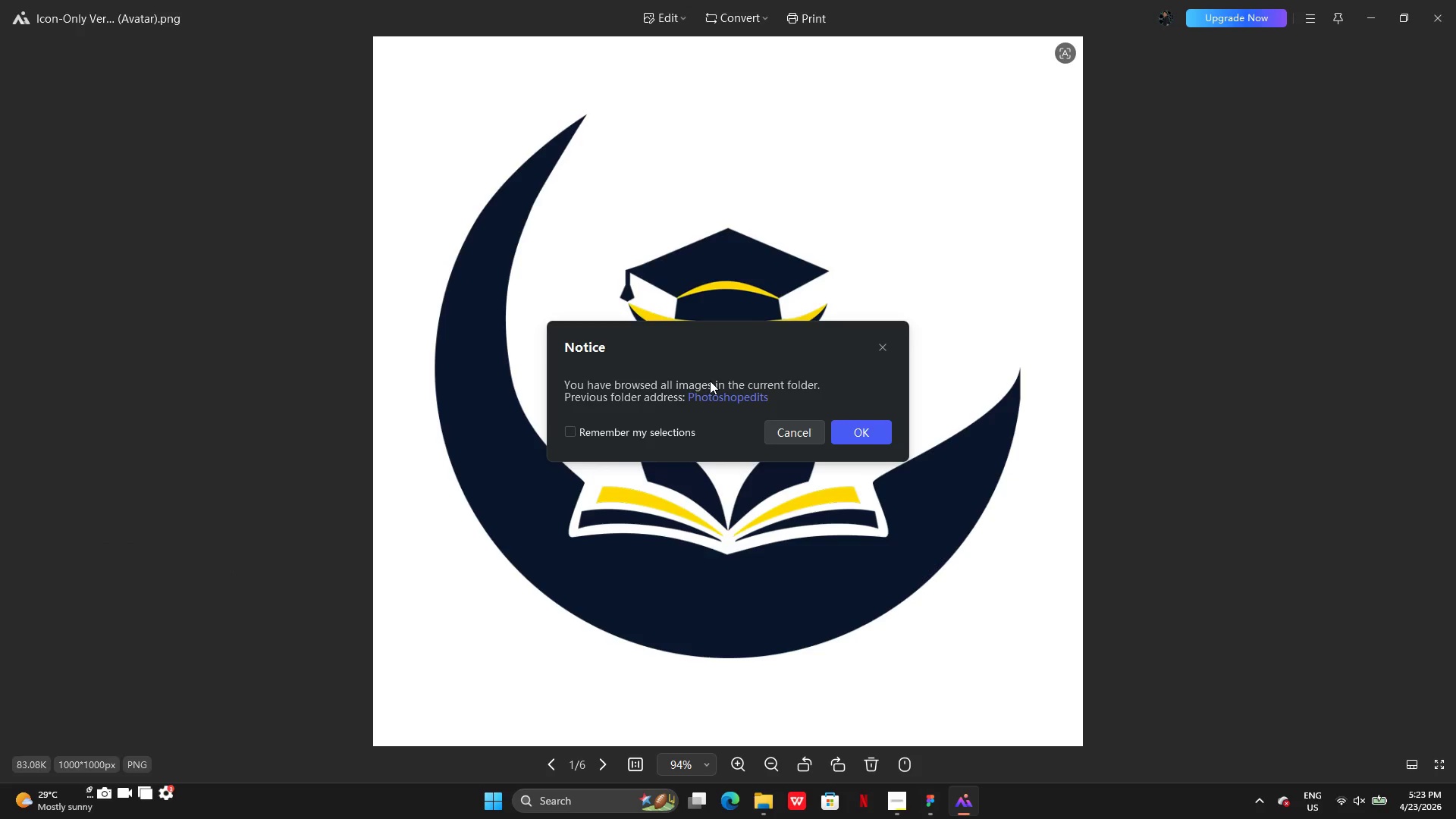 
key(ArrowLeft)
 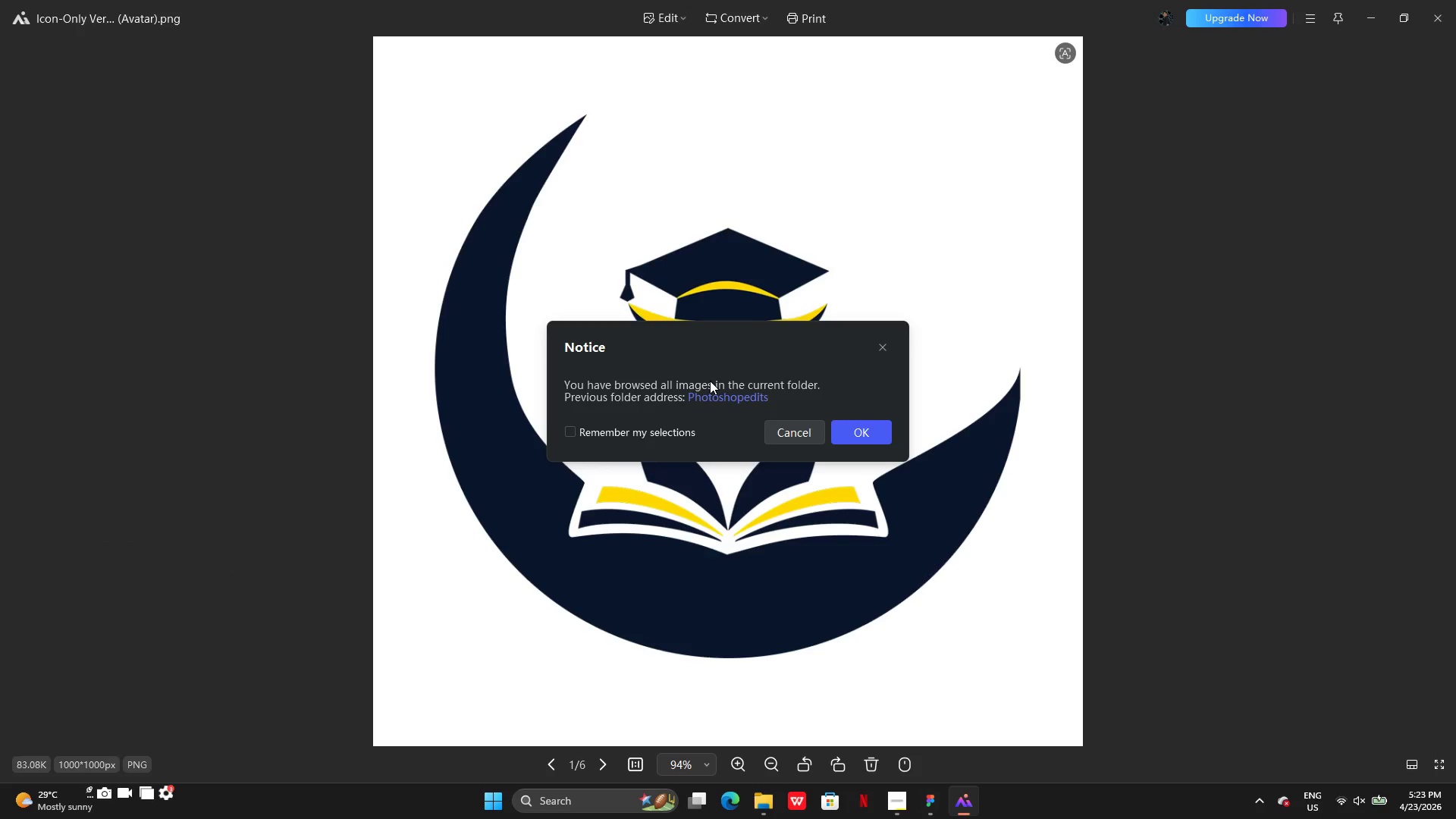 
key(ArrowRight)
 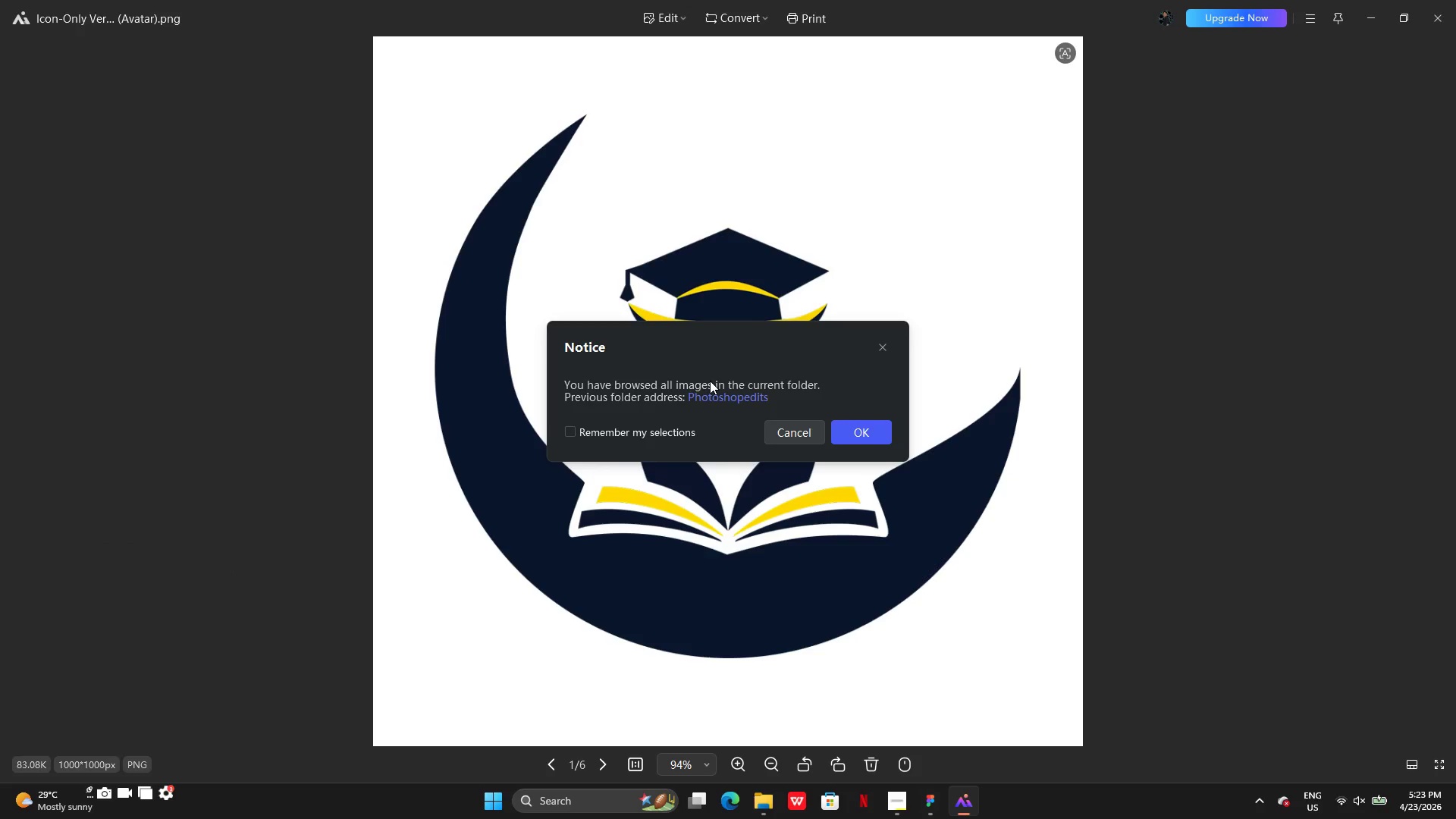 
key(ArrowRight)
 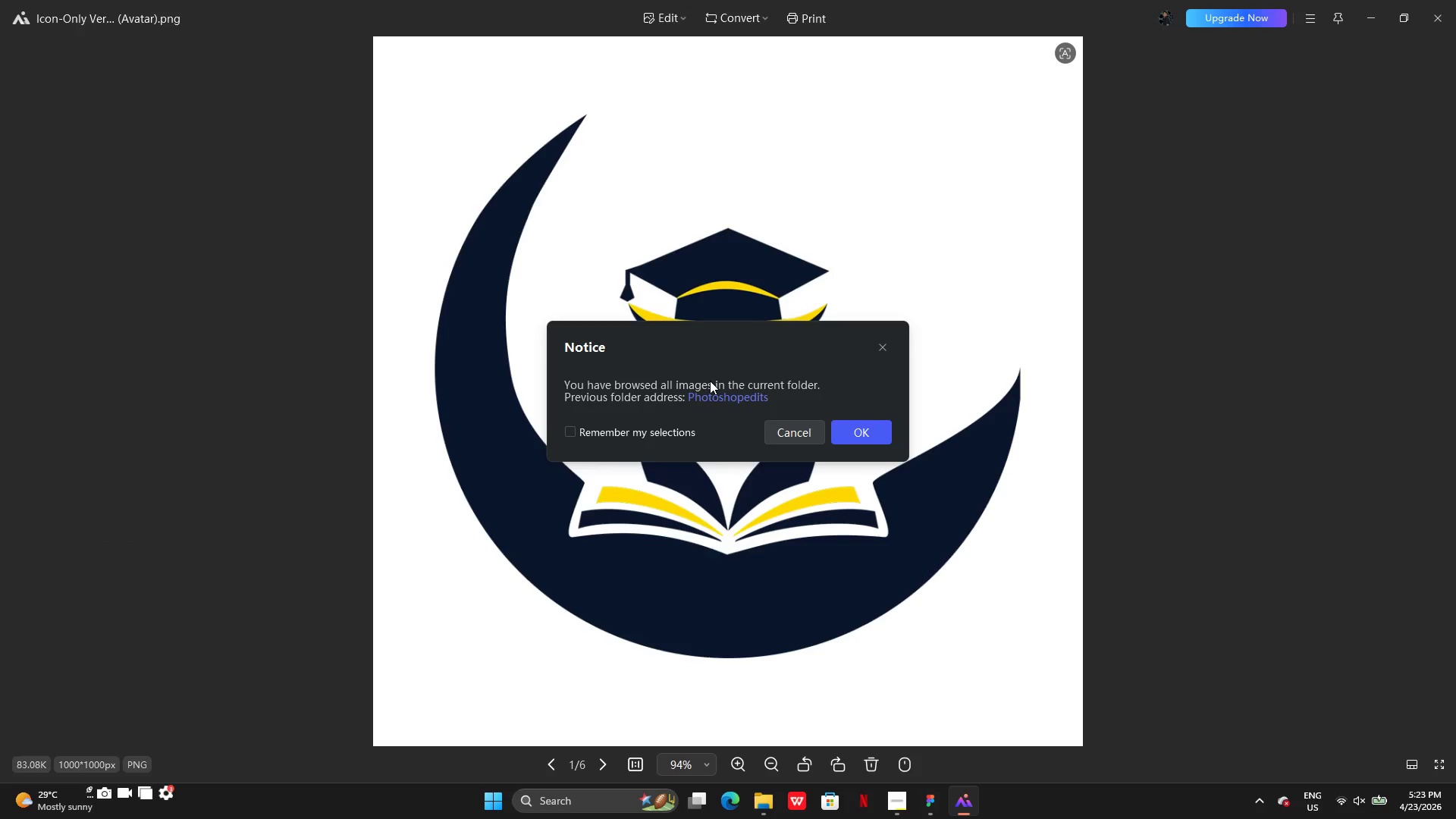 
key(ArrowRight)
 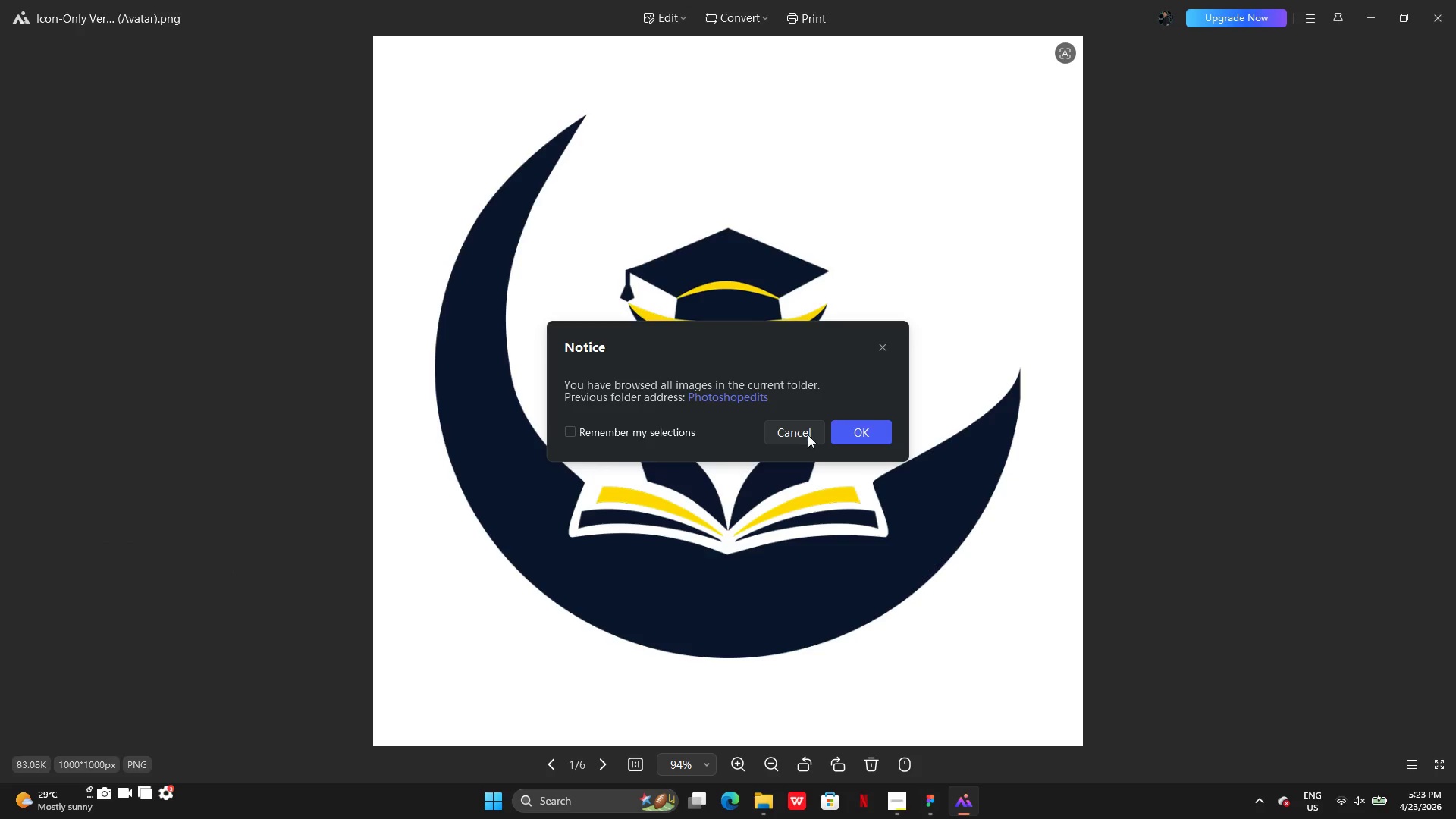 
left_click([875, 426])
 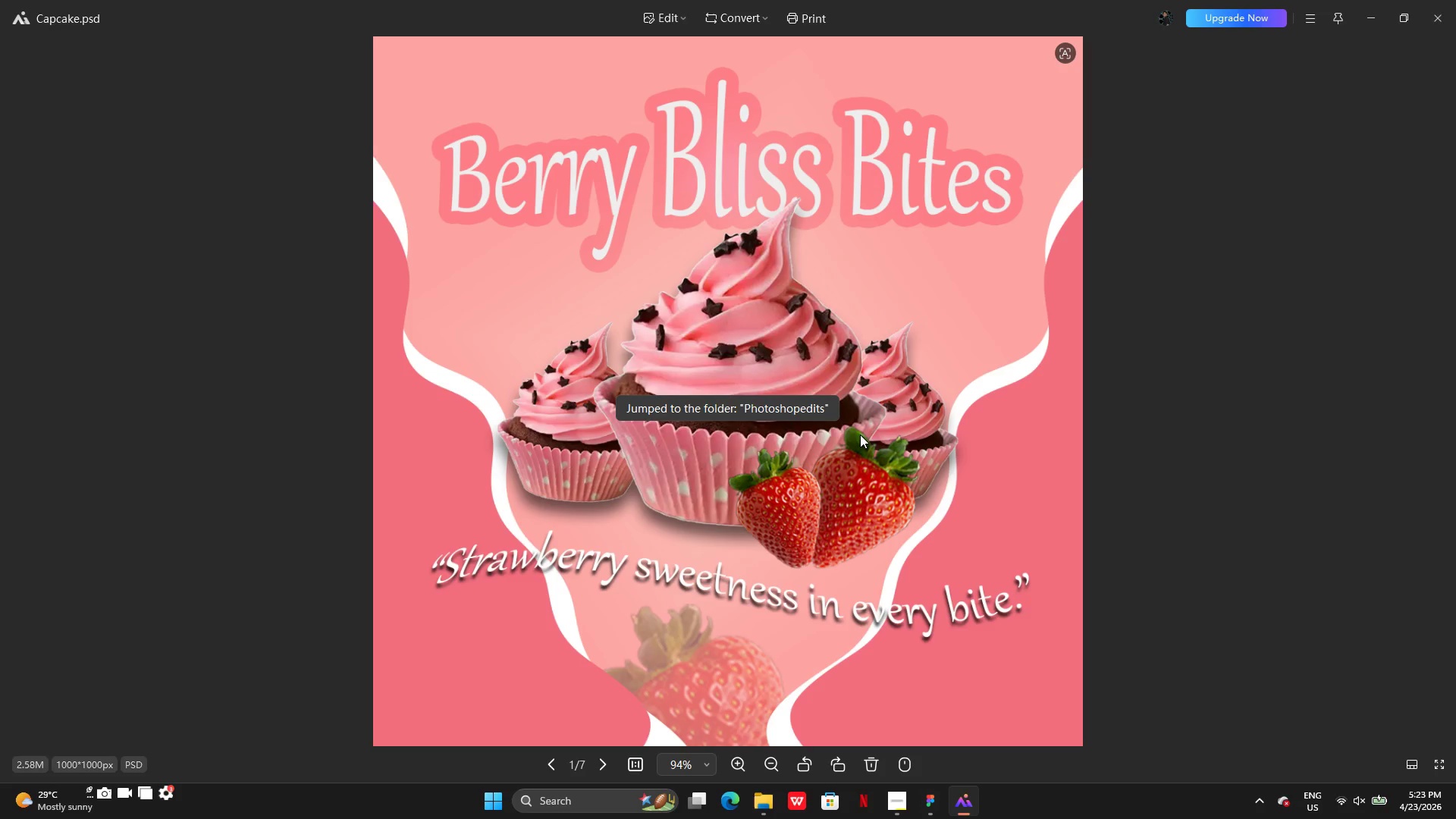 
key(ArrowLeft)
 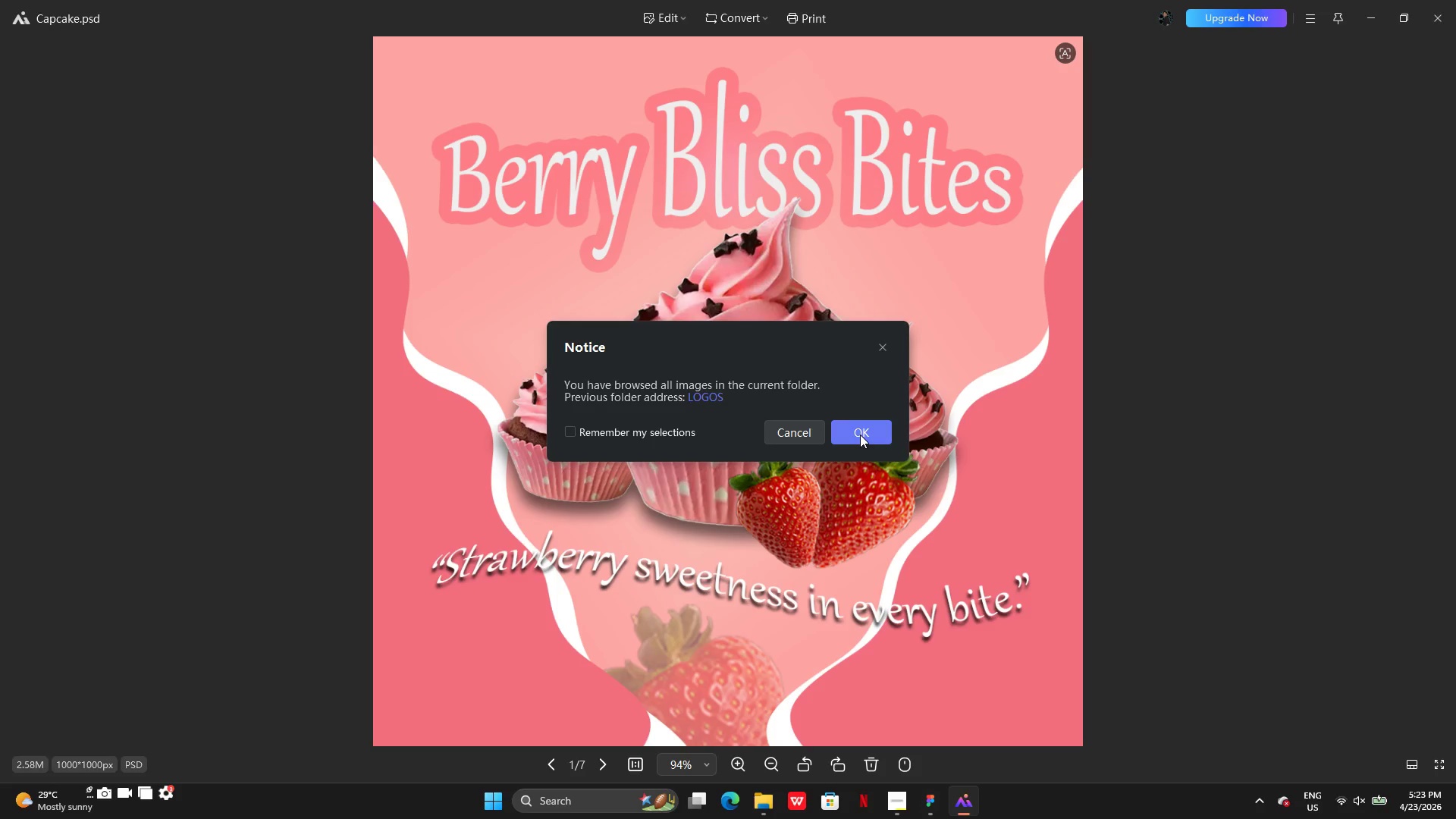 
key(ArrowRight)
 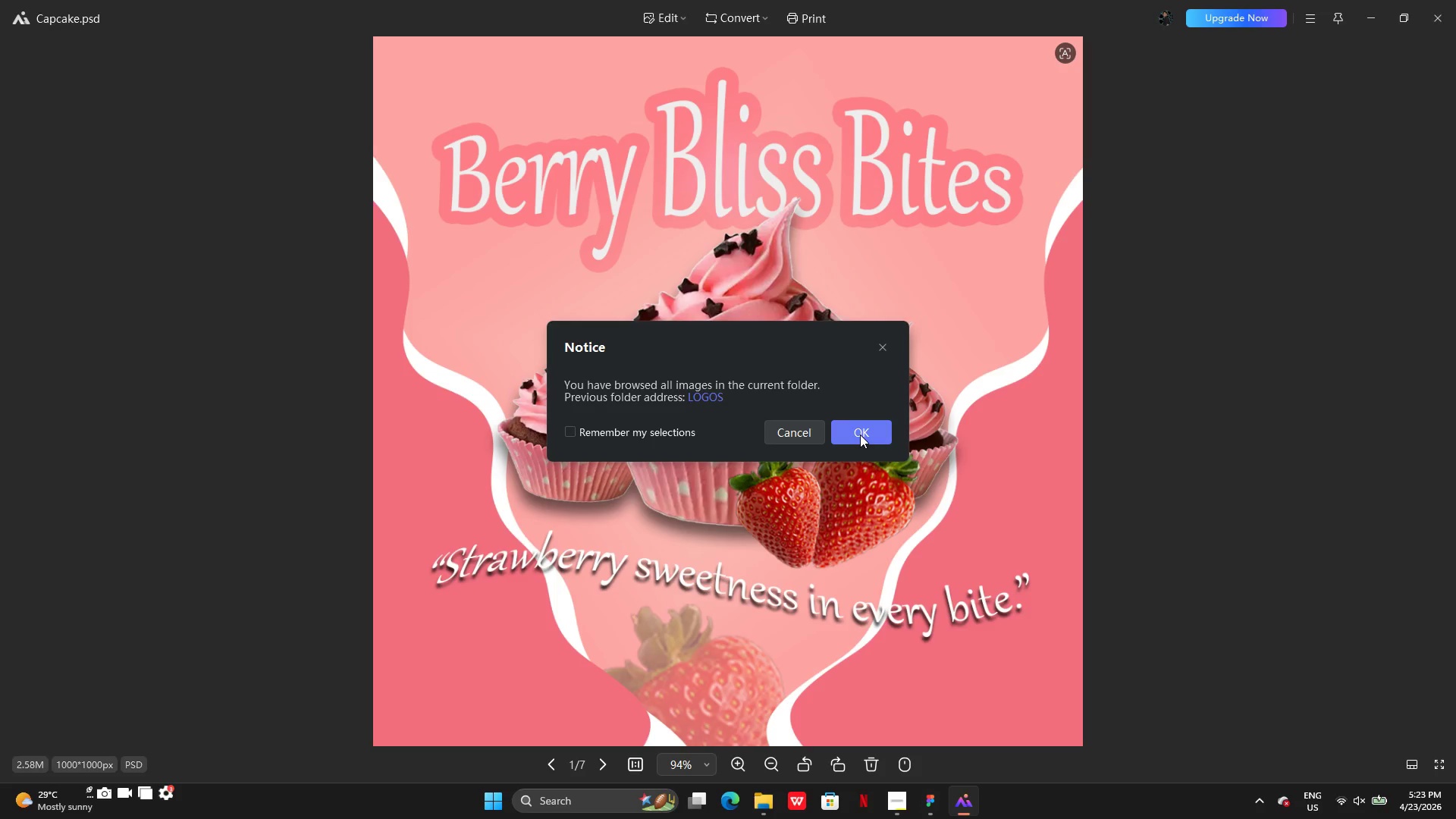 
key(ArrowRight)
 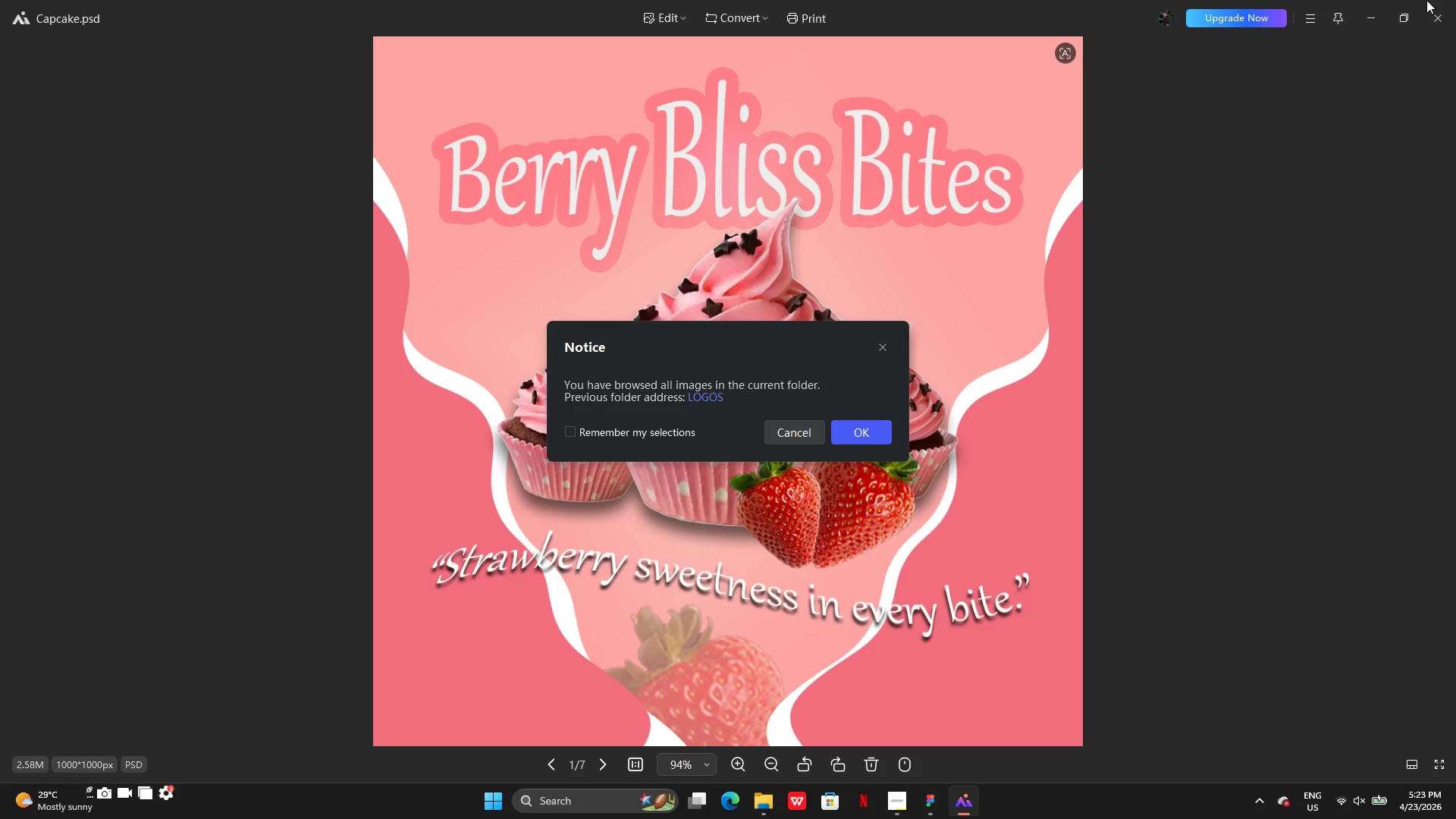 
left_click([1431, 9])
 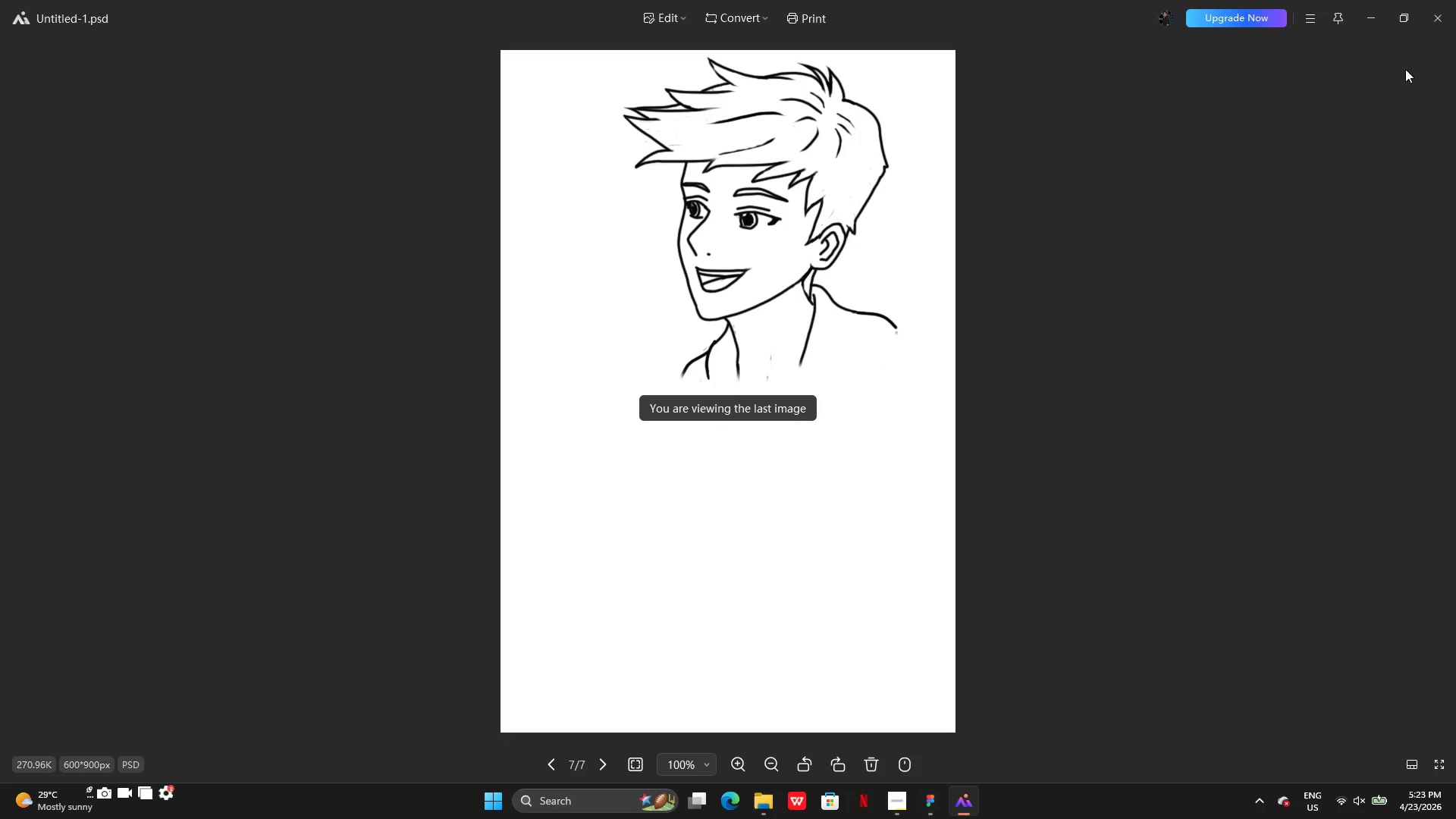 
left_click([1437, 19])
 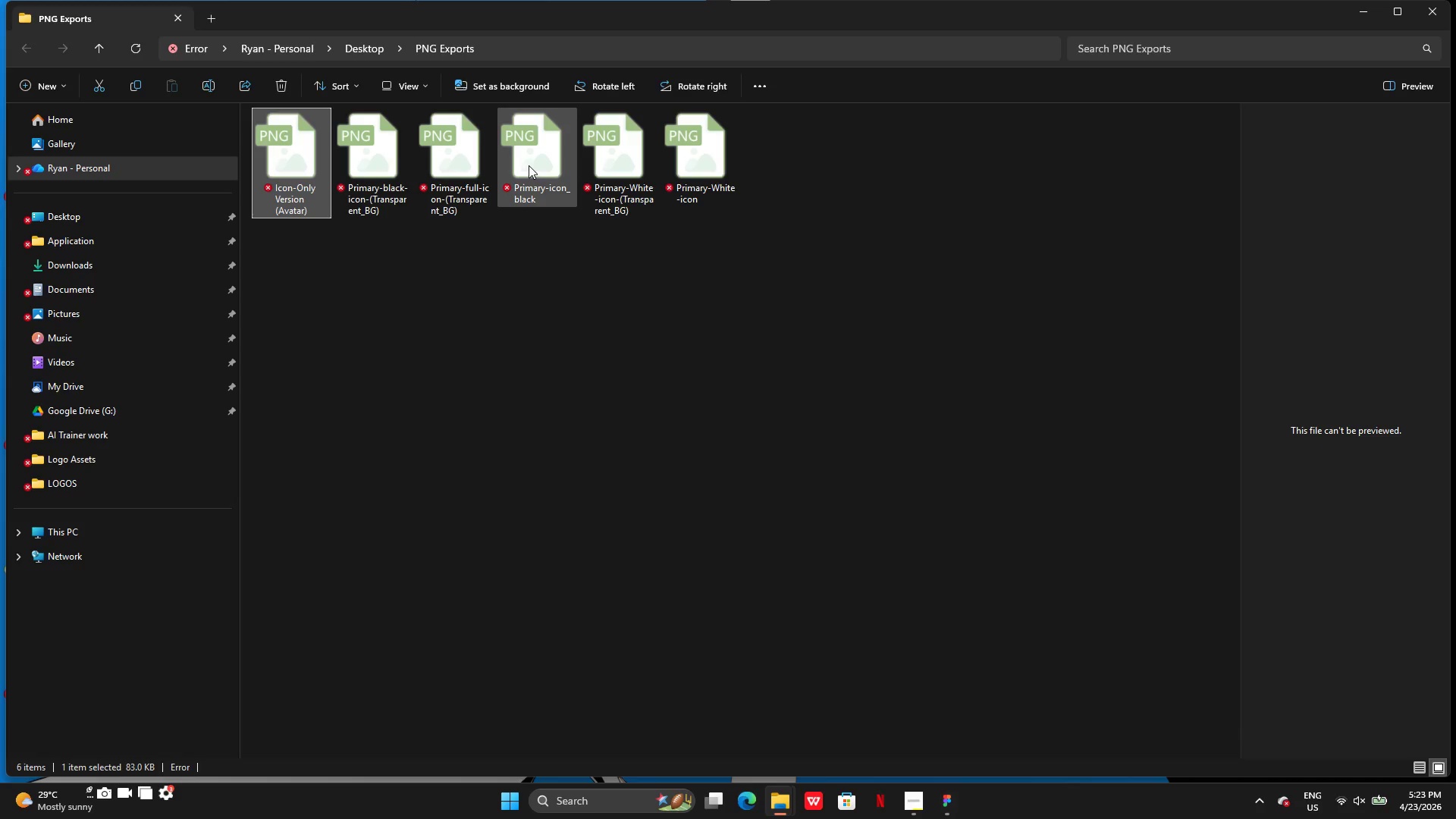 
double_click([666, 160])
 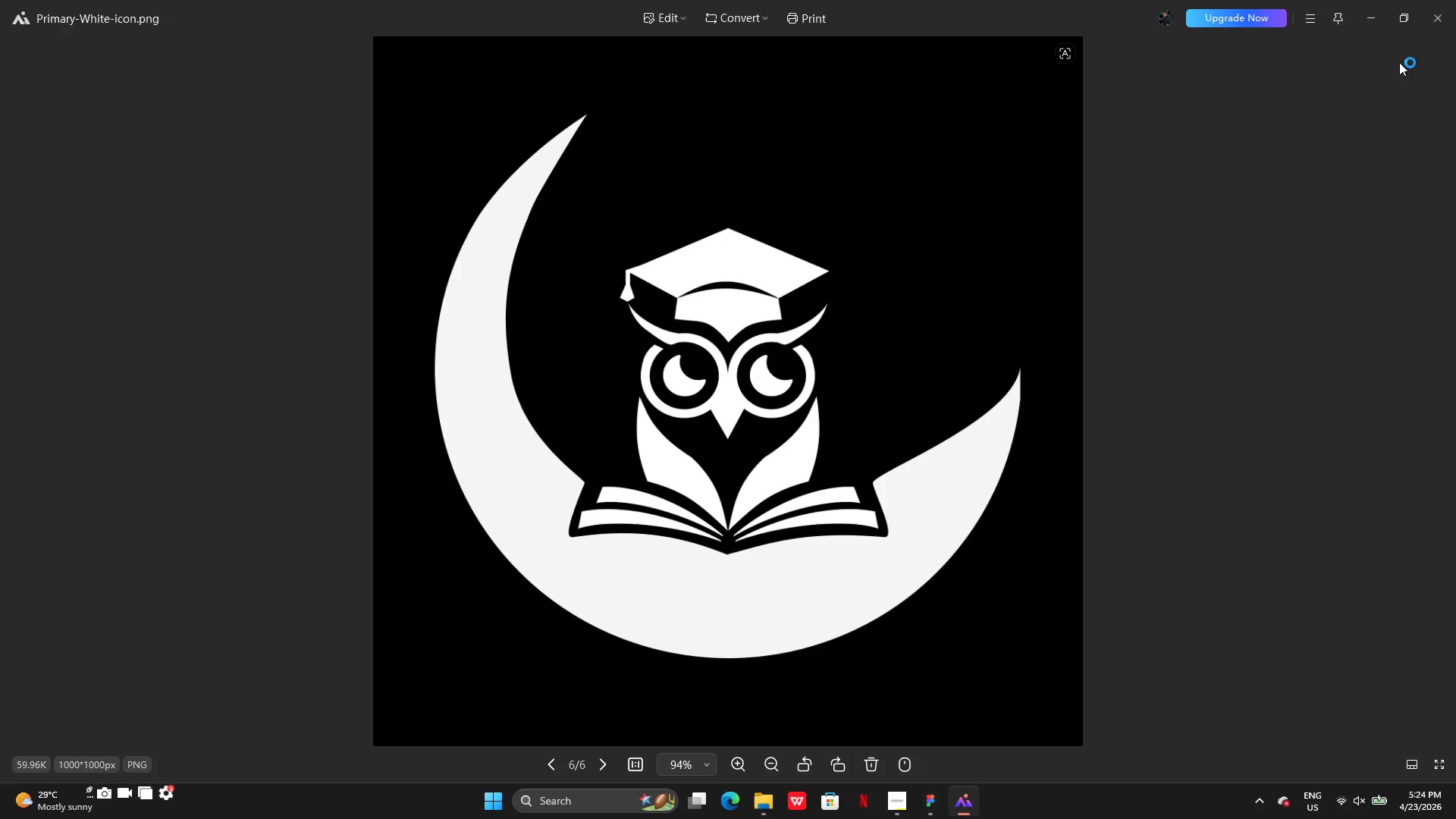 
left_click([1438, 20])
 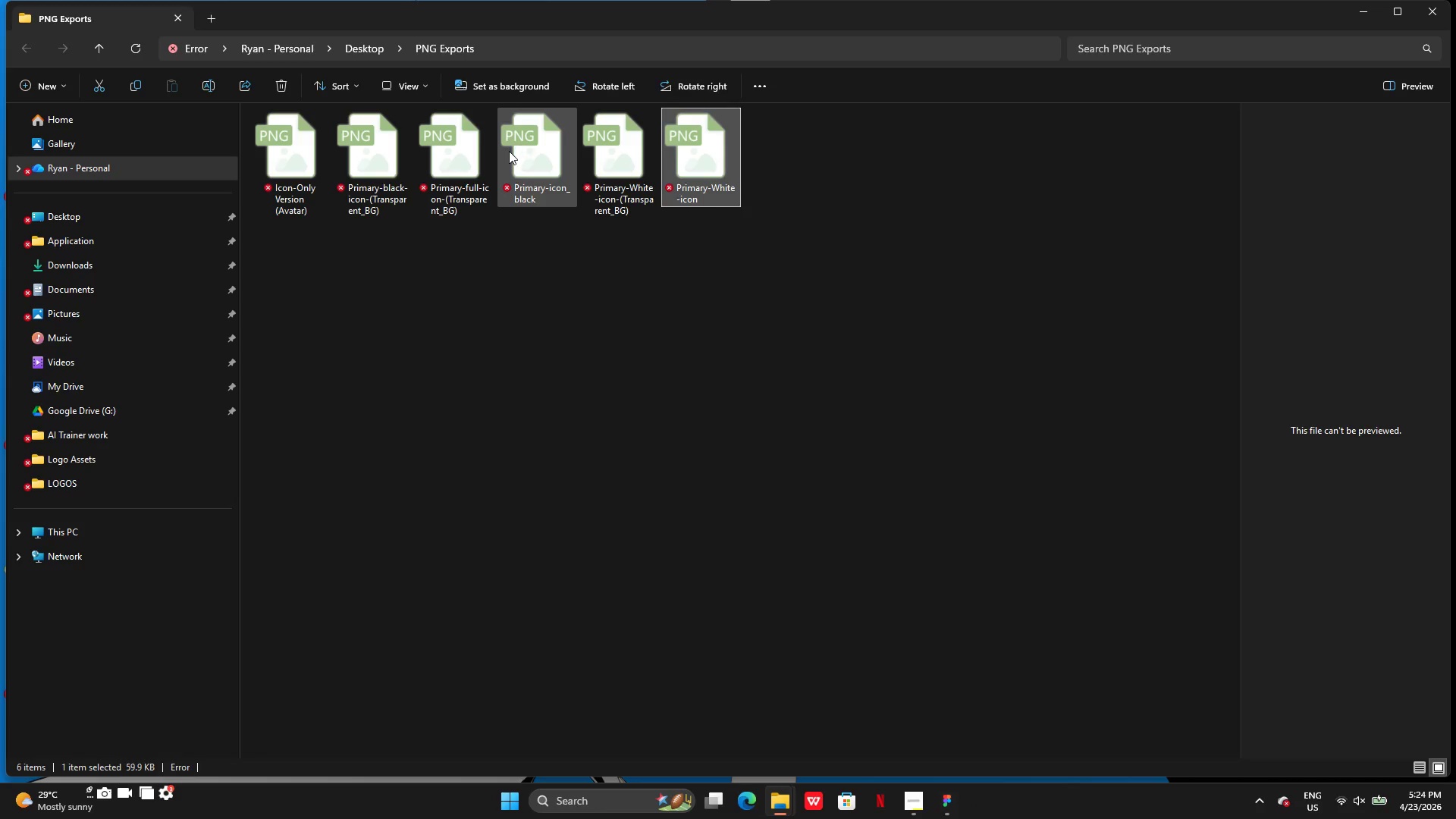 
double_click([509, 151])
 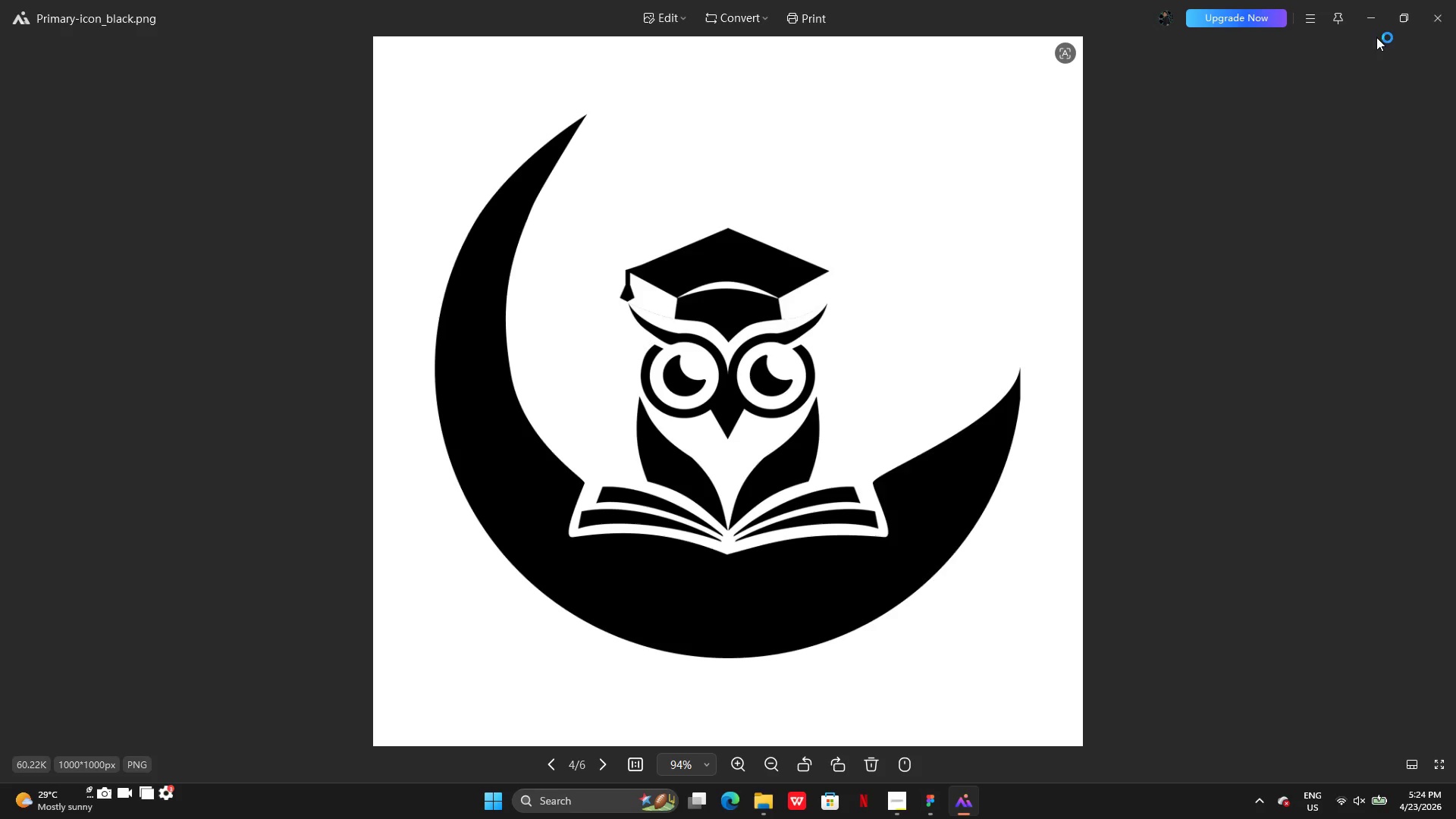 
left_click([1427, 19])
 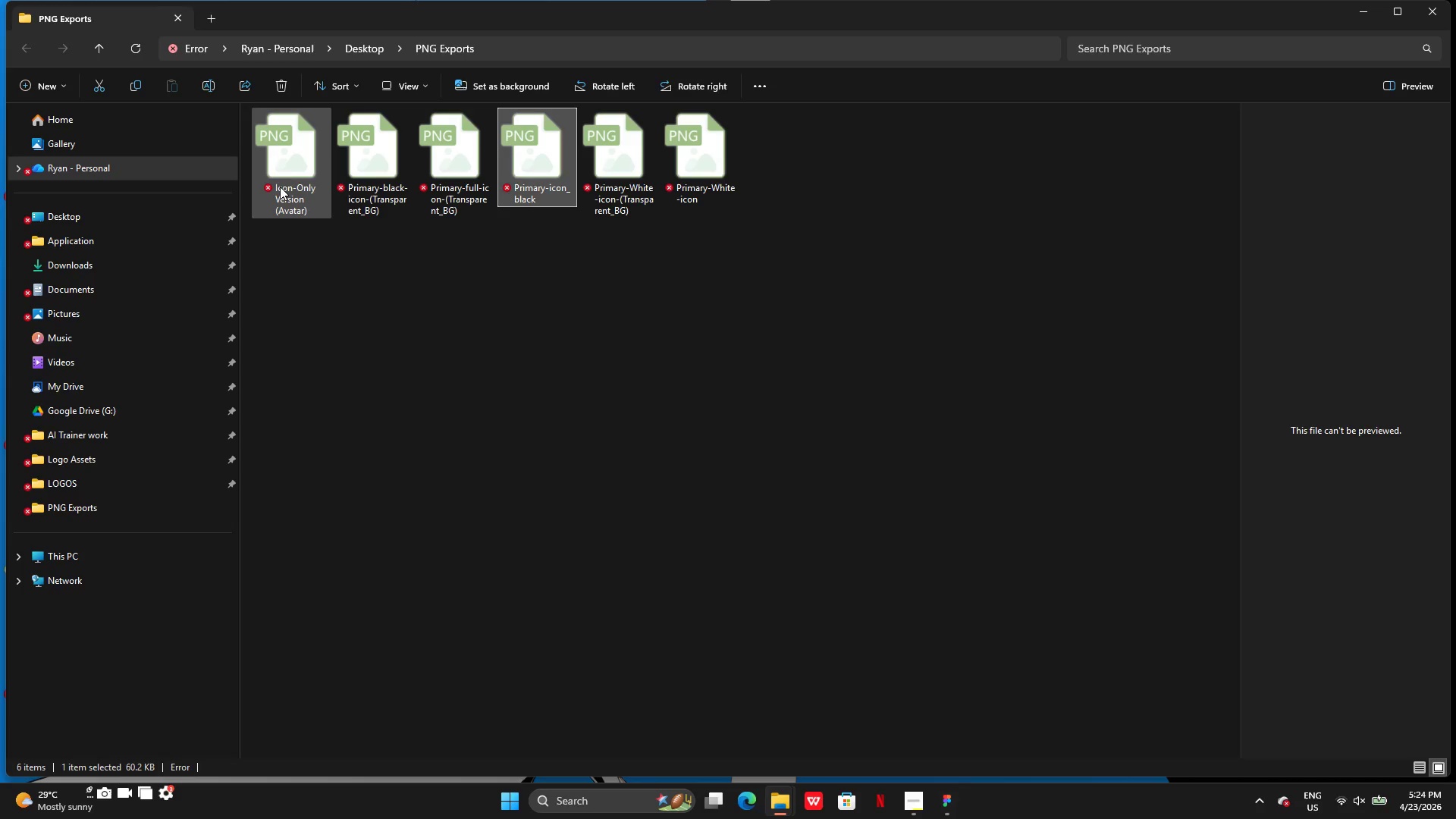 
double_click([279, 187])
 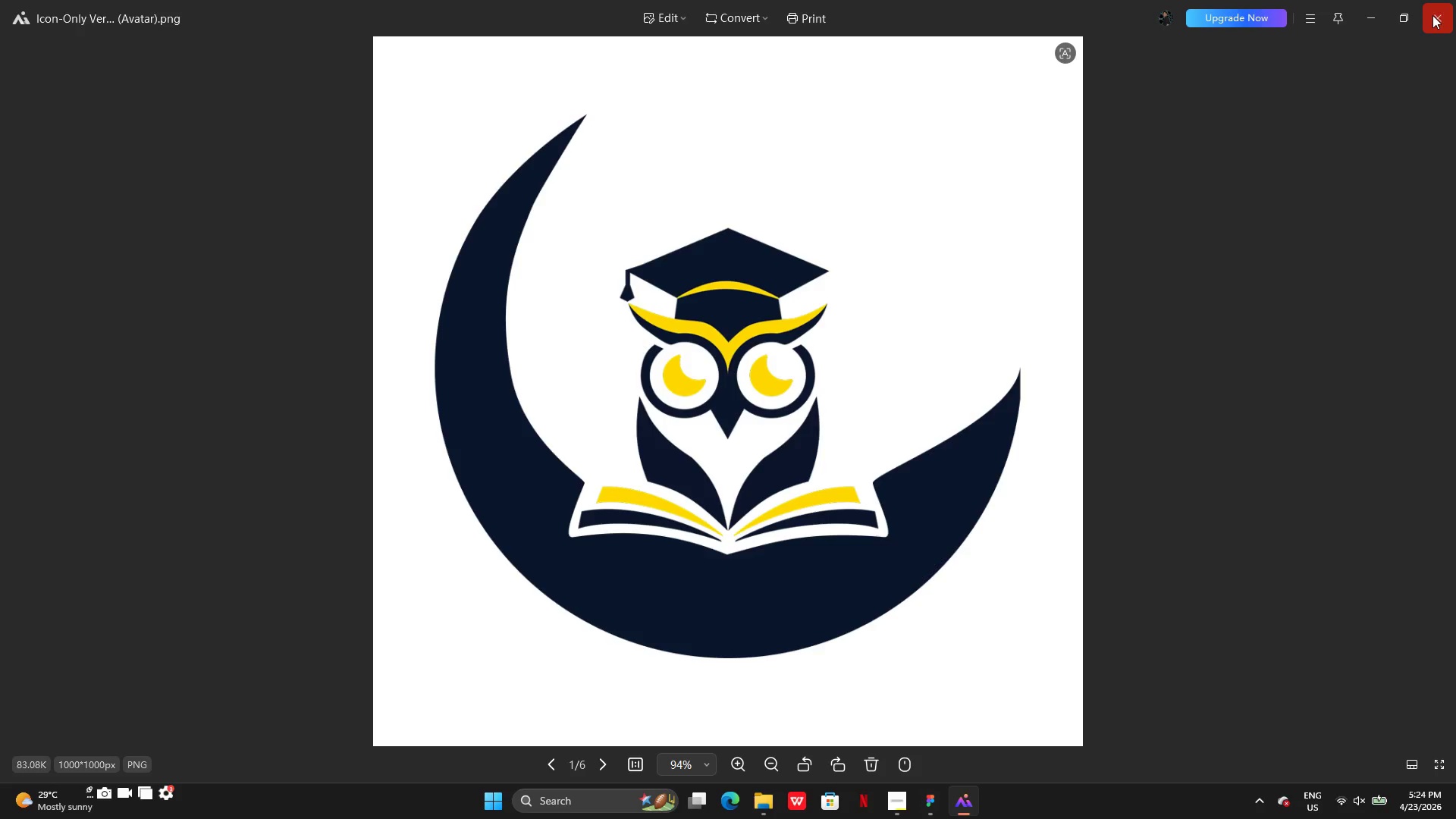 
left_click([1431, 8])
 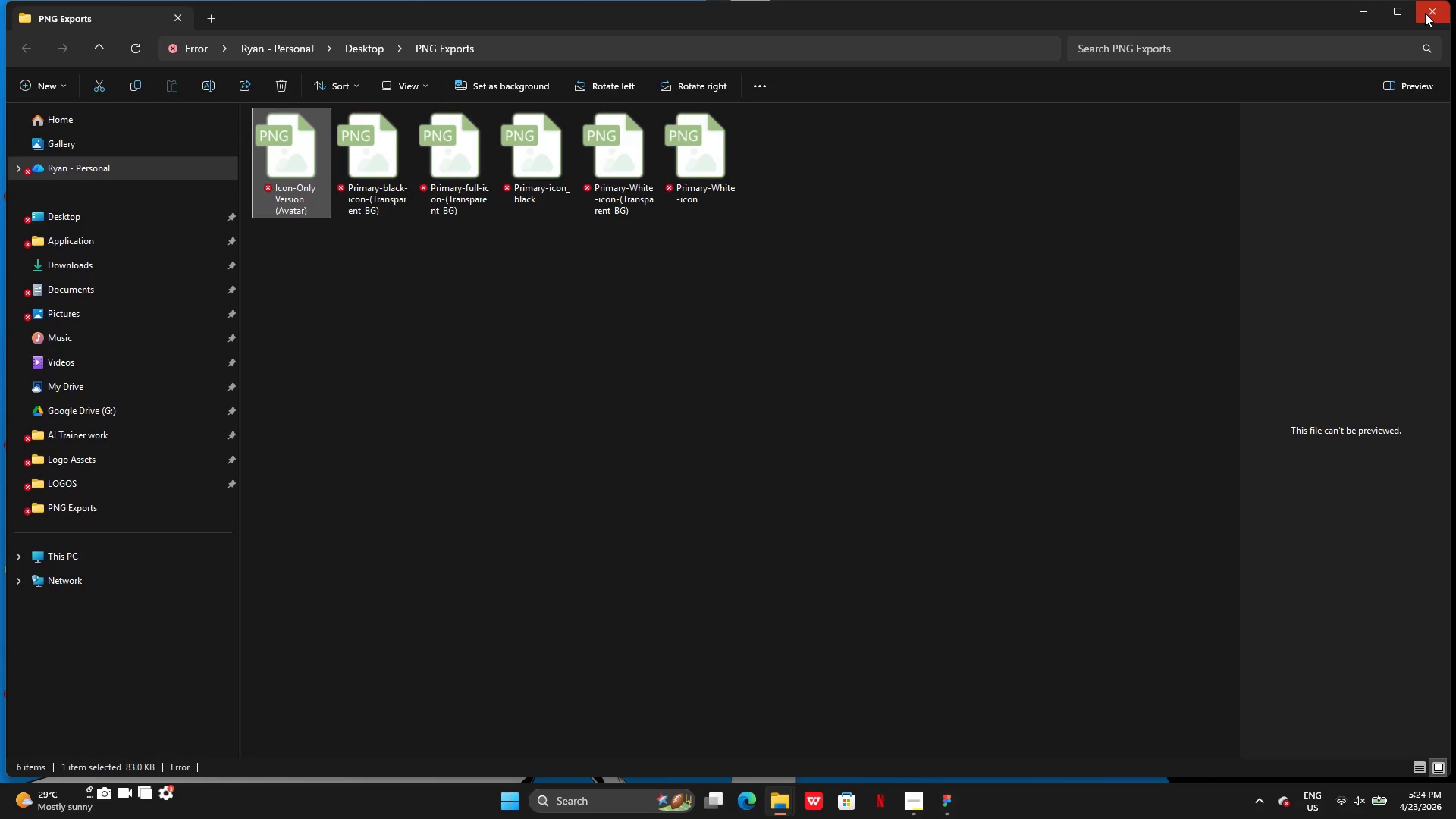 
left_click([1425, 13])
 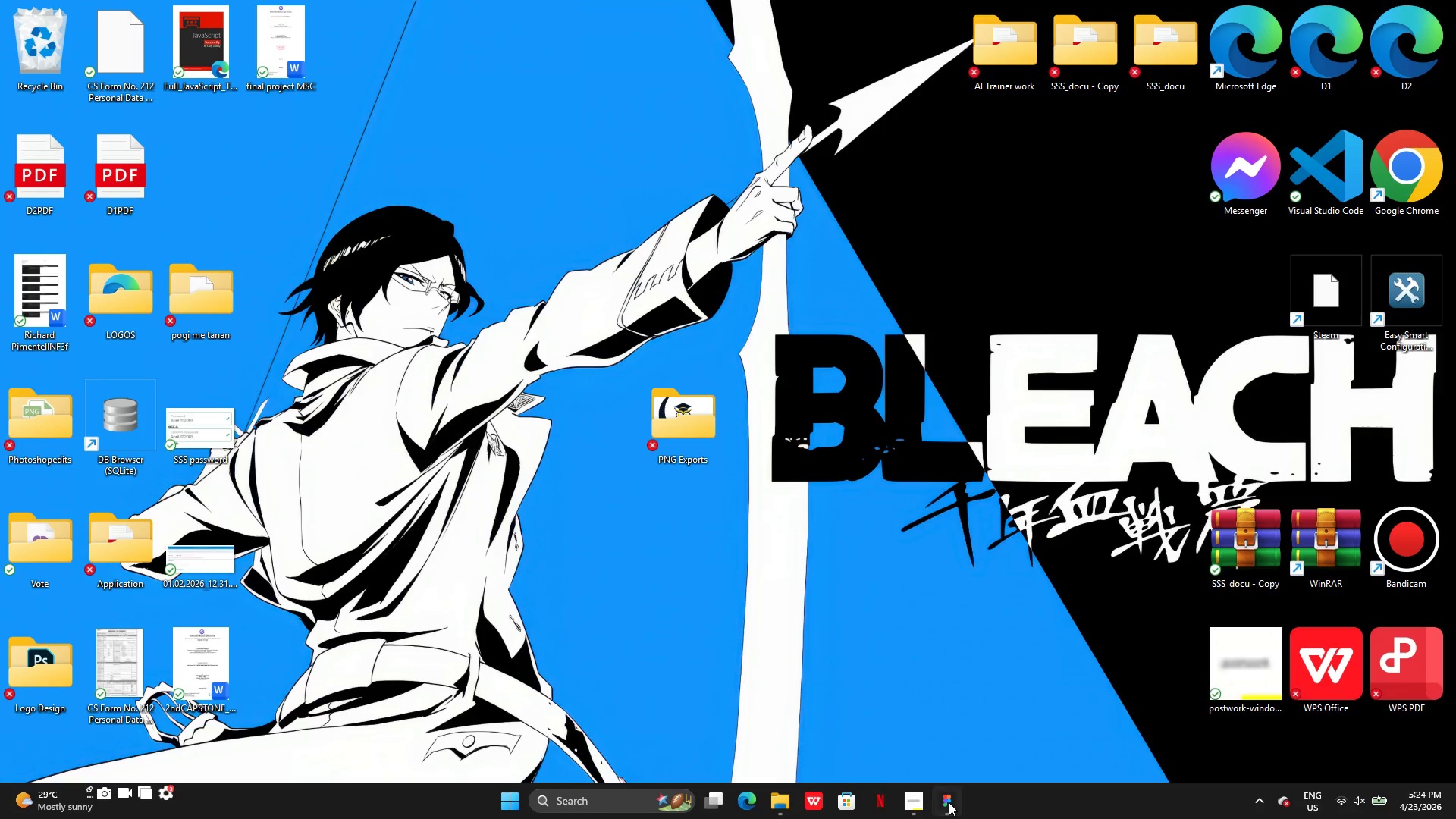 
left_click([948, 808])
 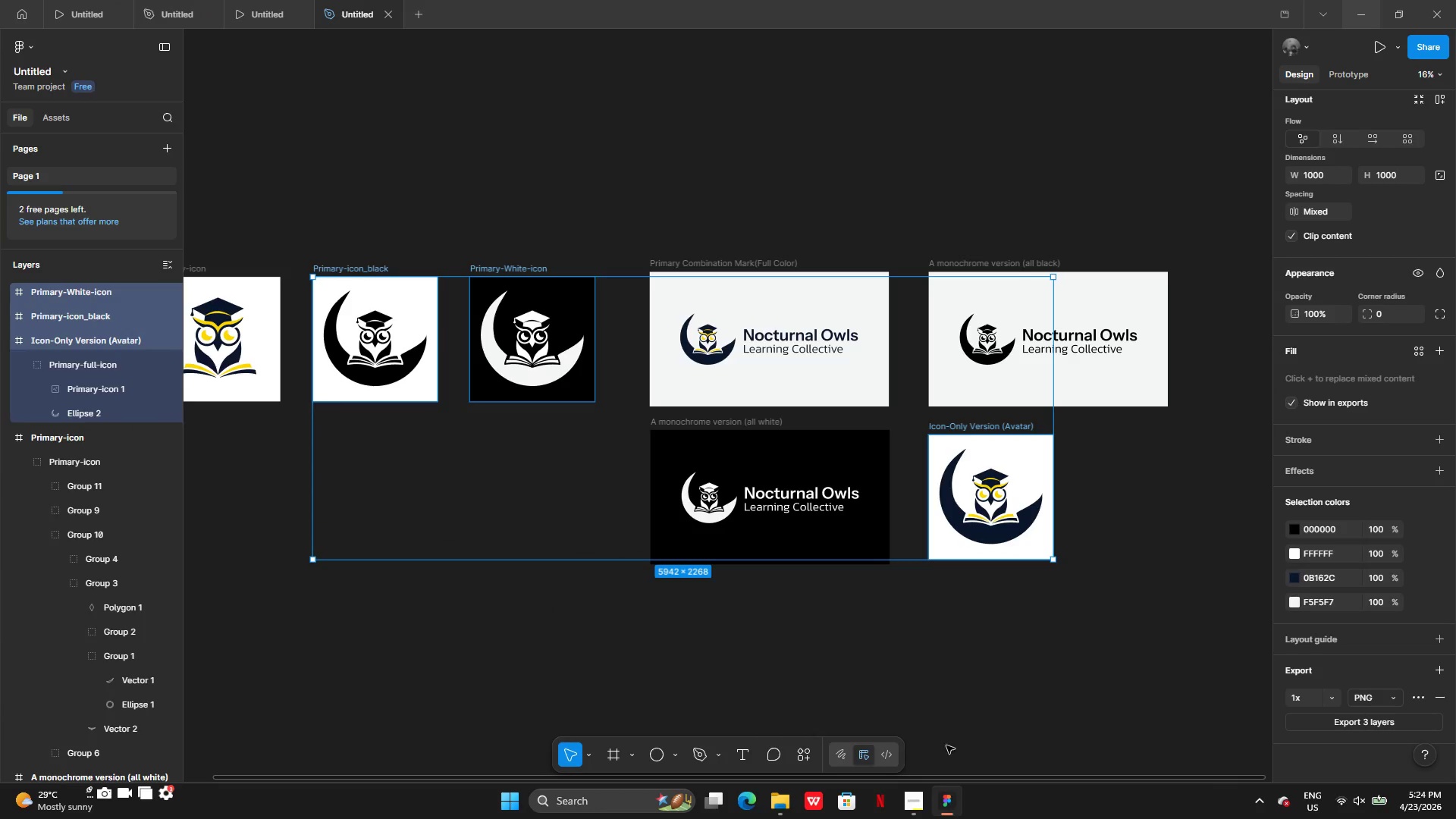 
left_click([934, 681])
 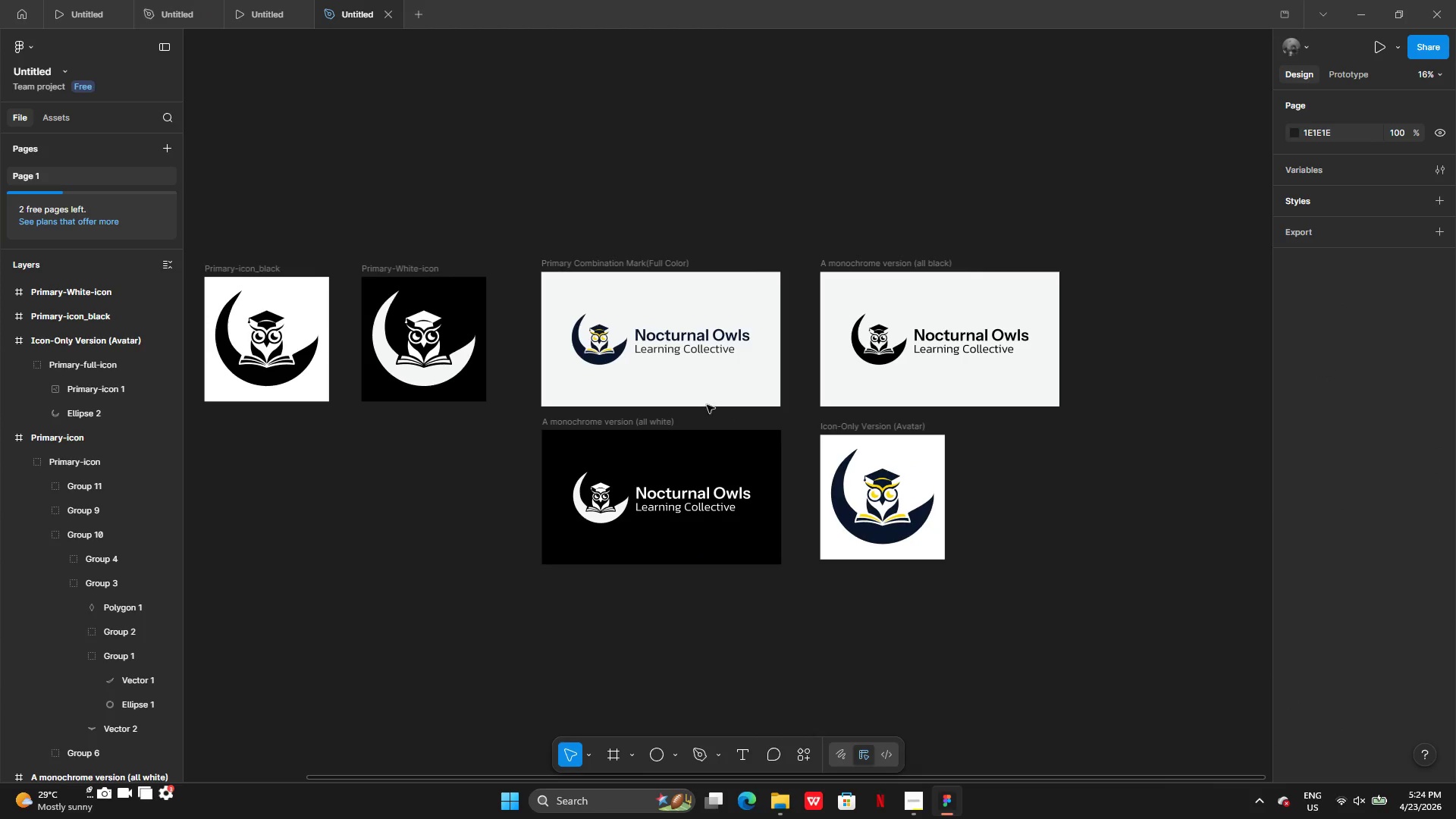 
left_click([592, 261])
 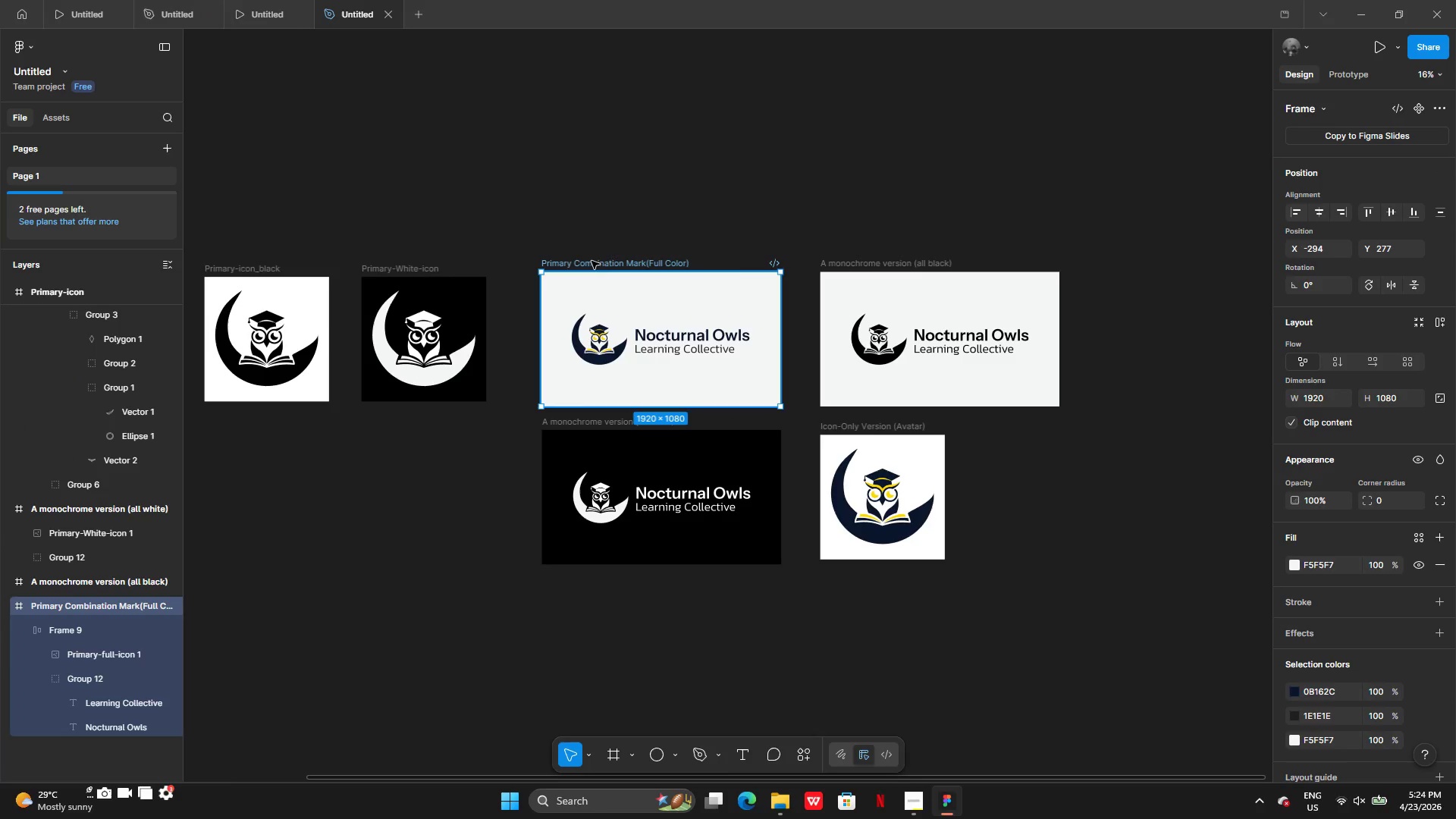 
hold_key(key=ShiftLeft, duration=2.06)
left_click([861, 268])
 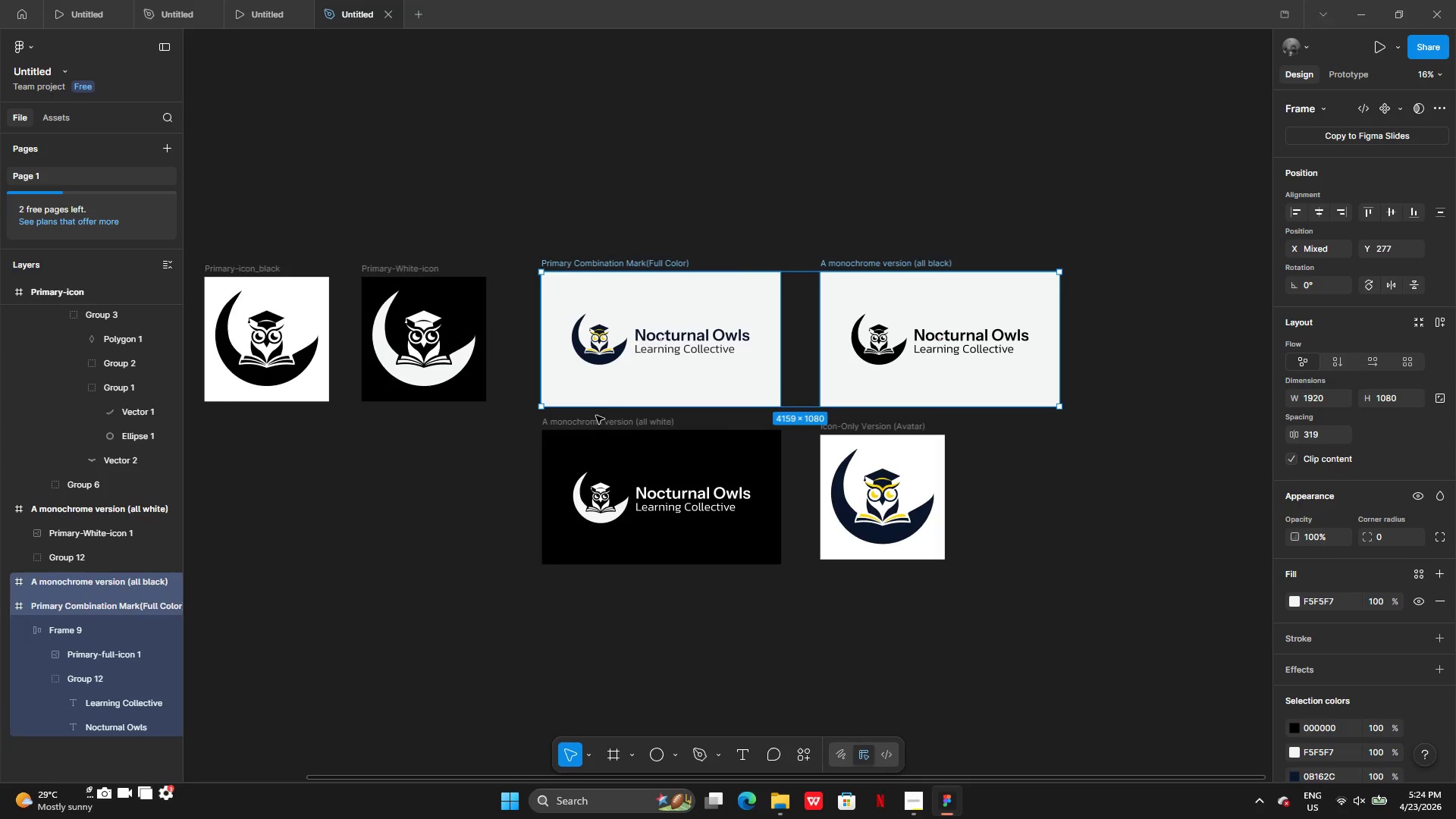 
left_click([593, 422])
 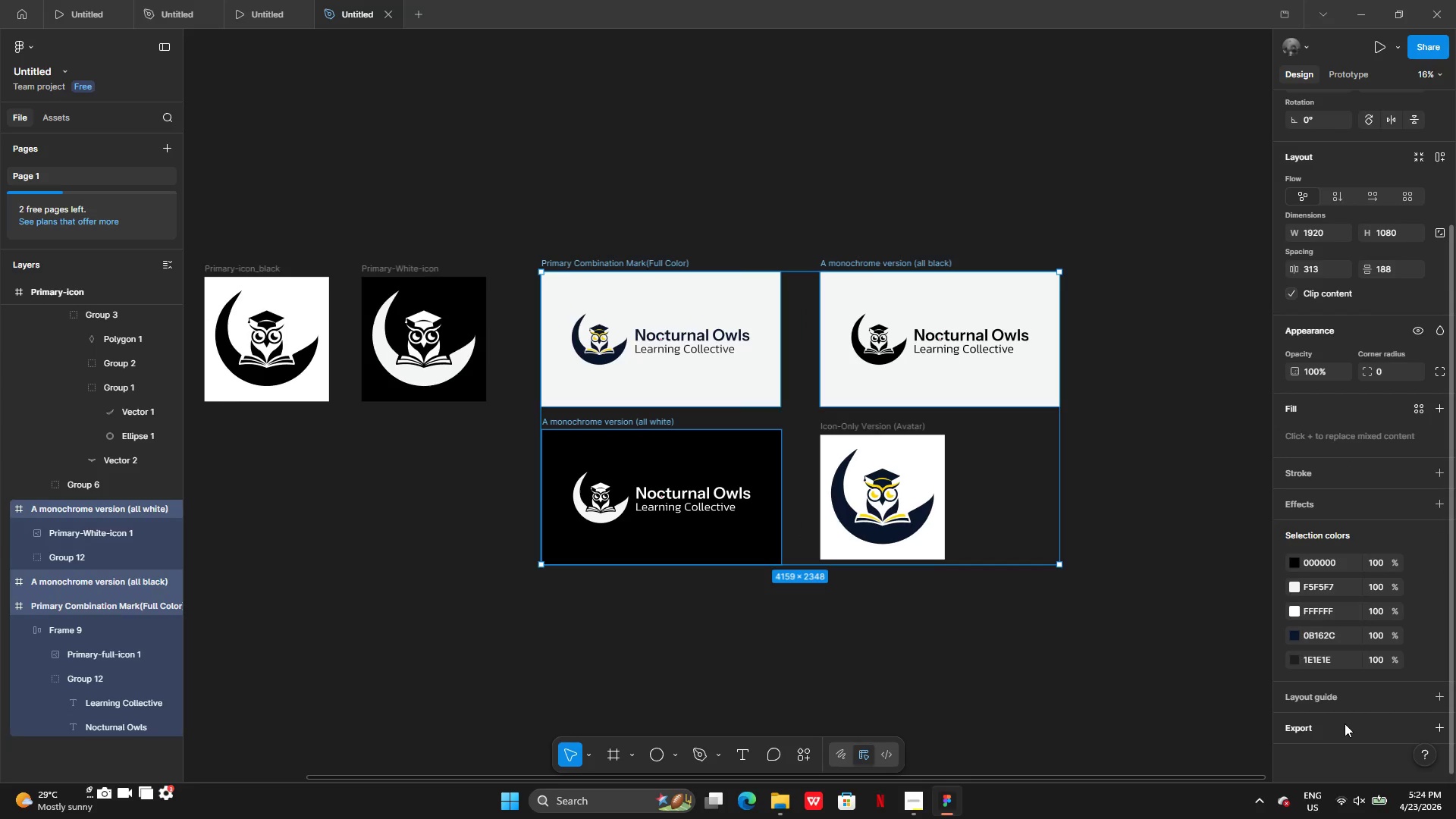 
wait(7.49)
 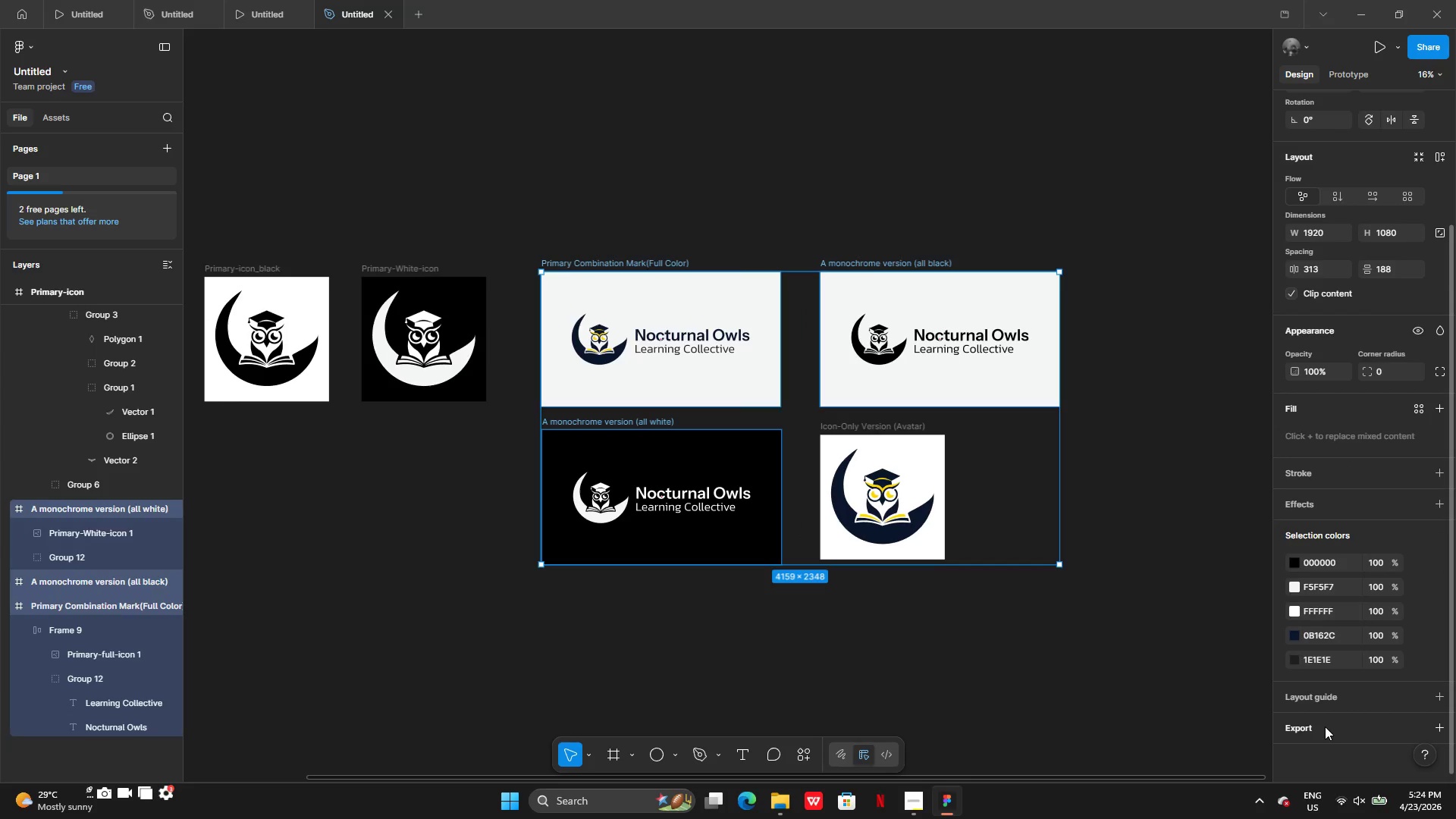 
left_click([1332, 728])
 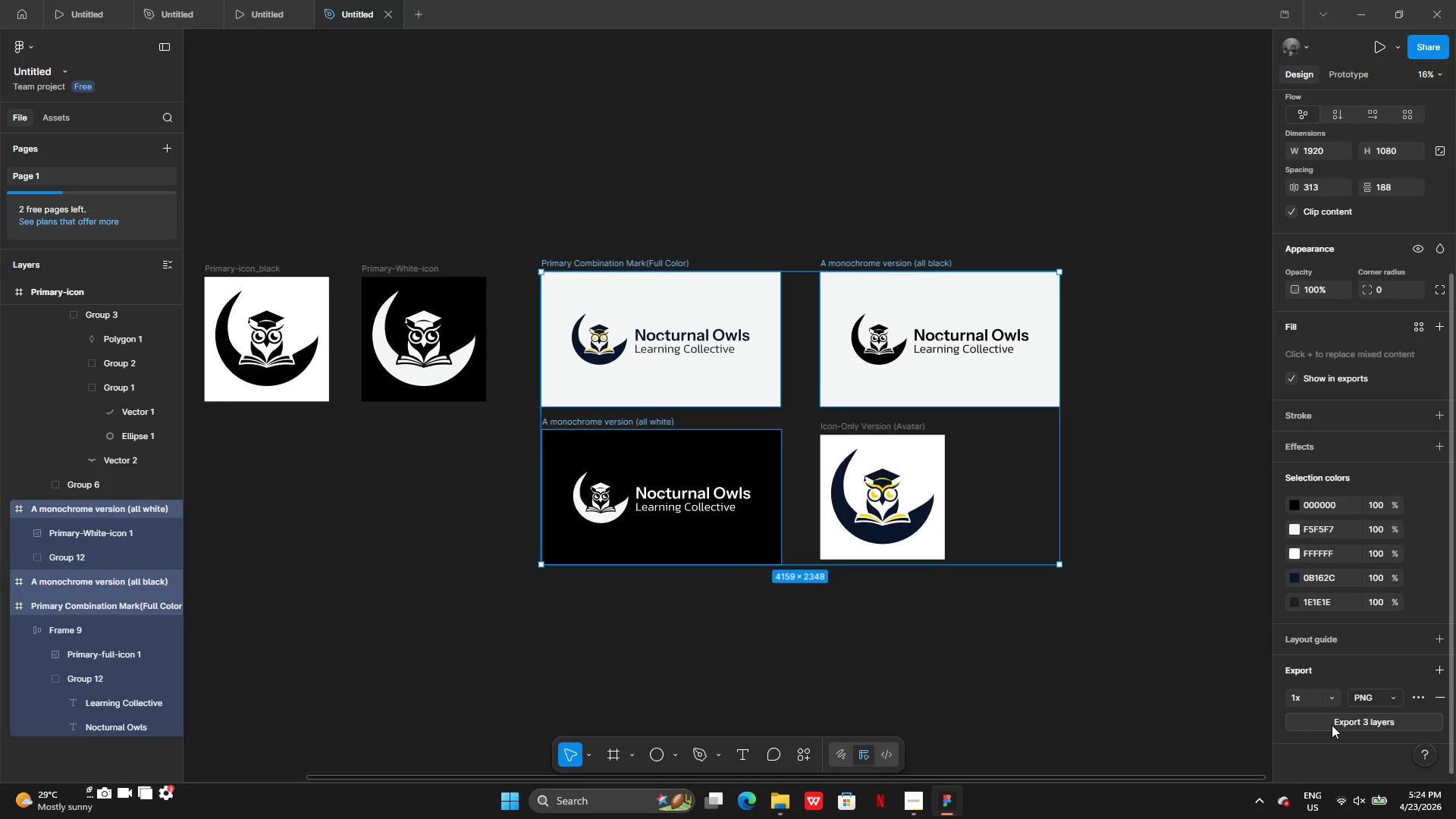 
wait(6.73)
 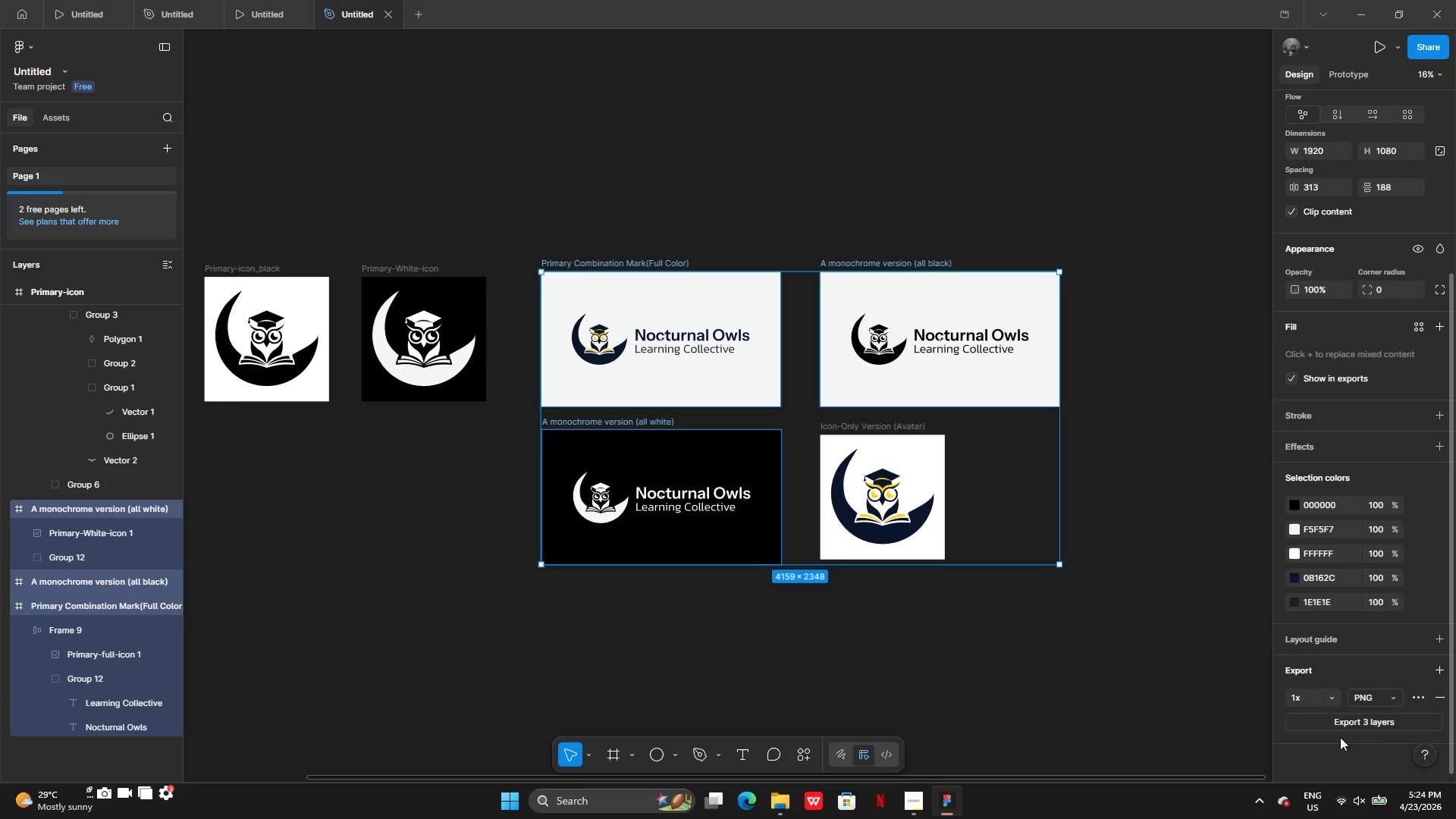 
left_click([1332, 725])
 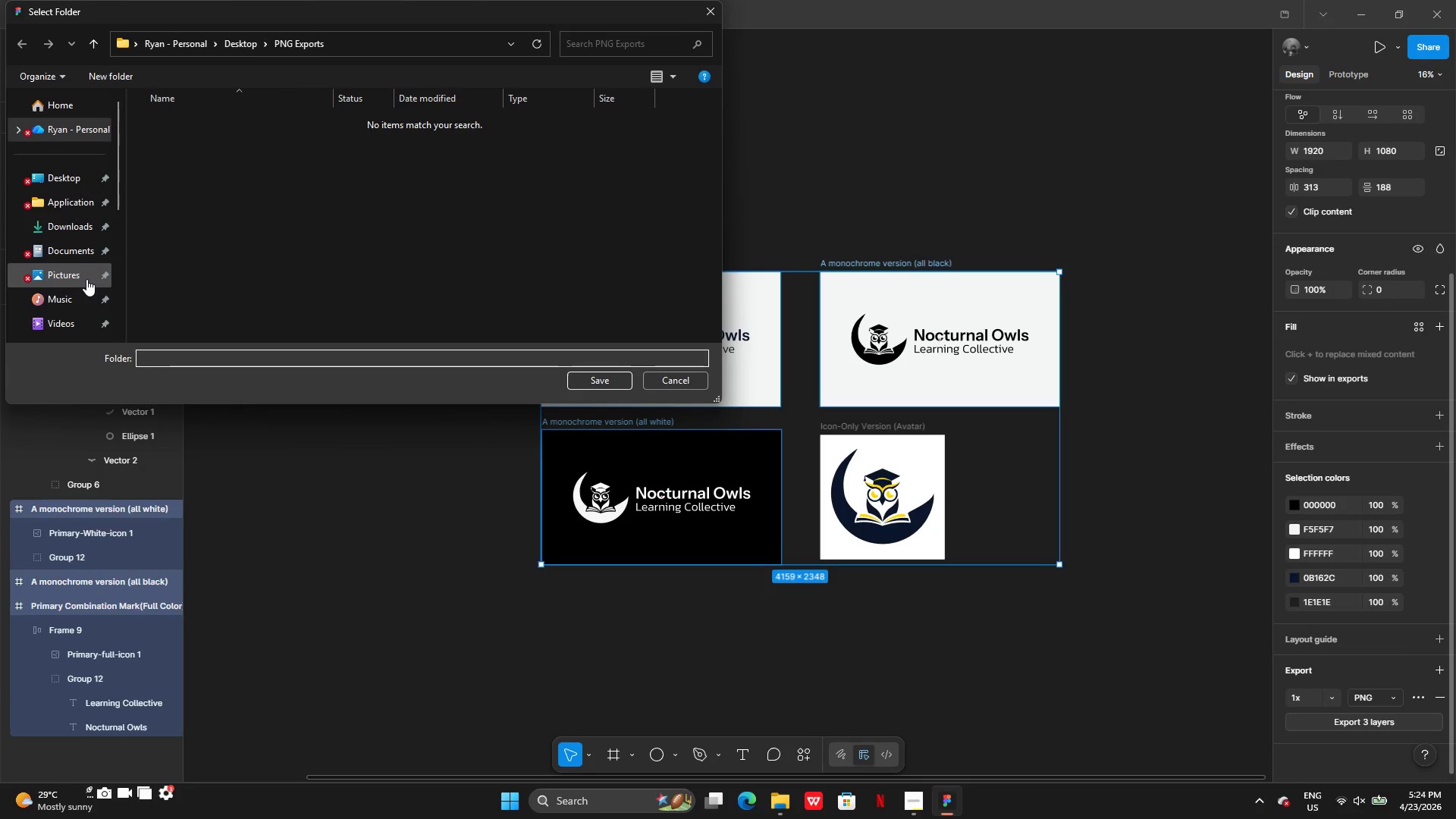 
left_click([287, 36])
 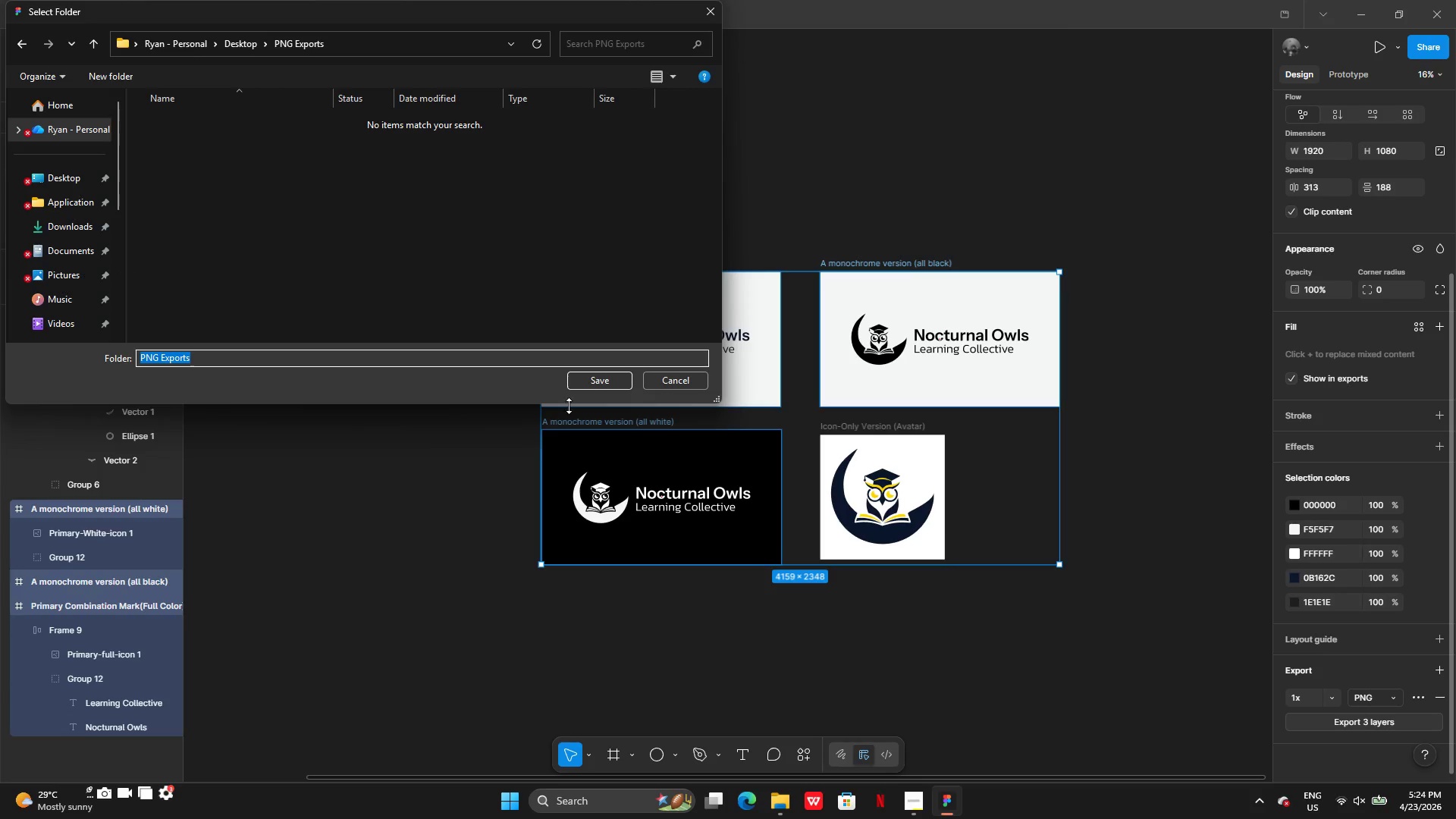 
left_click([588, 378])
 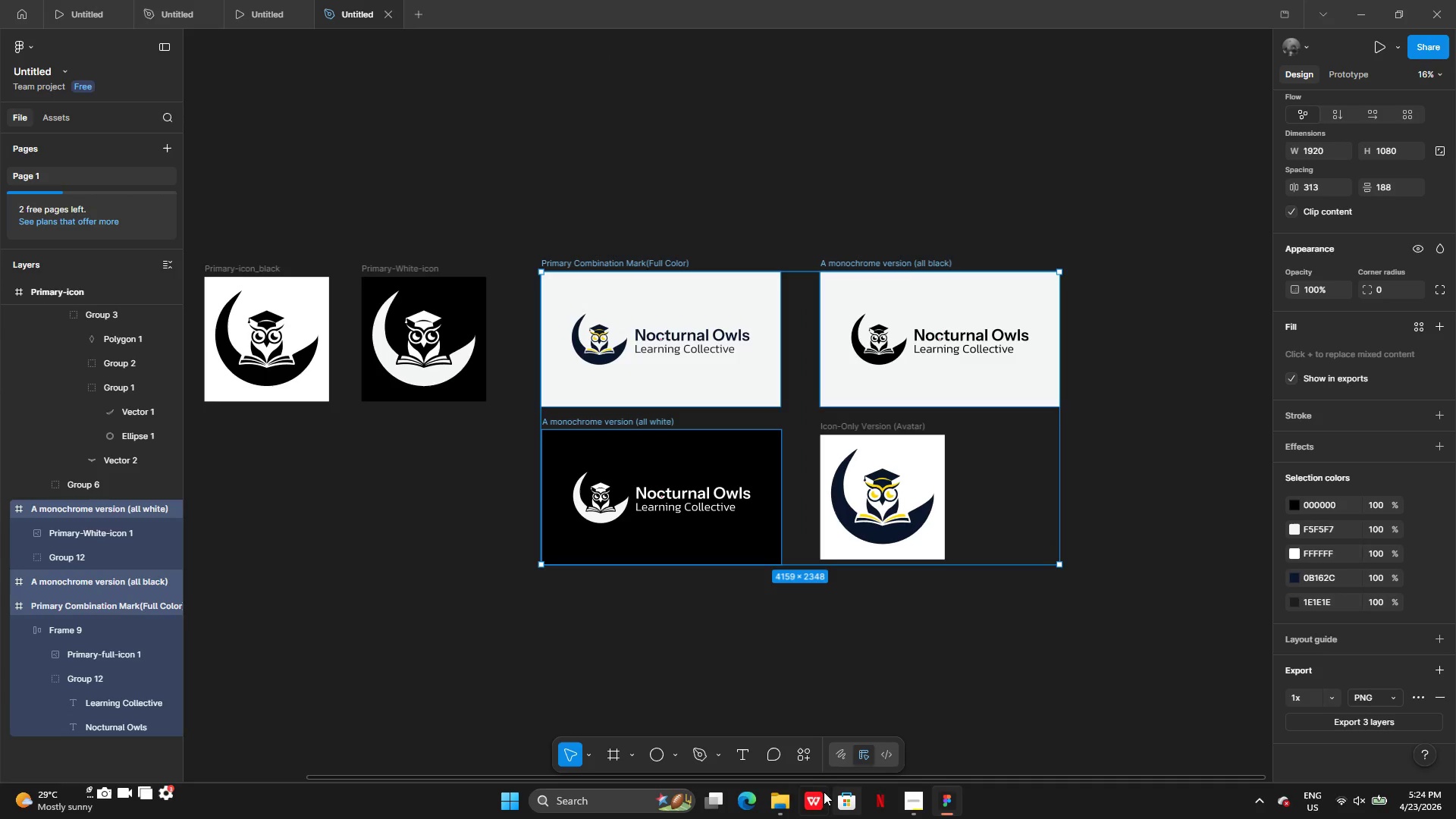 
wait(5.61)
 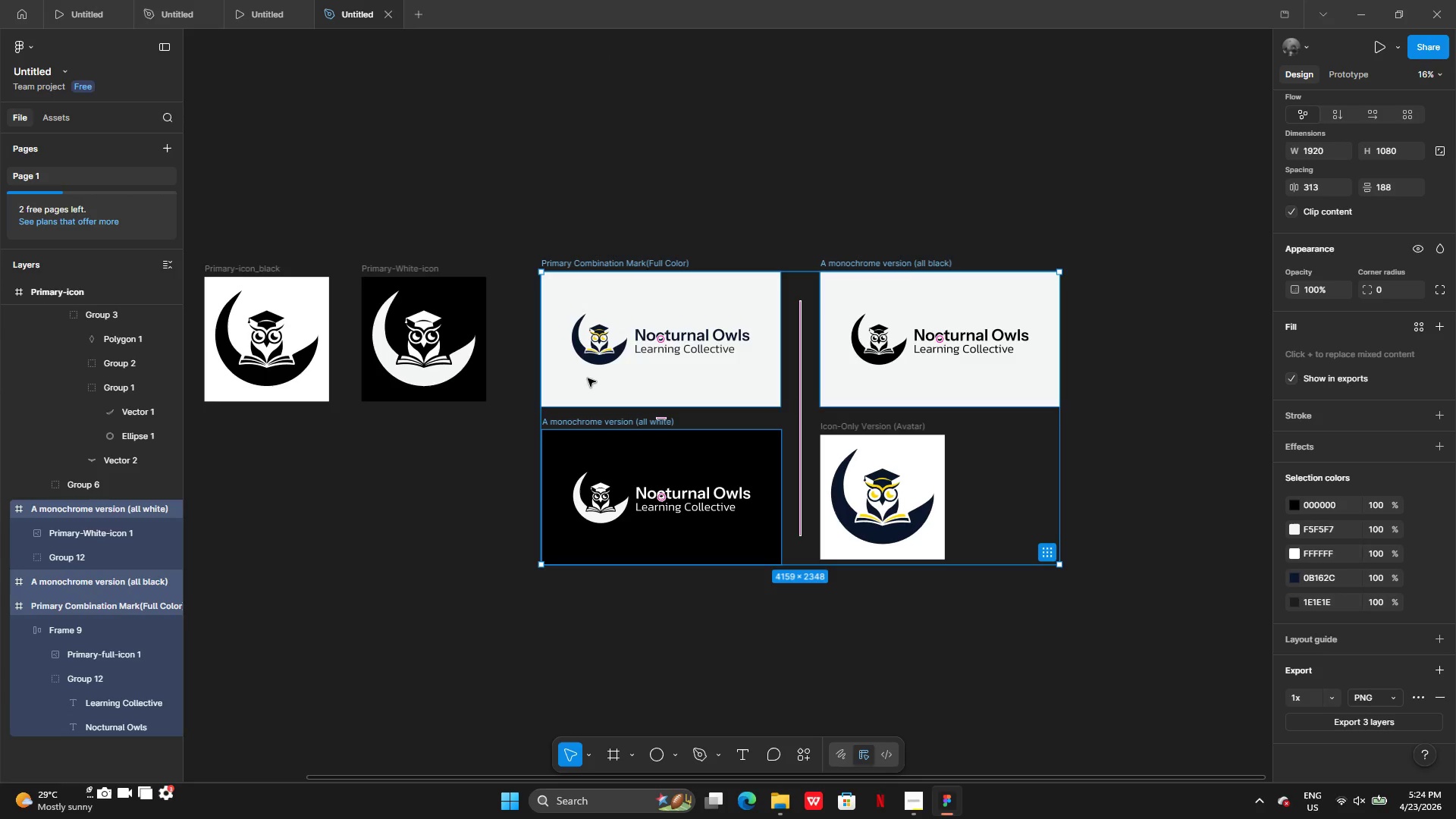 
left_click([785, 804])
 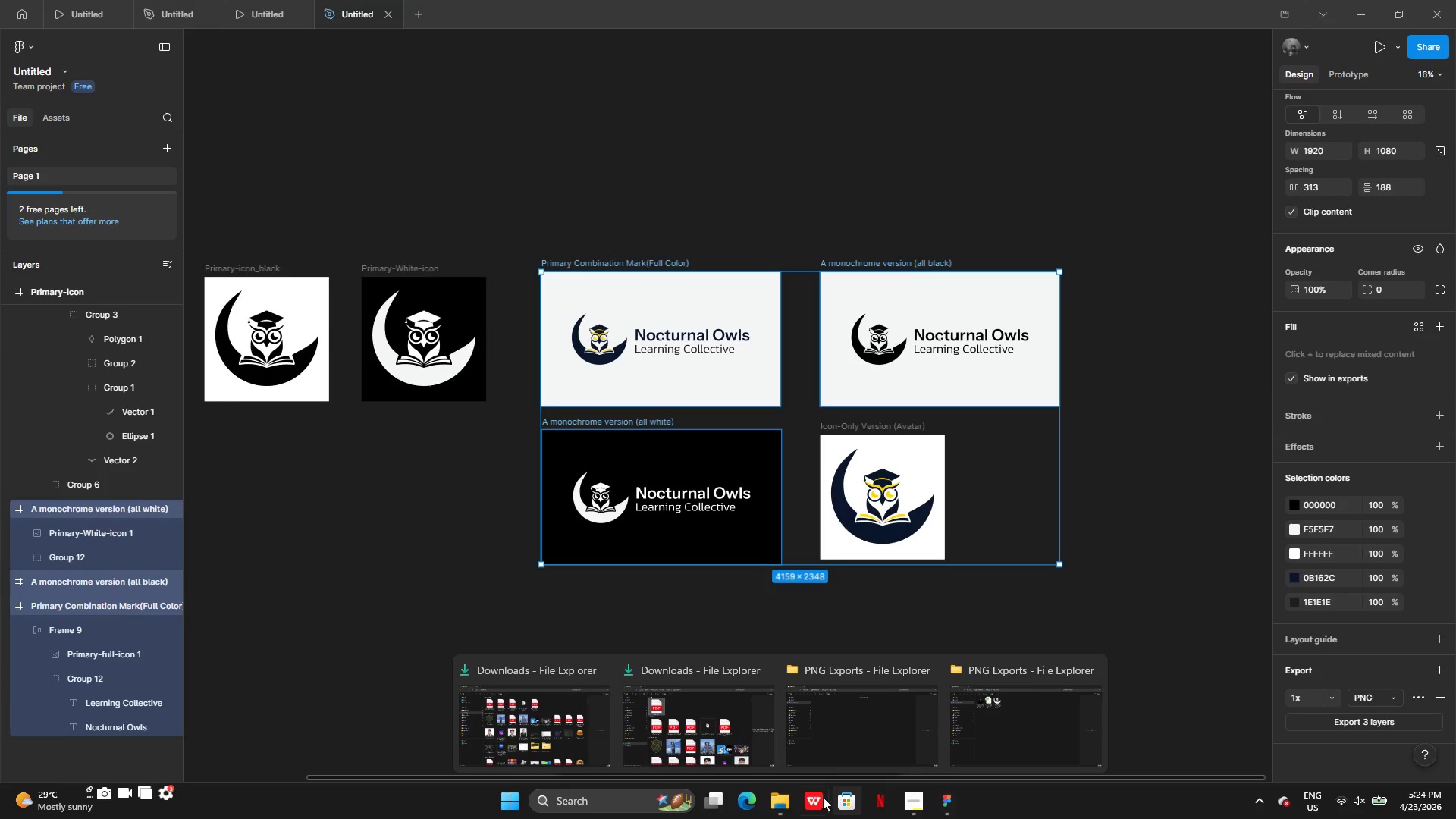 
left_click([1366, 18])
 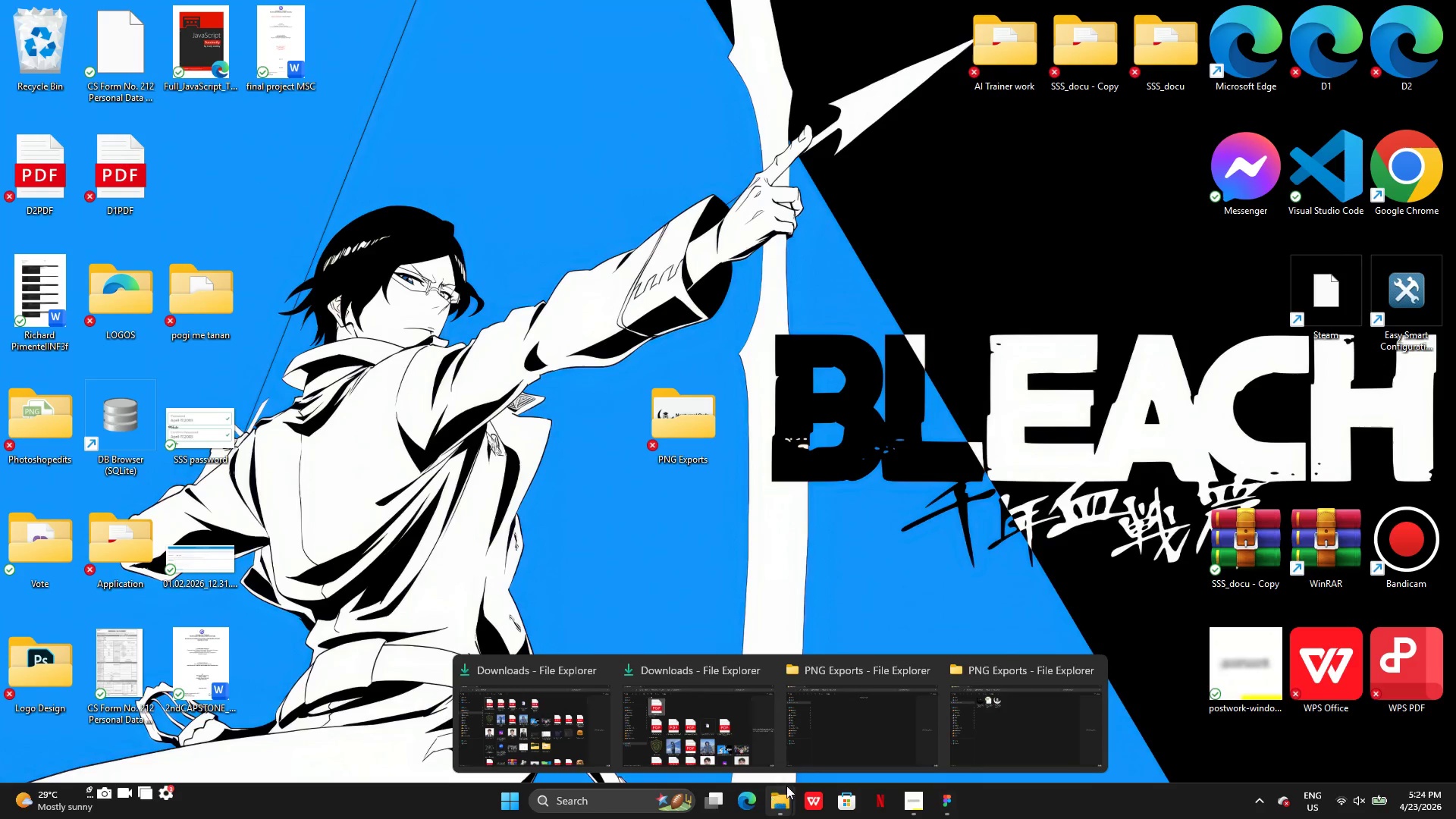 
left_click([1085, 672])
 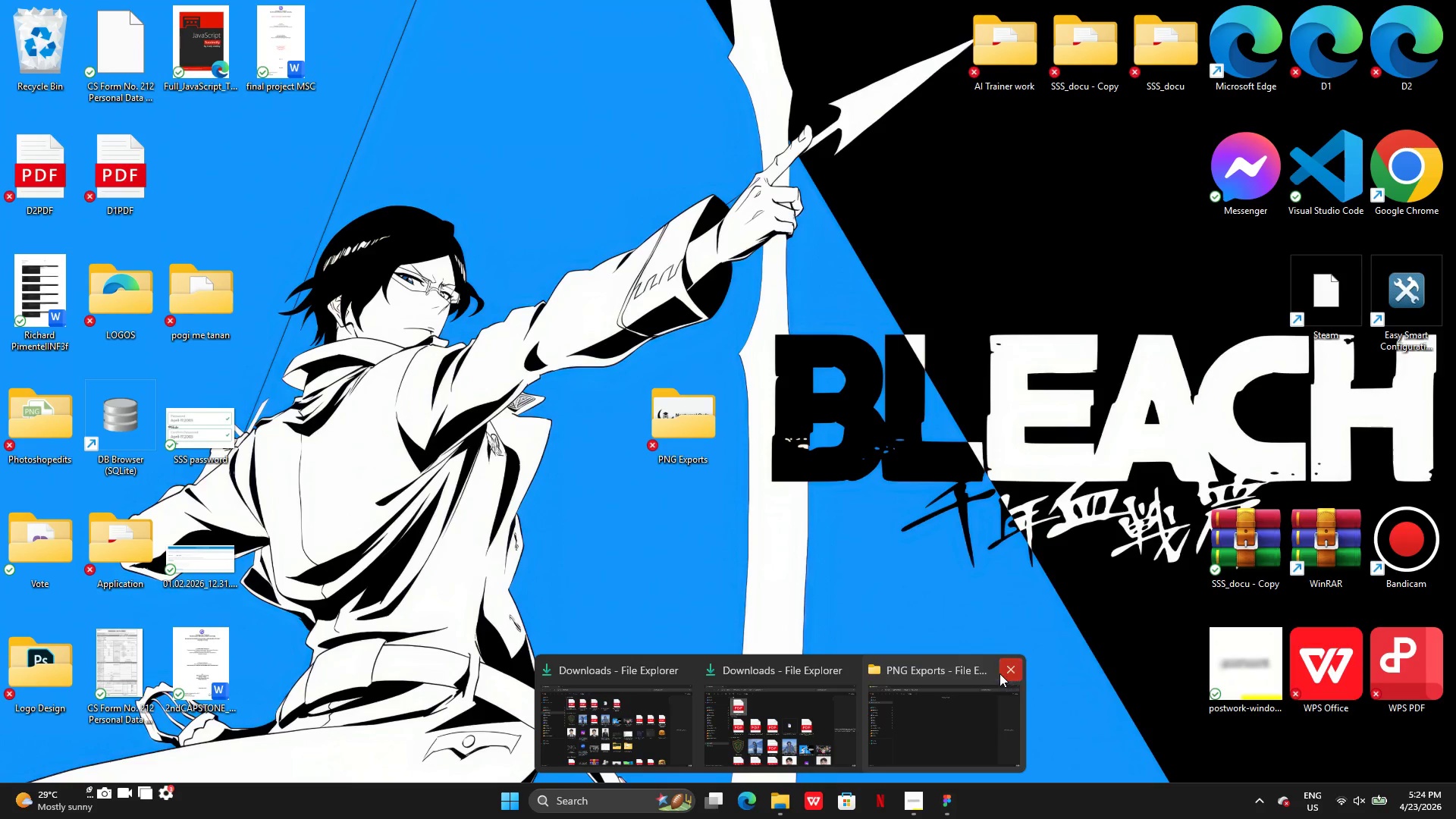 
left_click([1004, 667])
 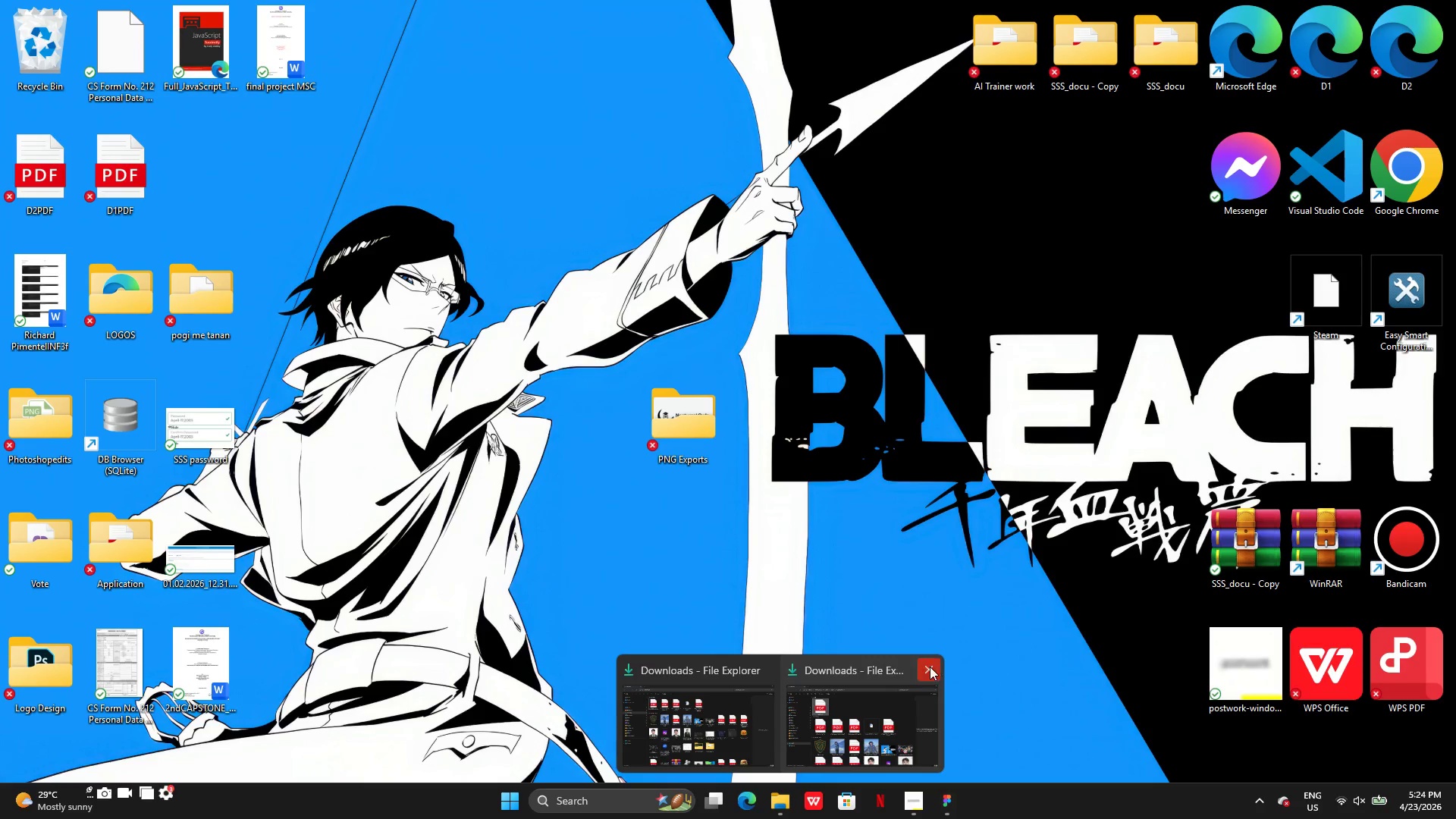 
left_click([927, 667])
 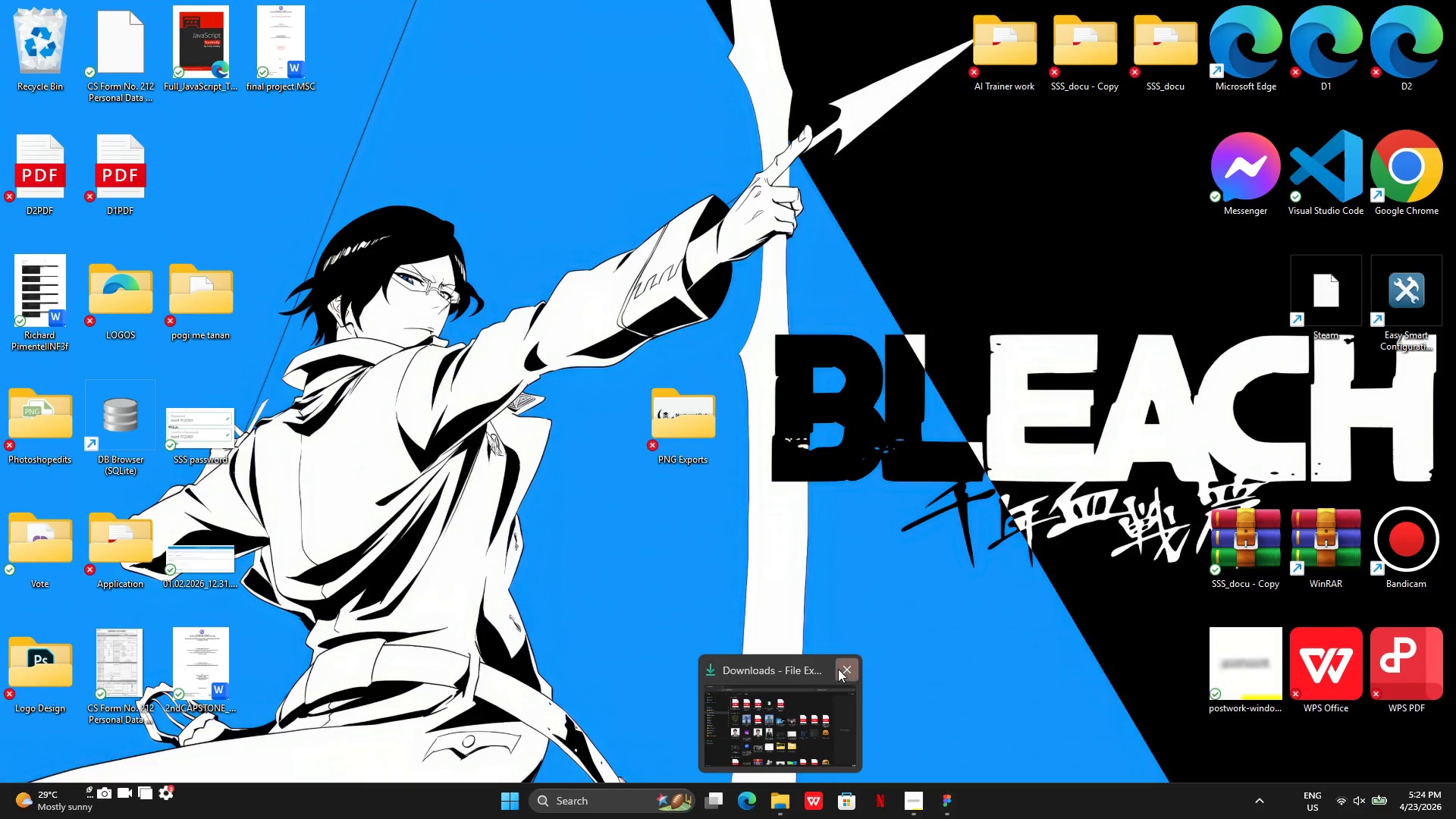 
left_click([843, 670])
 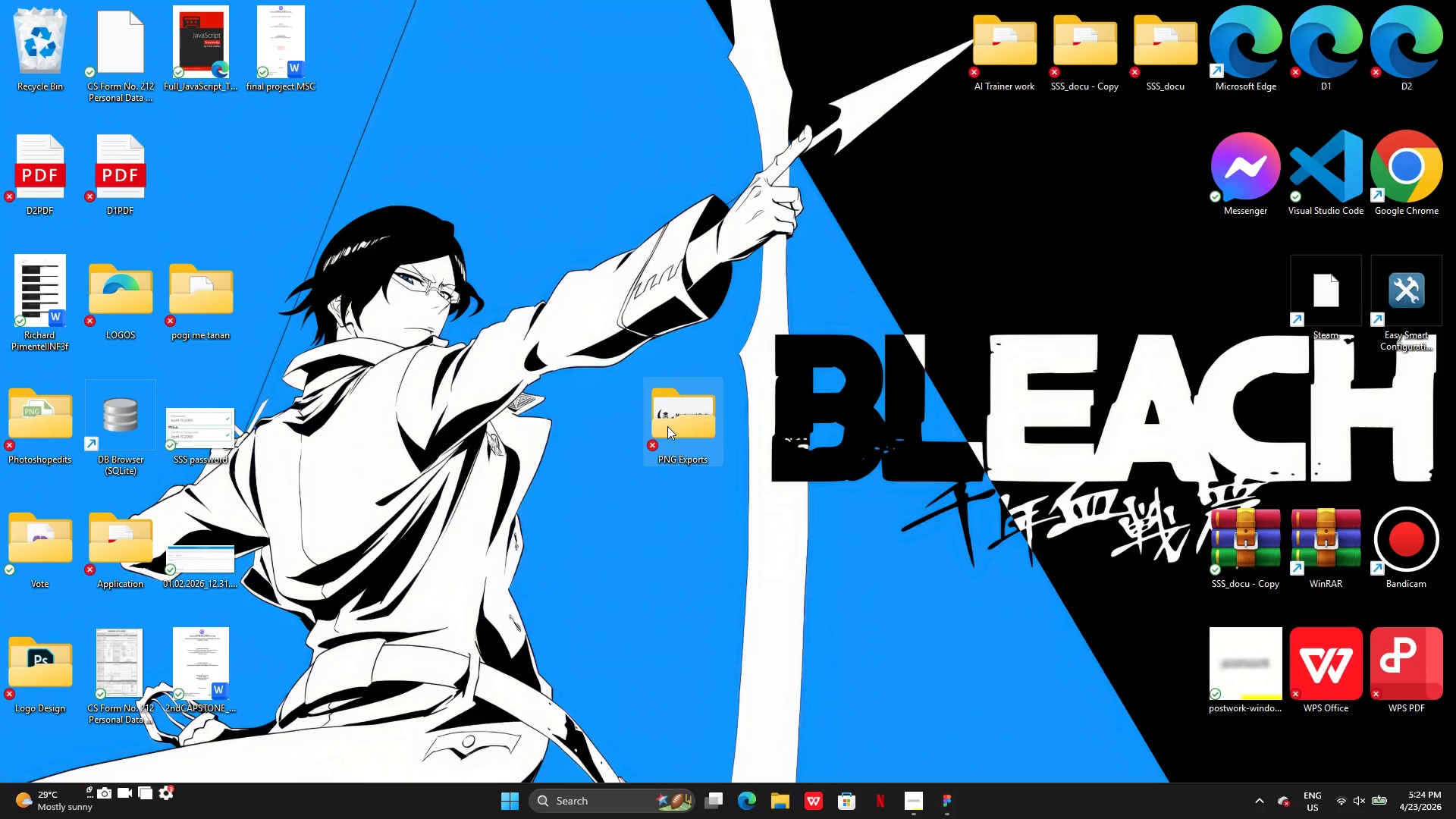 
double_click([667, 426])
 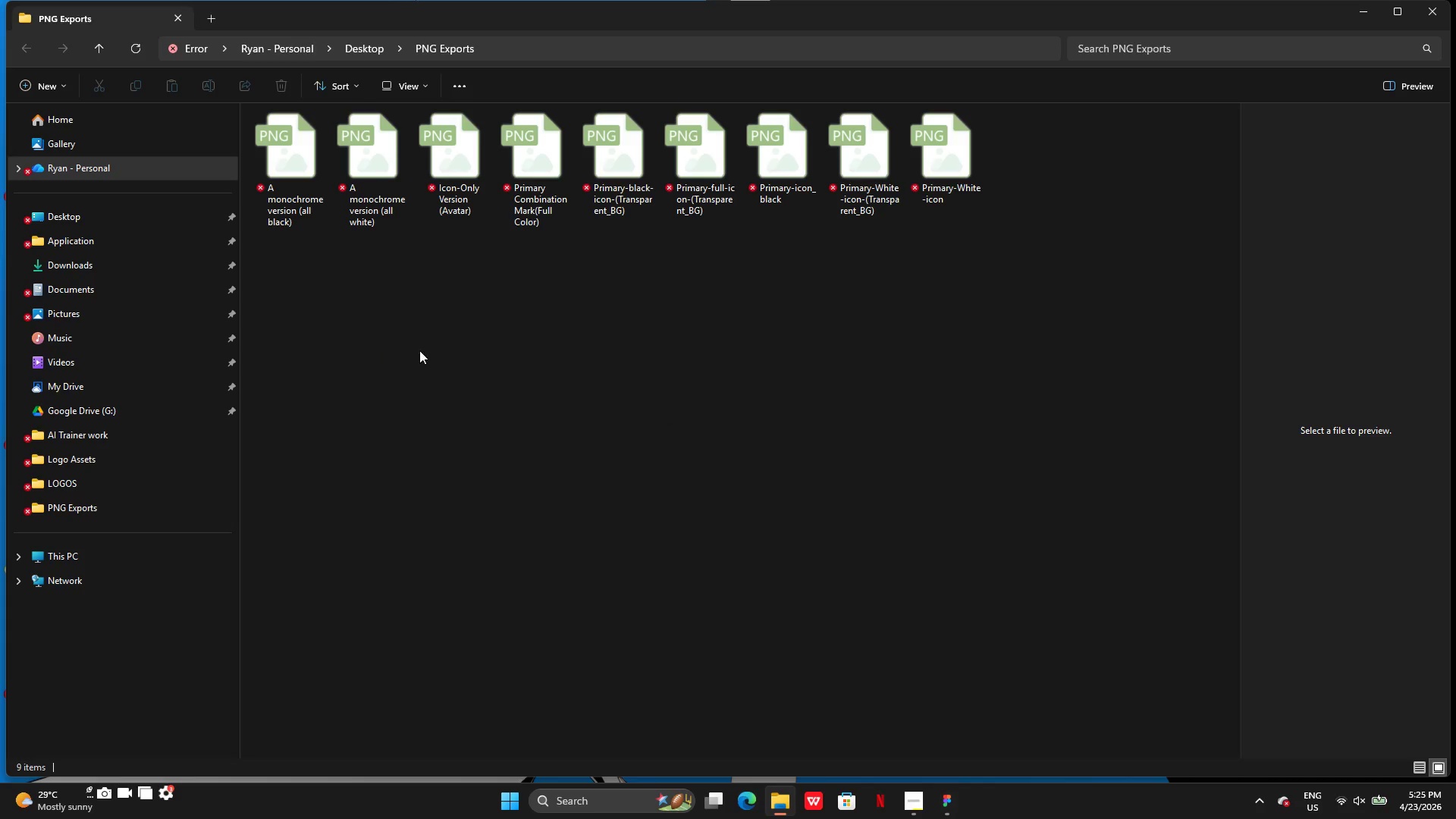 
double_click([279, 171])
 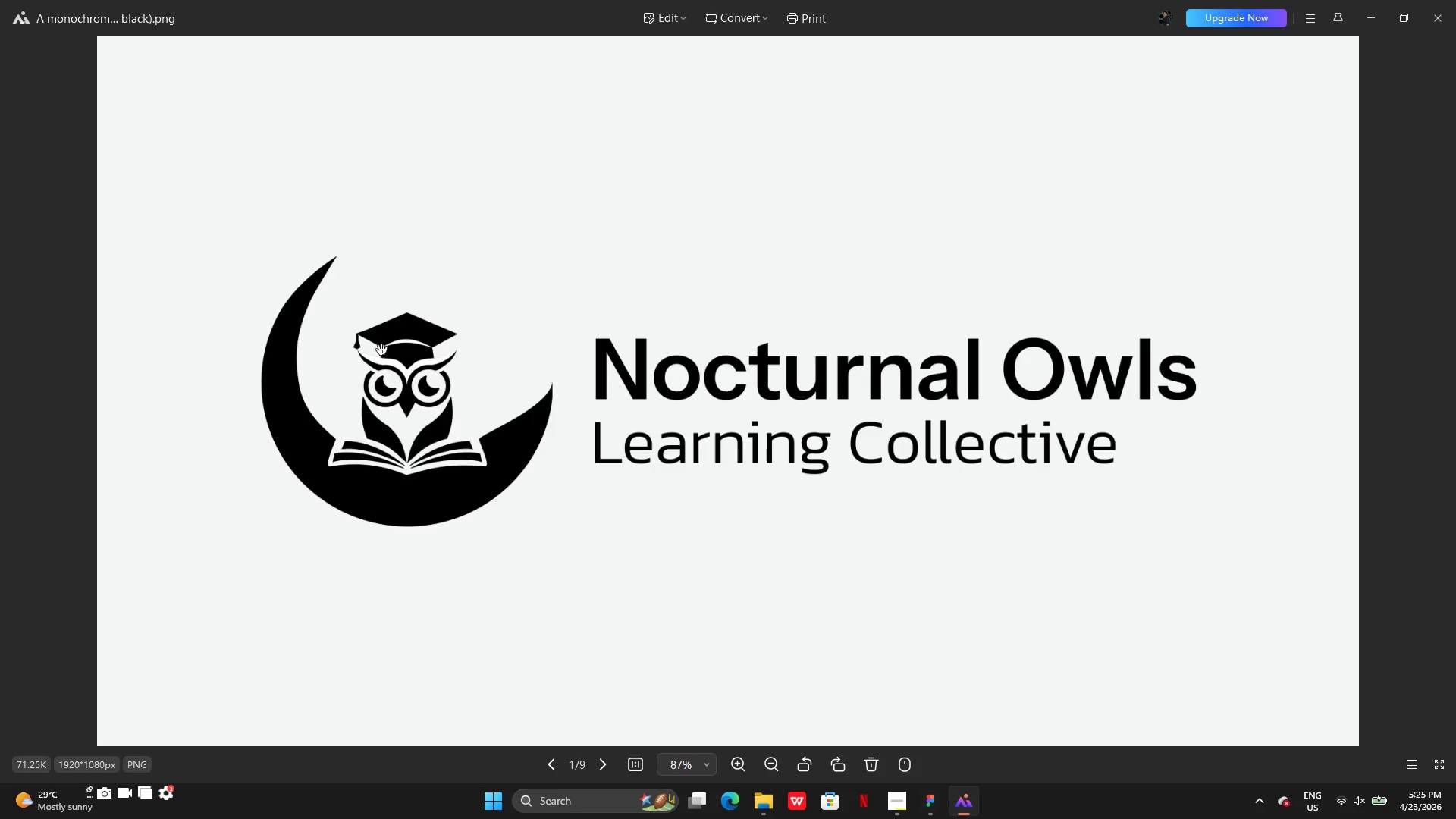 
key(ArrowRight)
 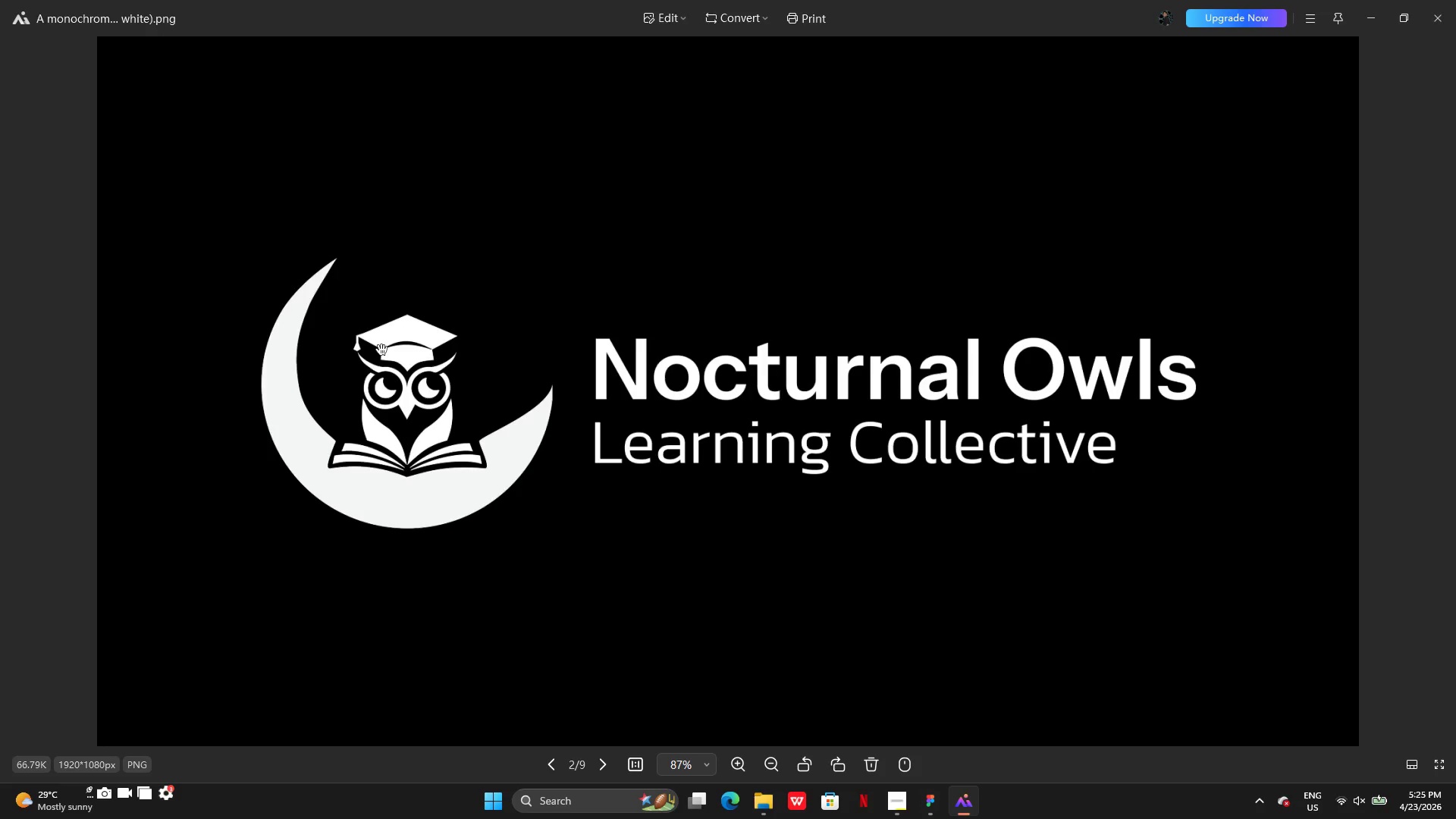 
key(ArrowLeft)
 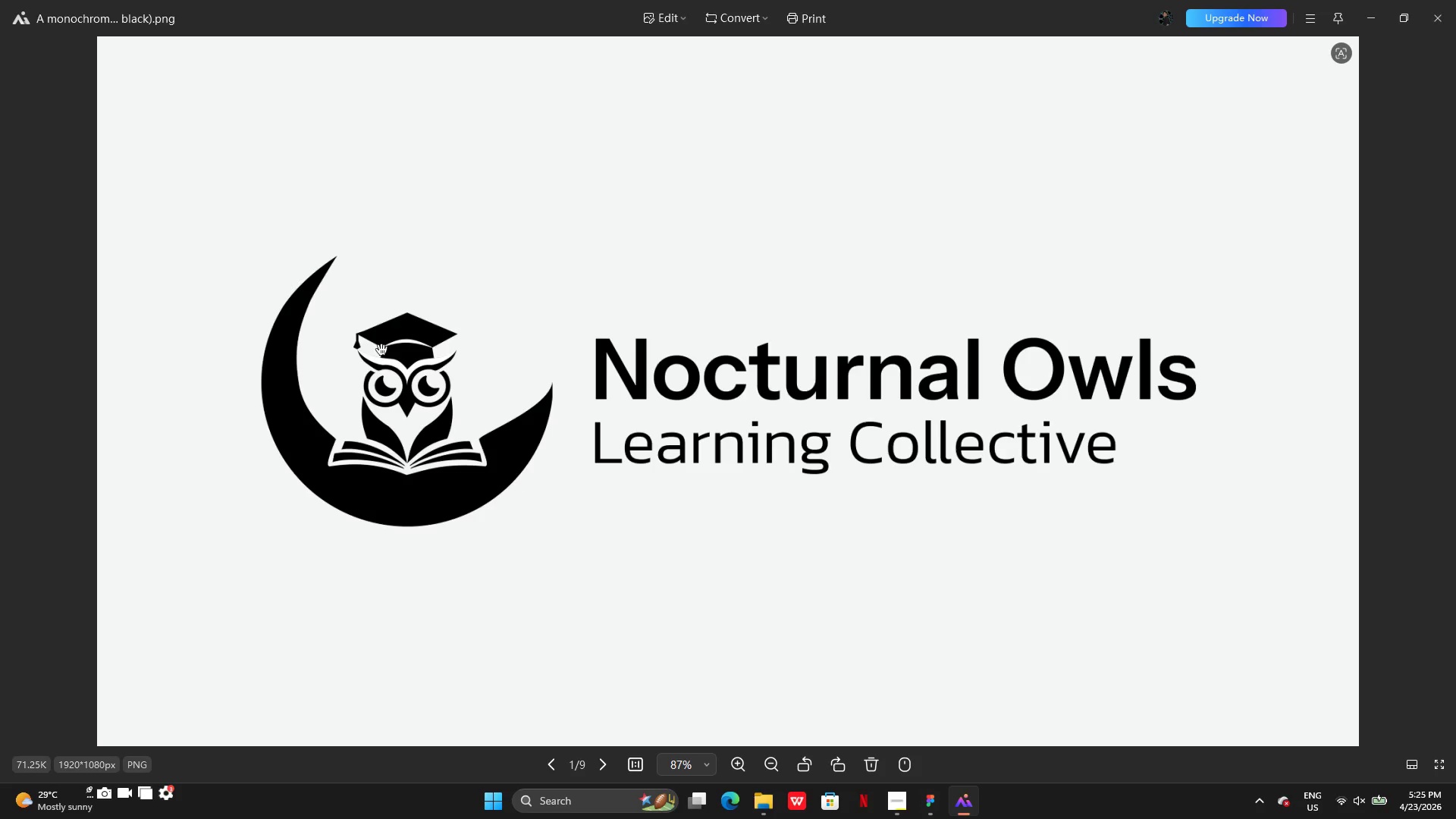 
key(ArrowLeft)
 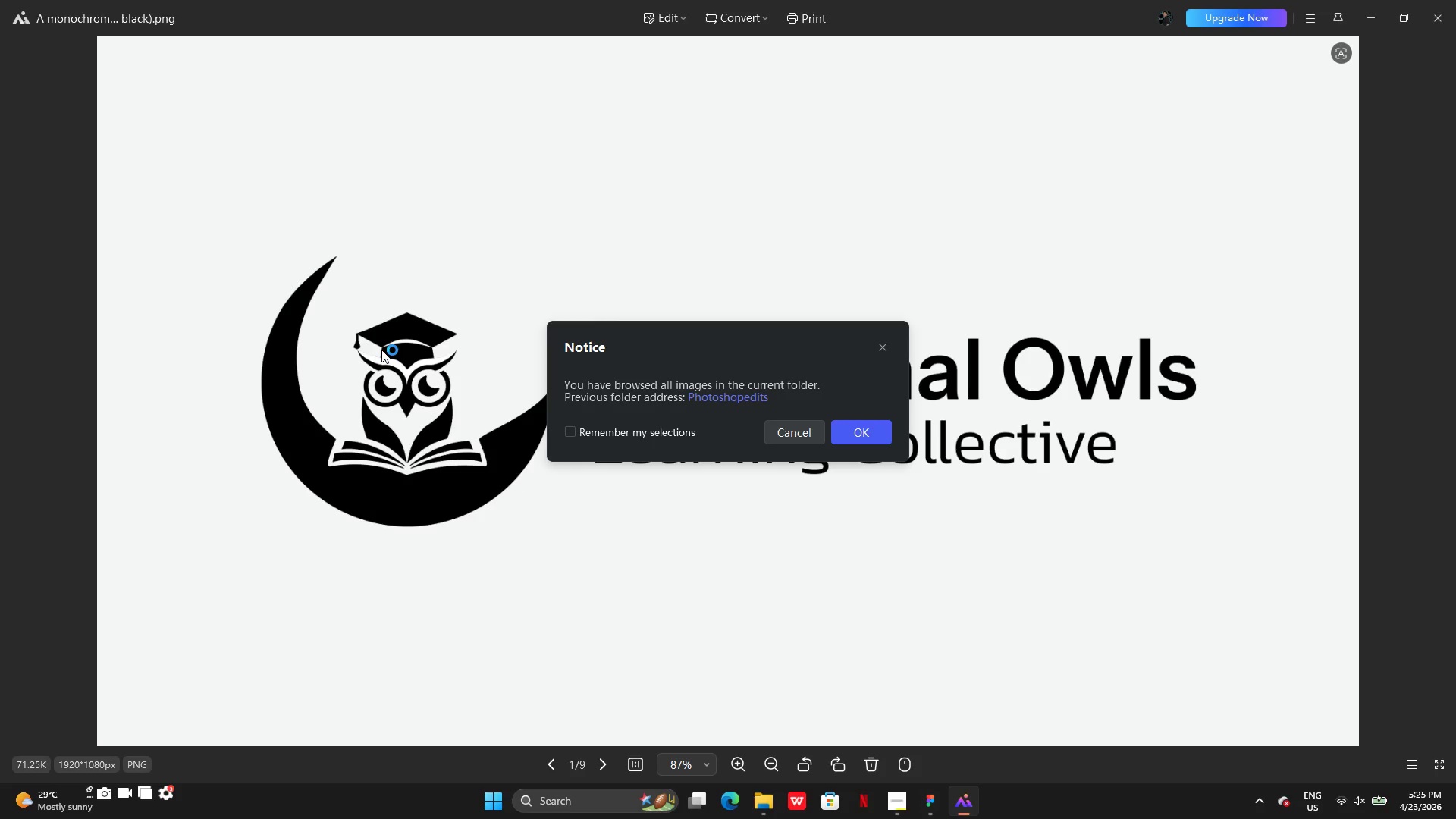 
key(ArrowRight)
 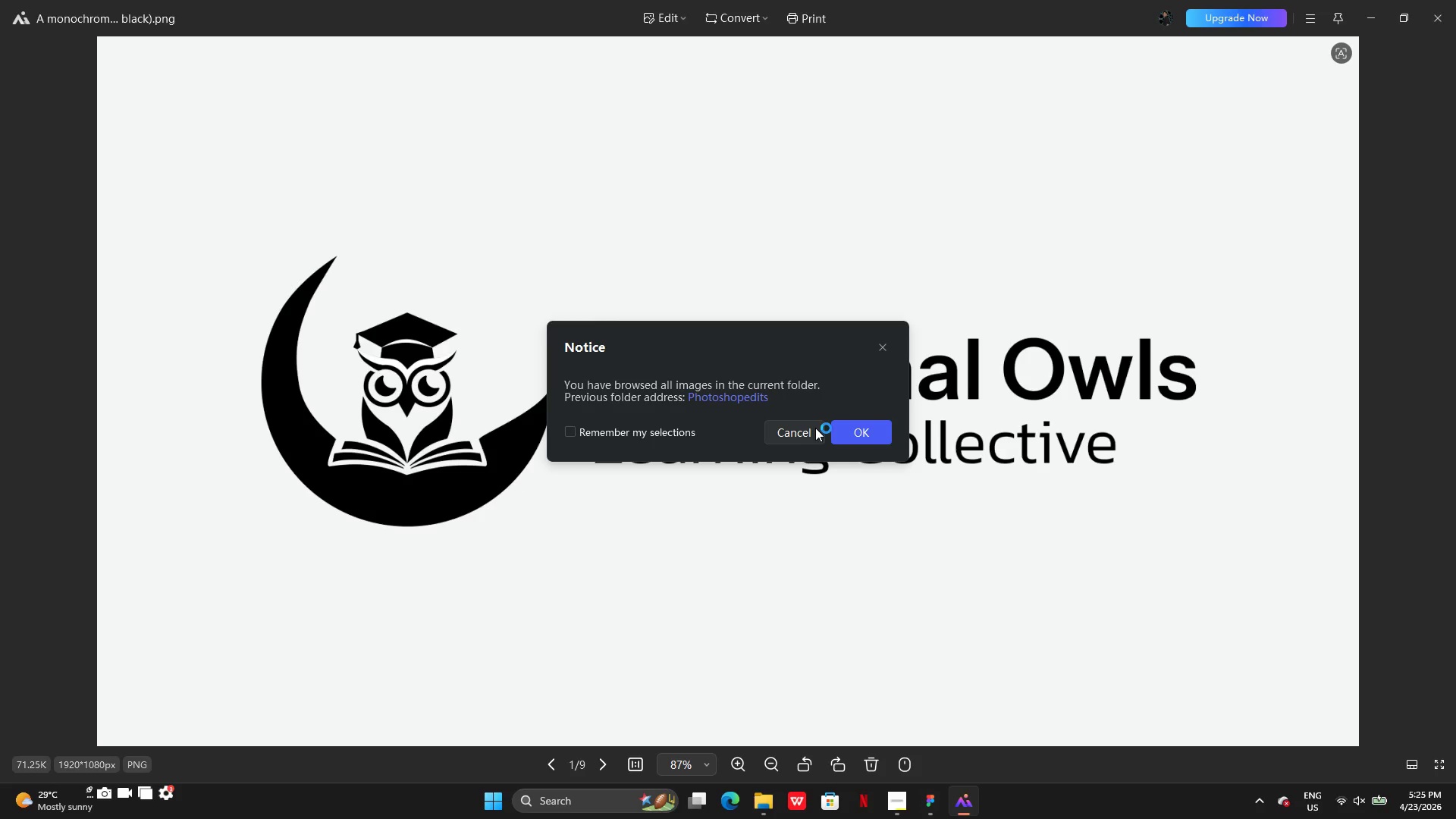 
left_click([796, 433])
 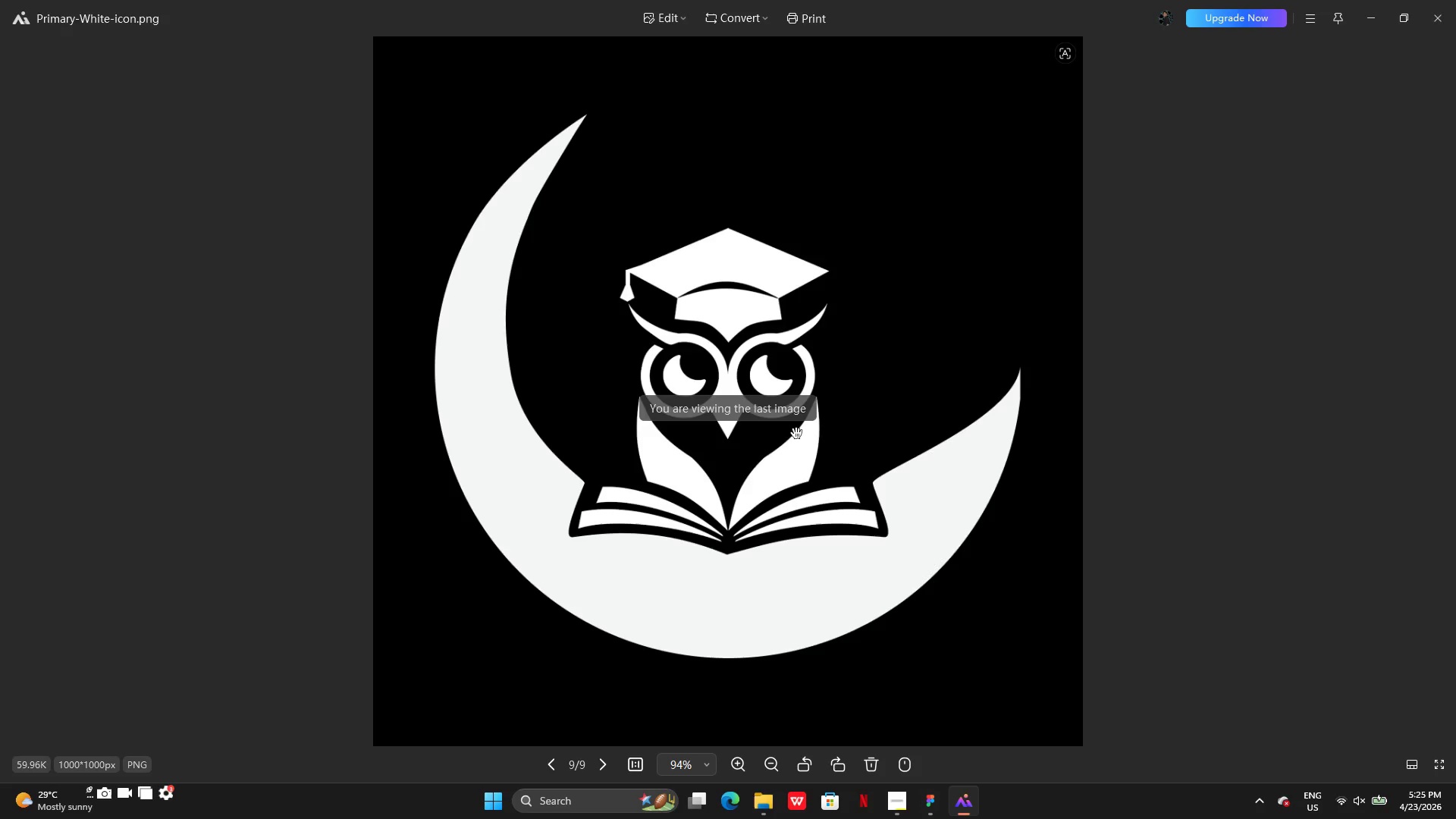 
key(ArrowLeft)
 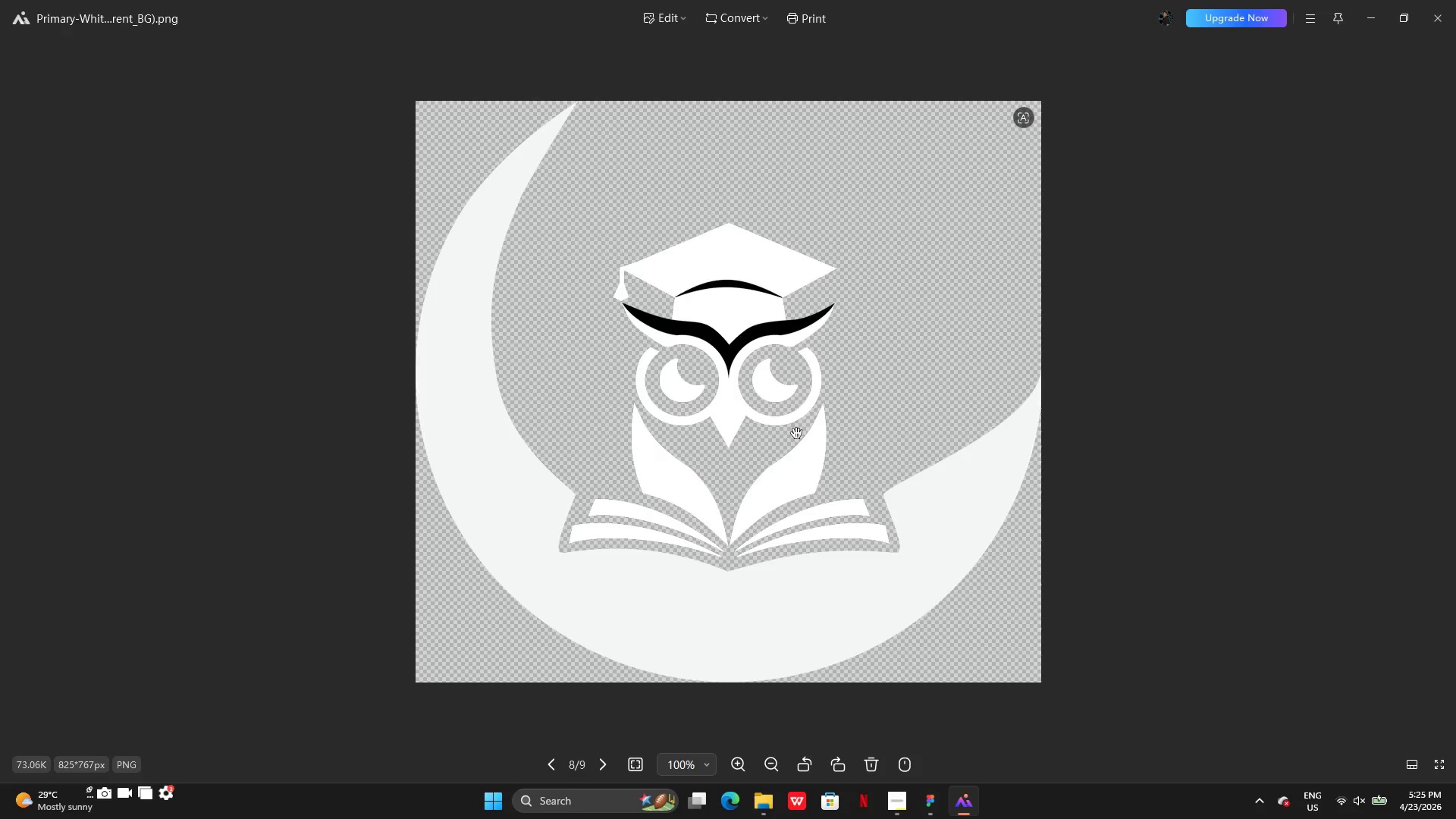 
key(ArrowLeft)
 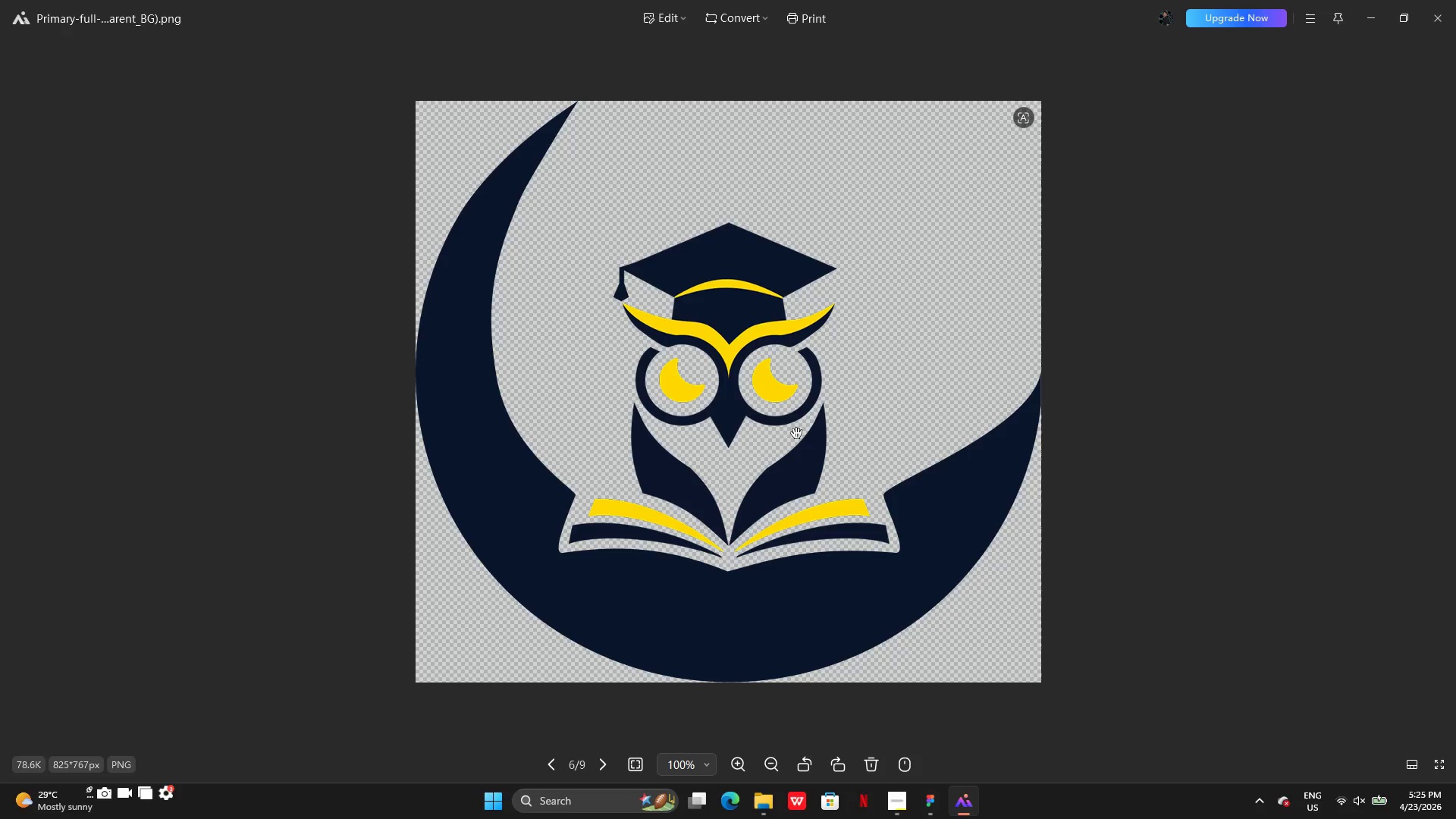 
key(ArrowLeft)
 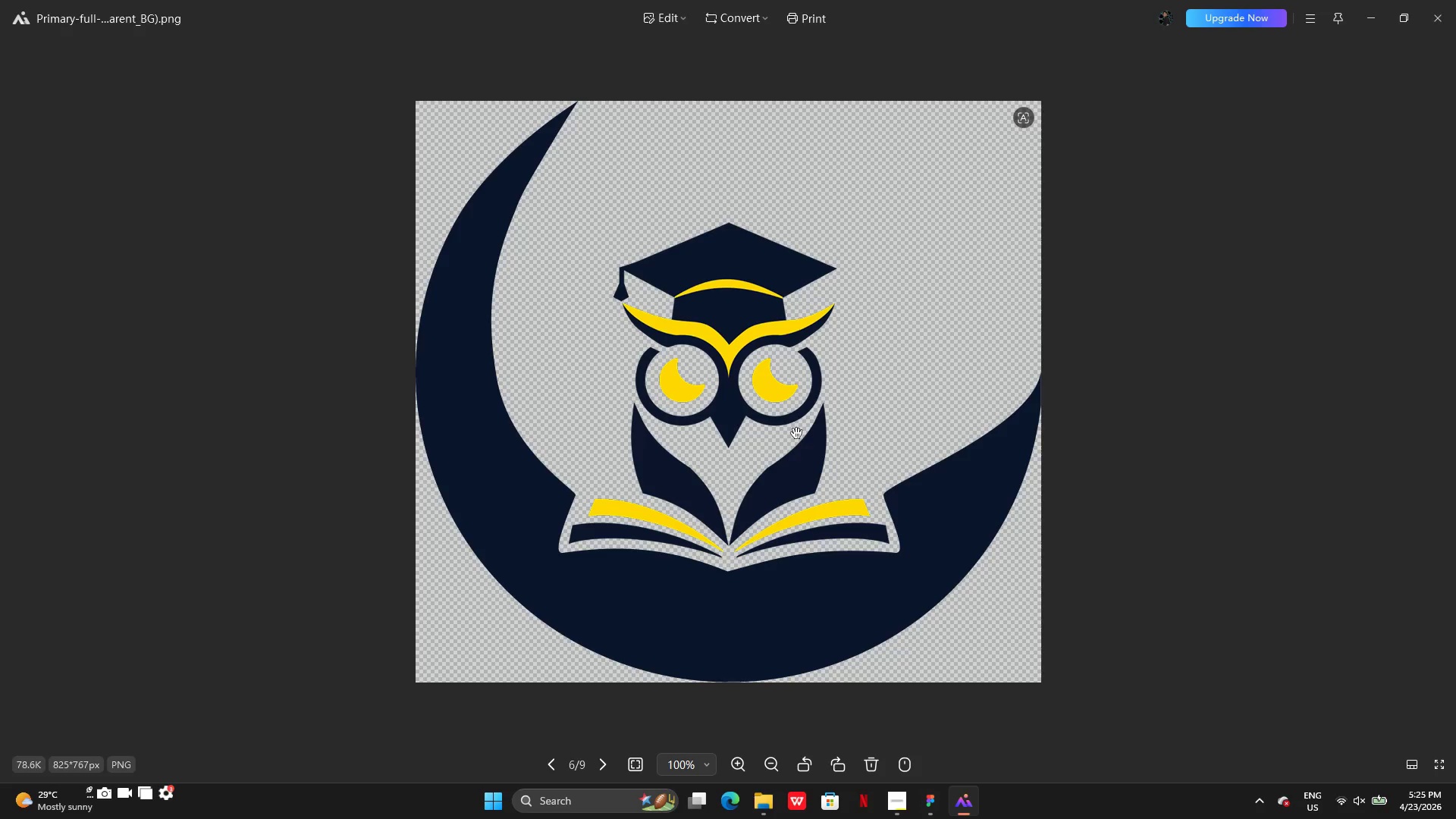 
key(ArrowLeft)
 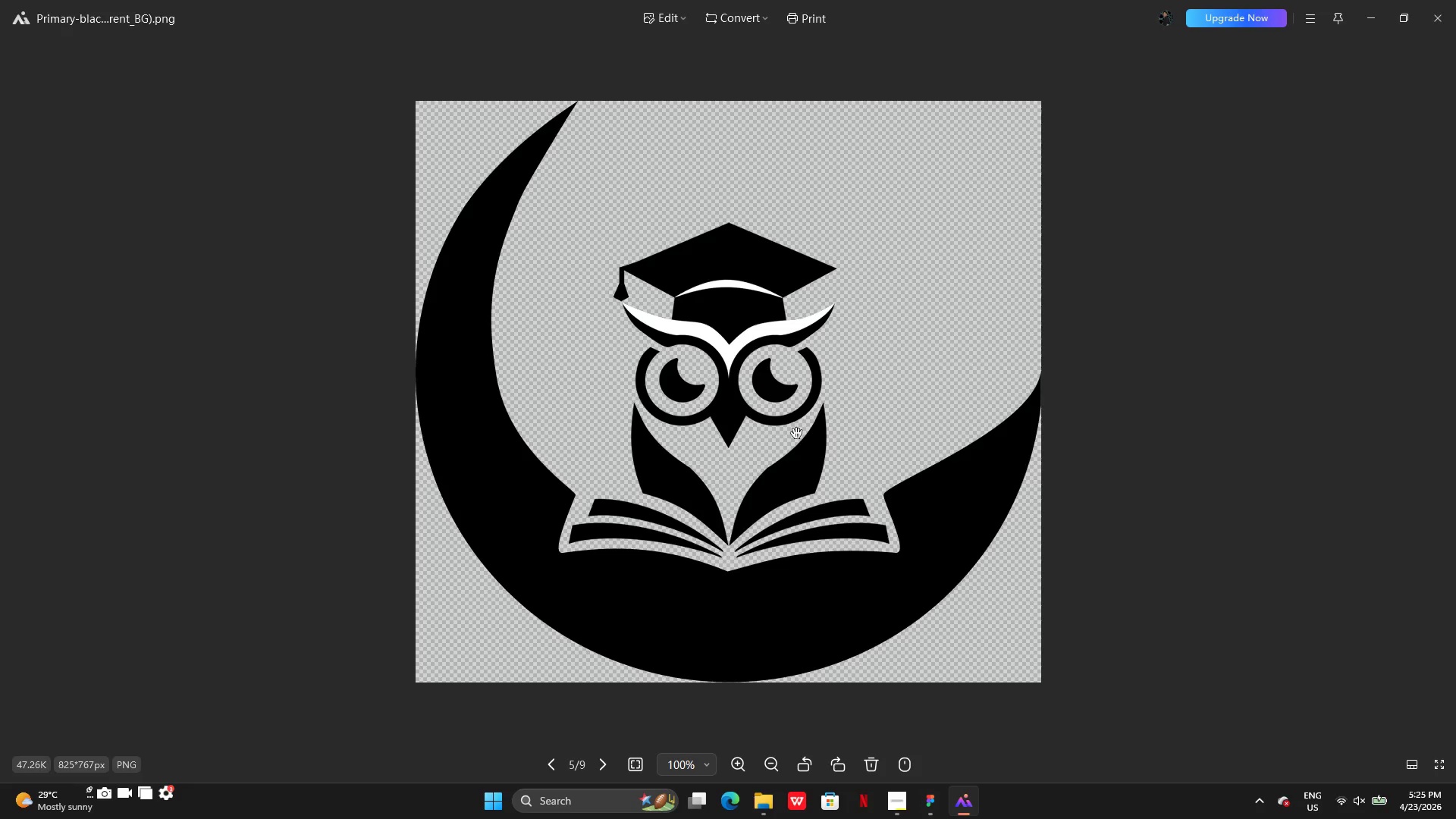 
key(ArrowLeft)
 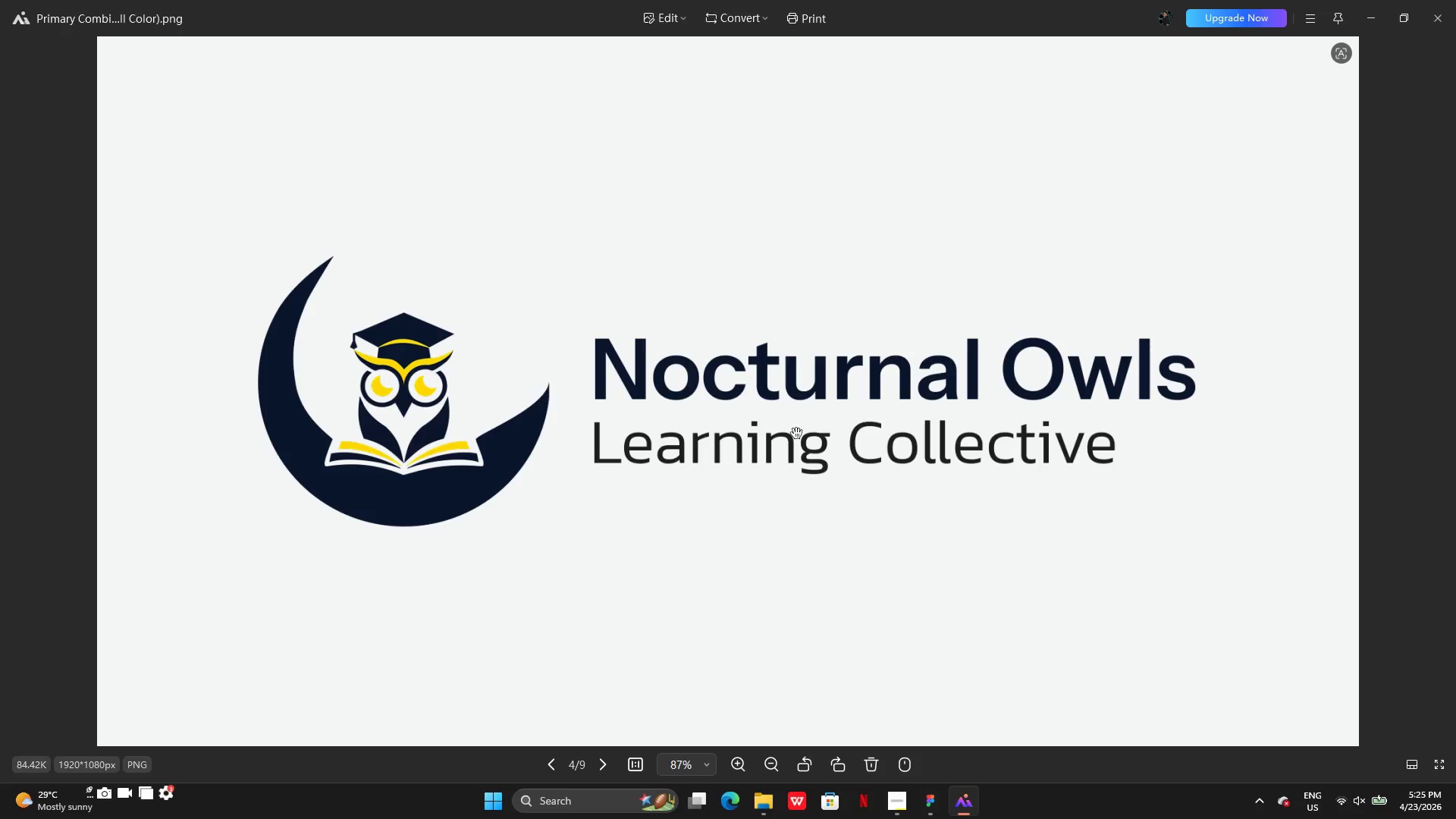 
key(ArrowLeft)
 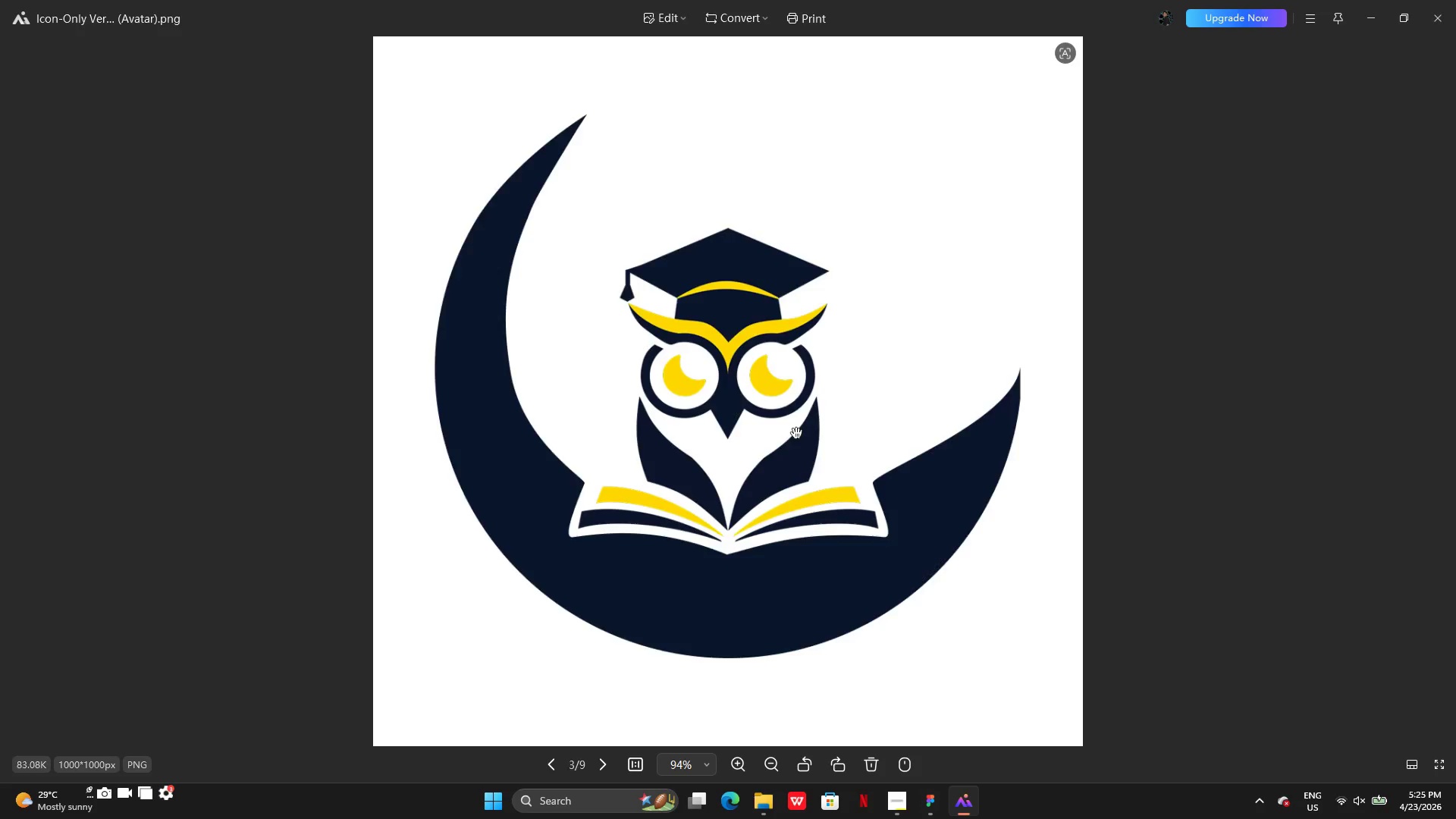 
key(ArrowLeft)
 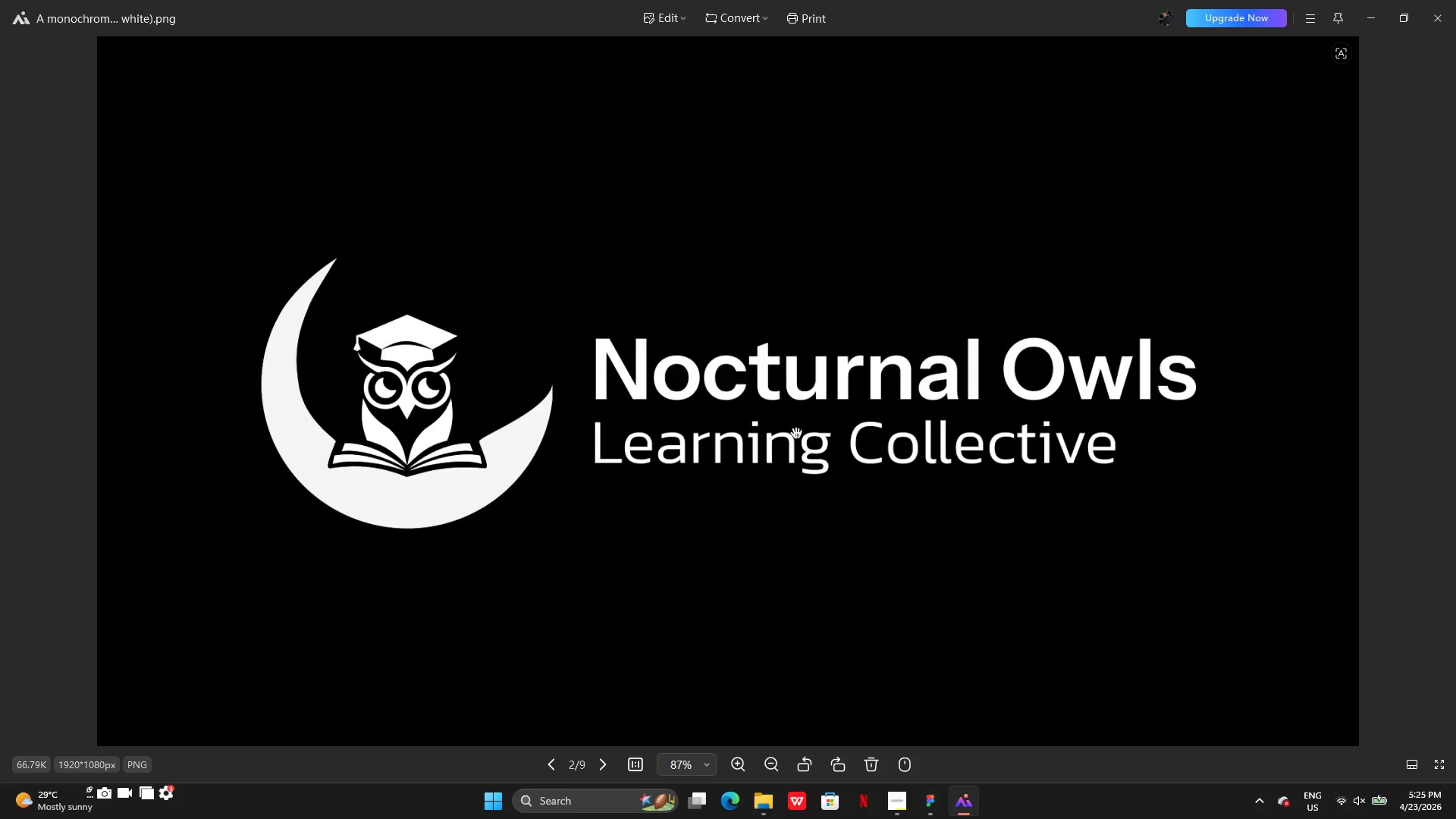 
key(ArrowRight)
 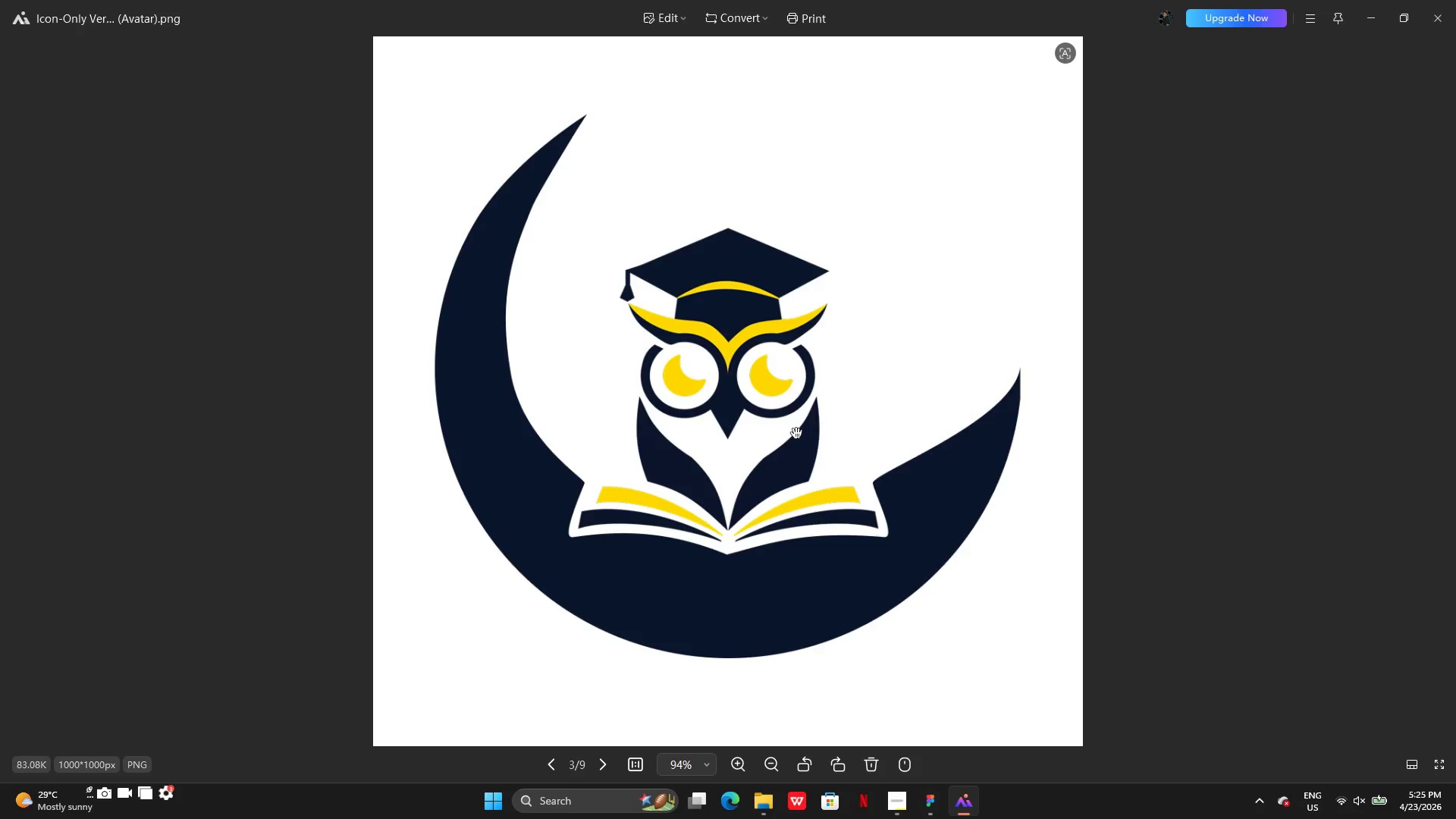 
key(ArrowRight)
 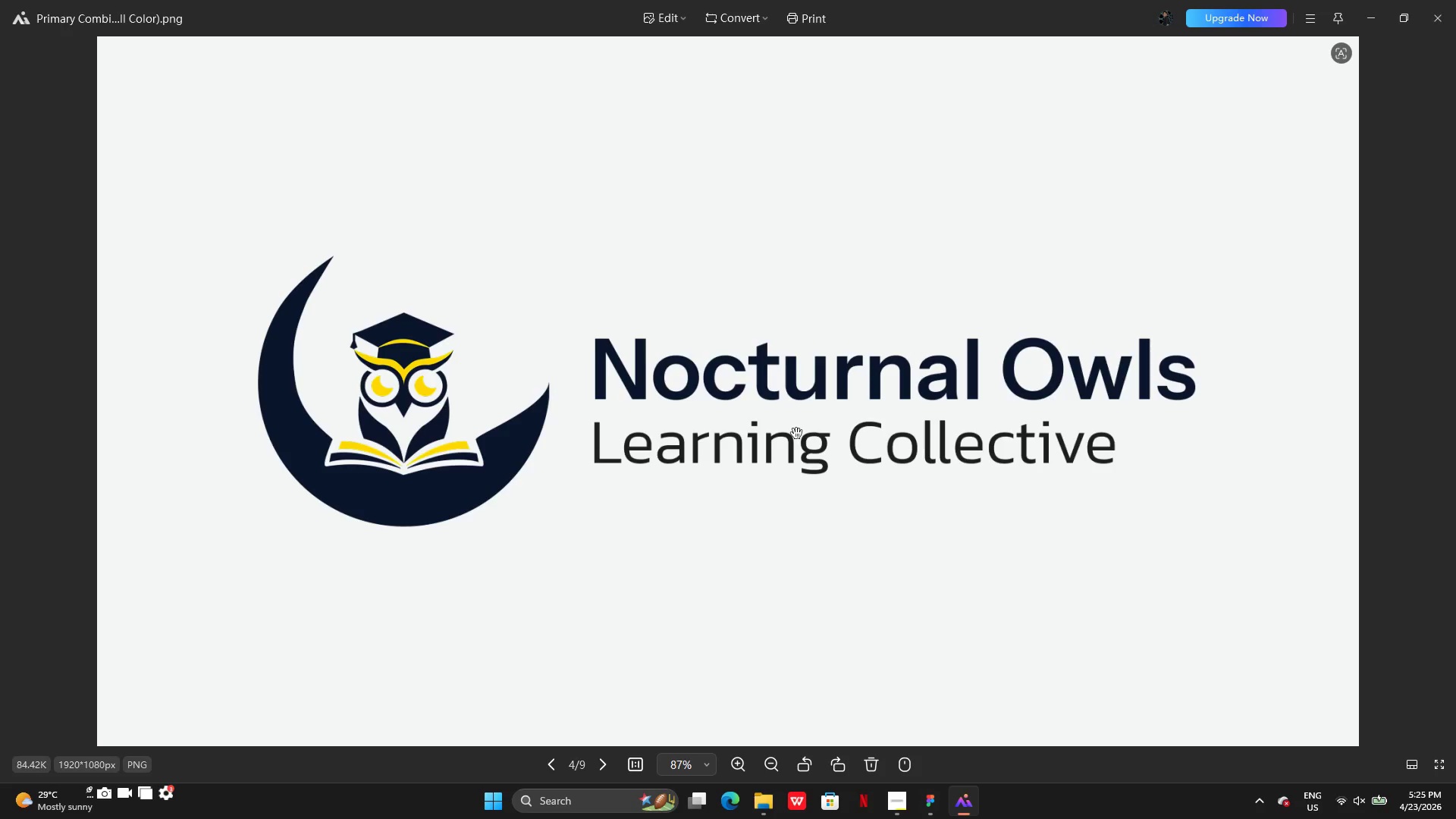 
wait(5.28)
 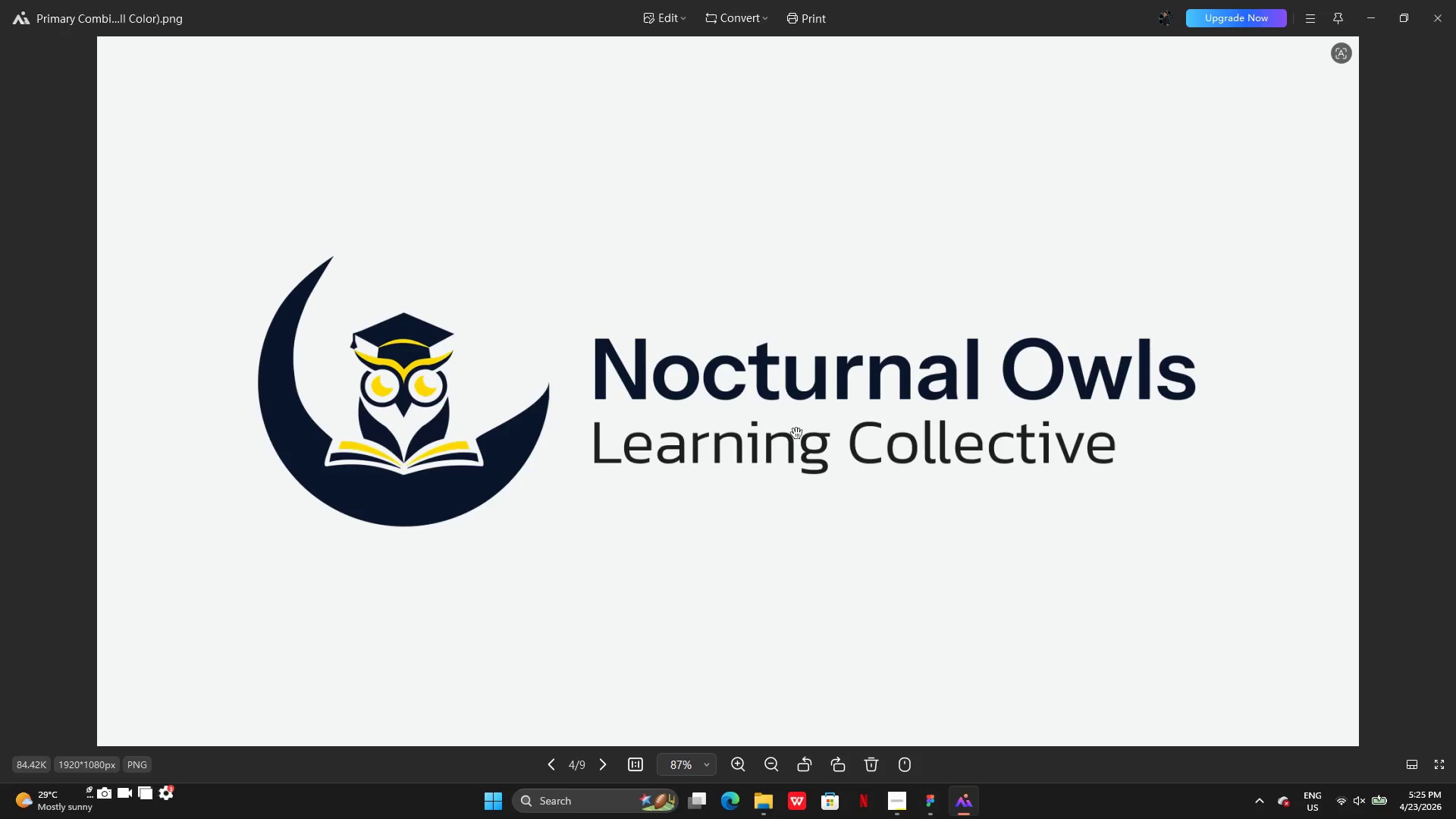 
key(ArrowLeft)
 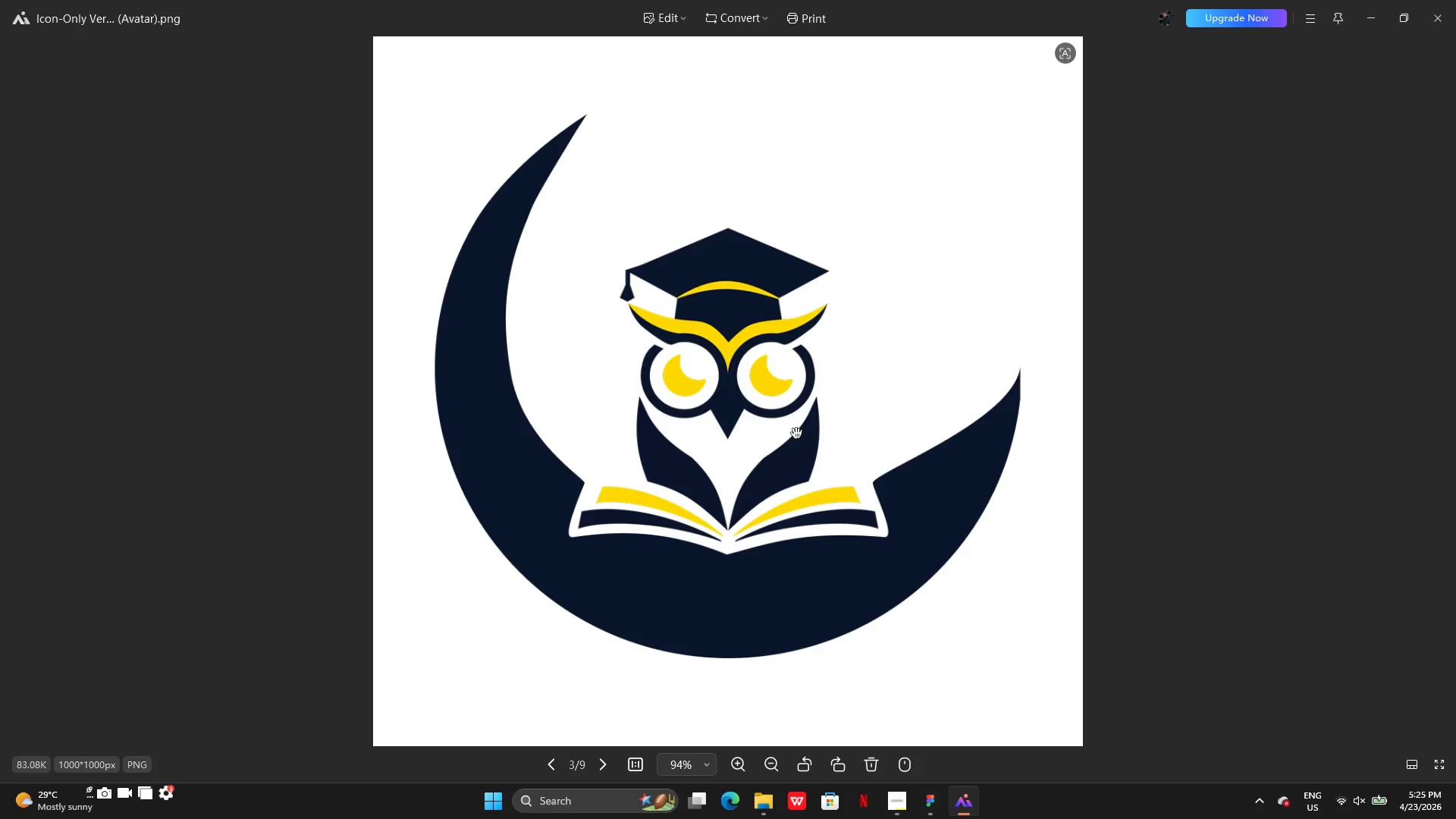 
key(ArrowLeft)
 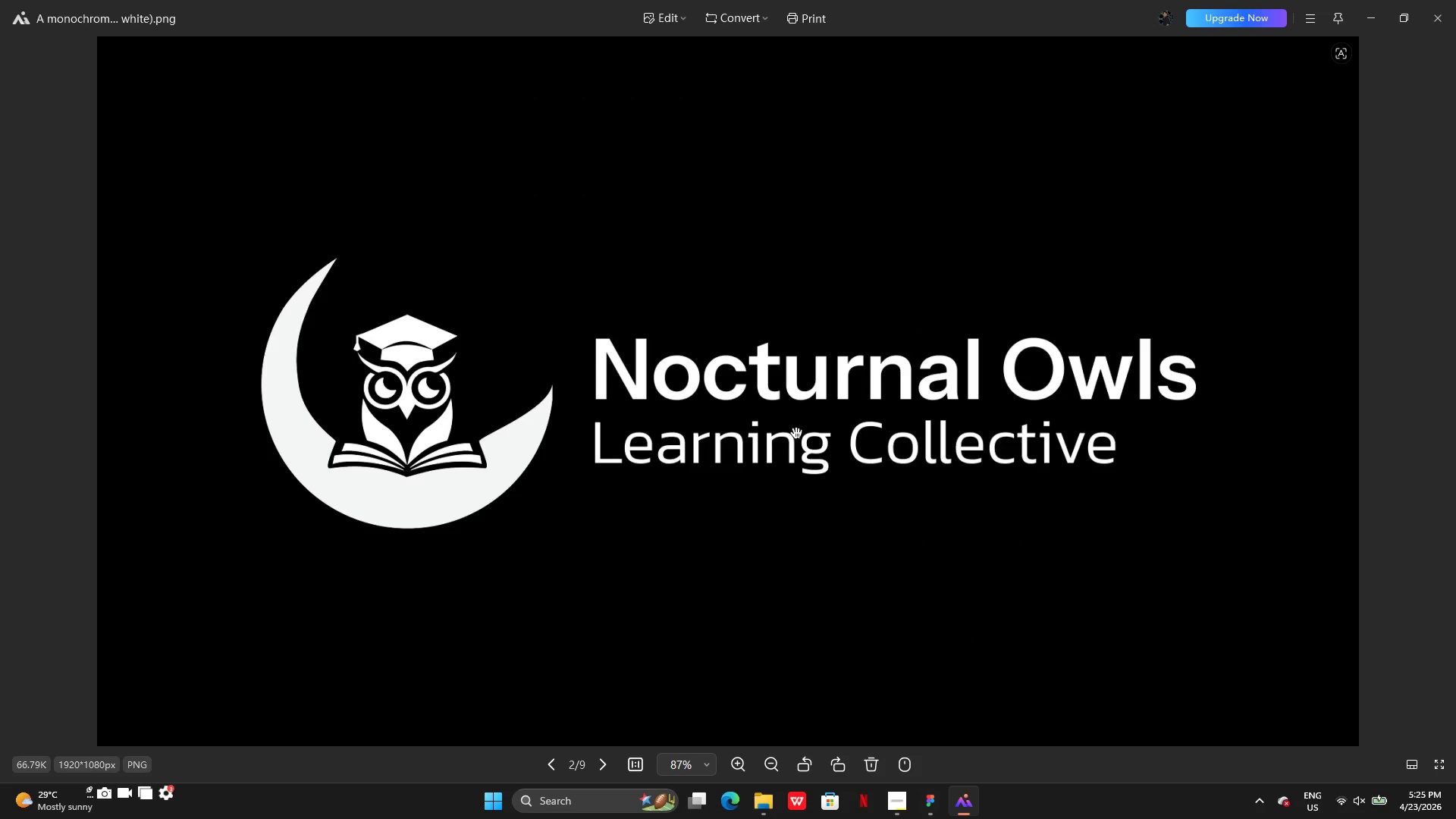 
key(ArrowLeft)
 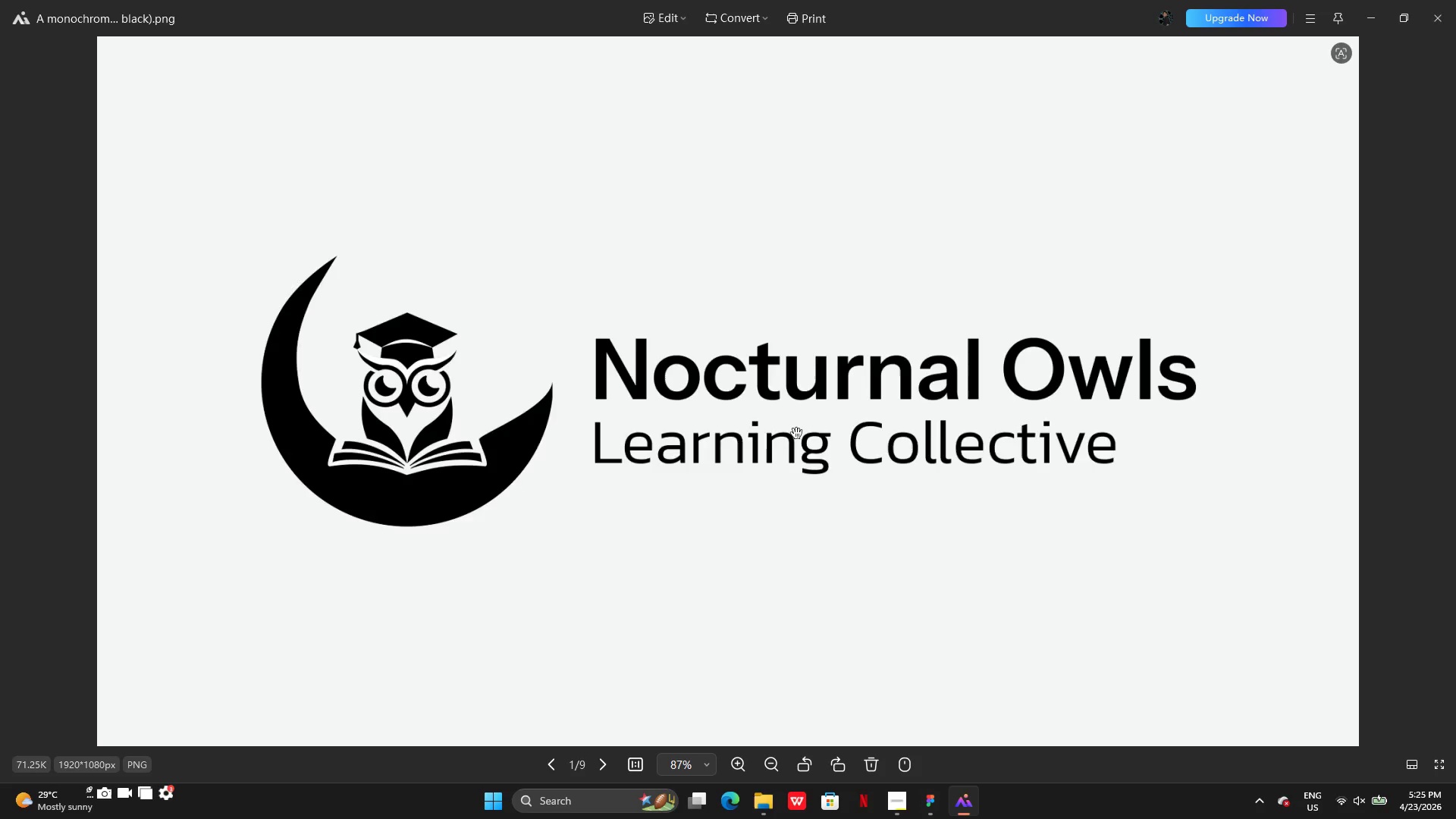 
key(ArrowRight)
 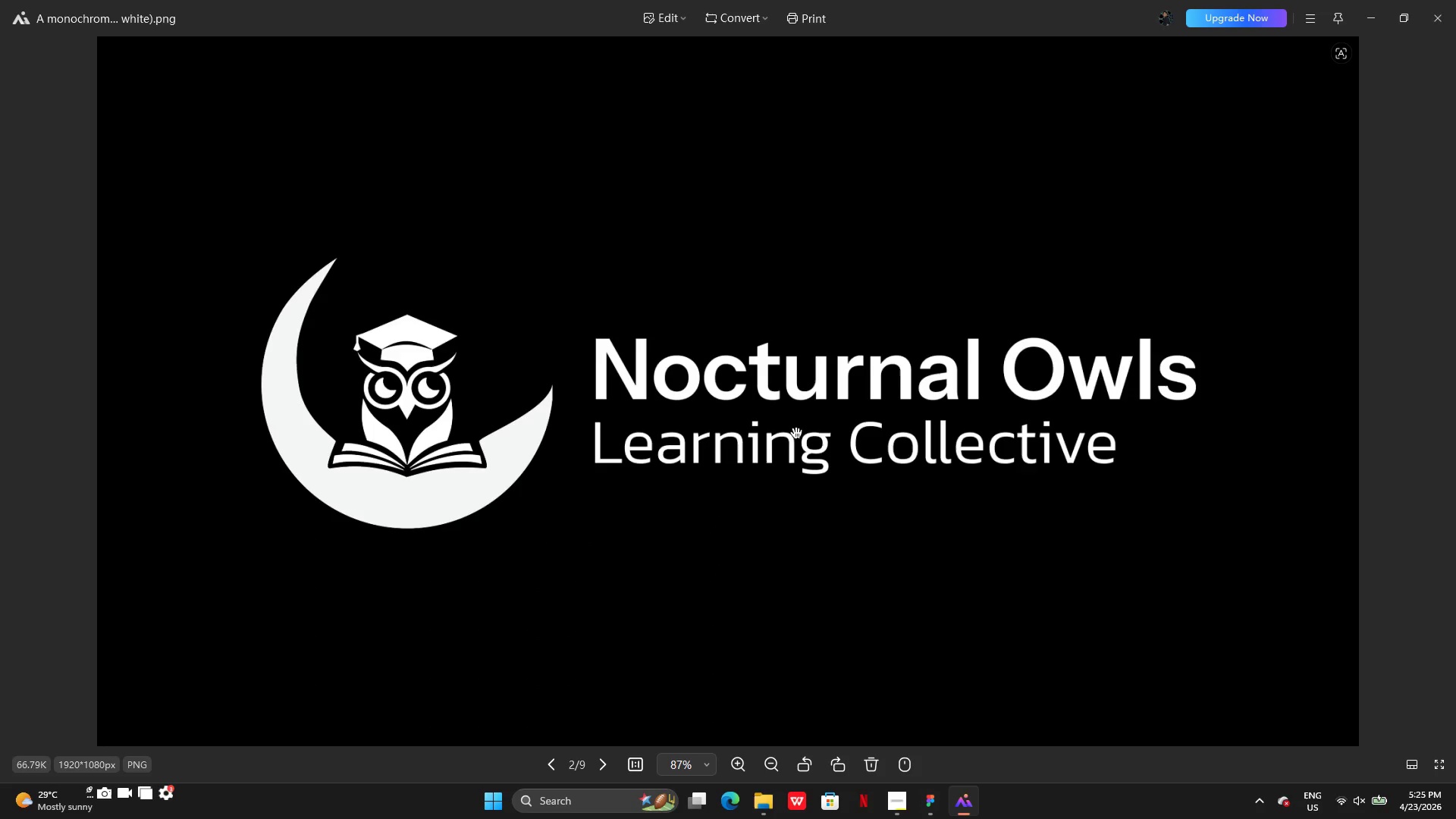 
key(ArrowLeft)
 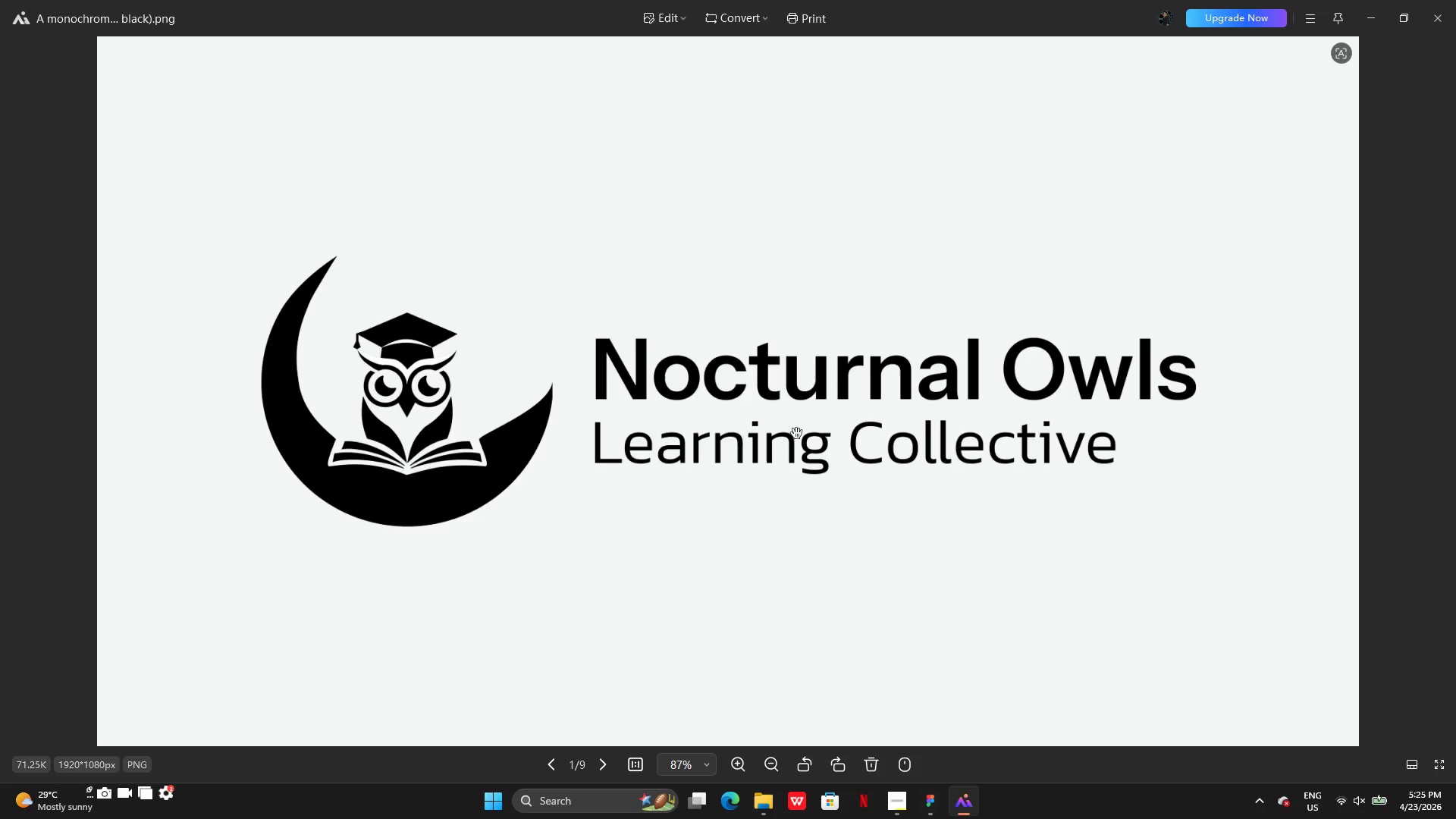 
key(ArrowRight)
 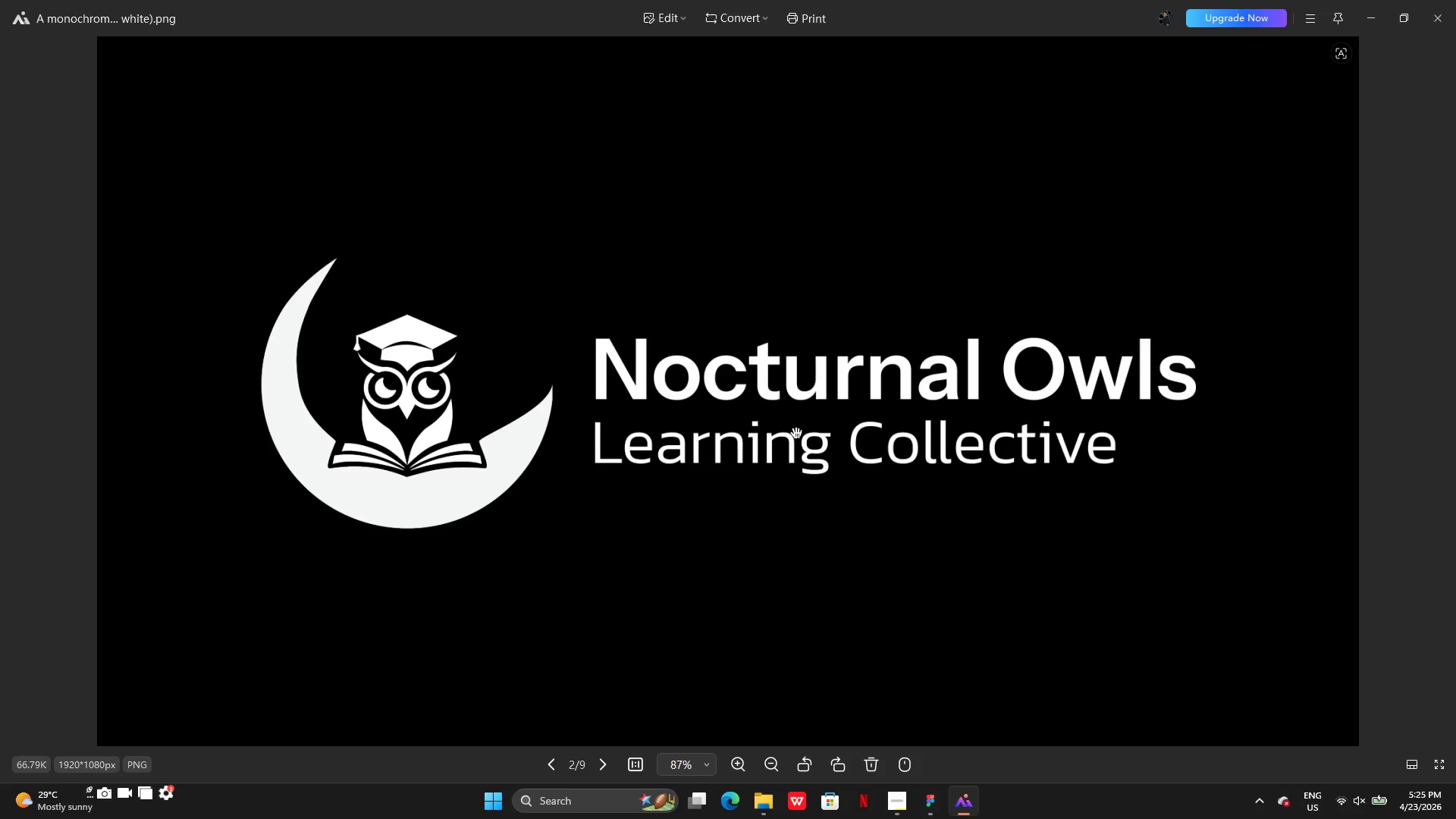 
key(ArrowRight)
 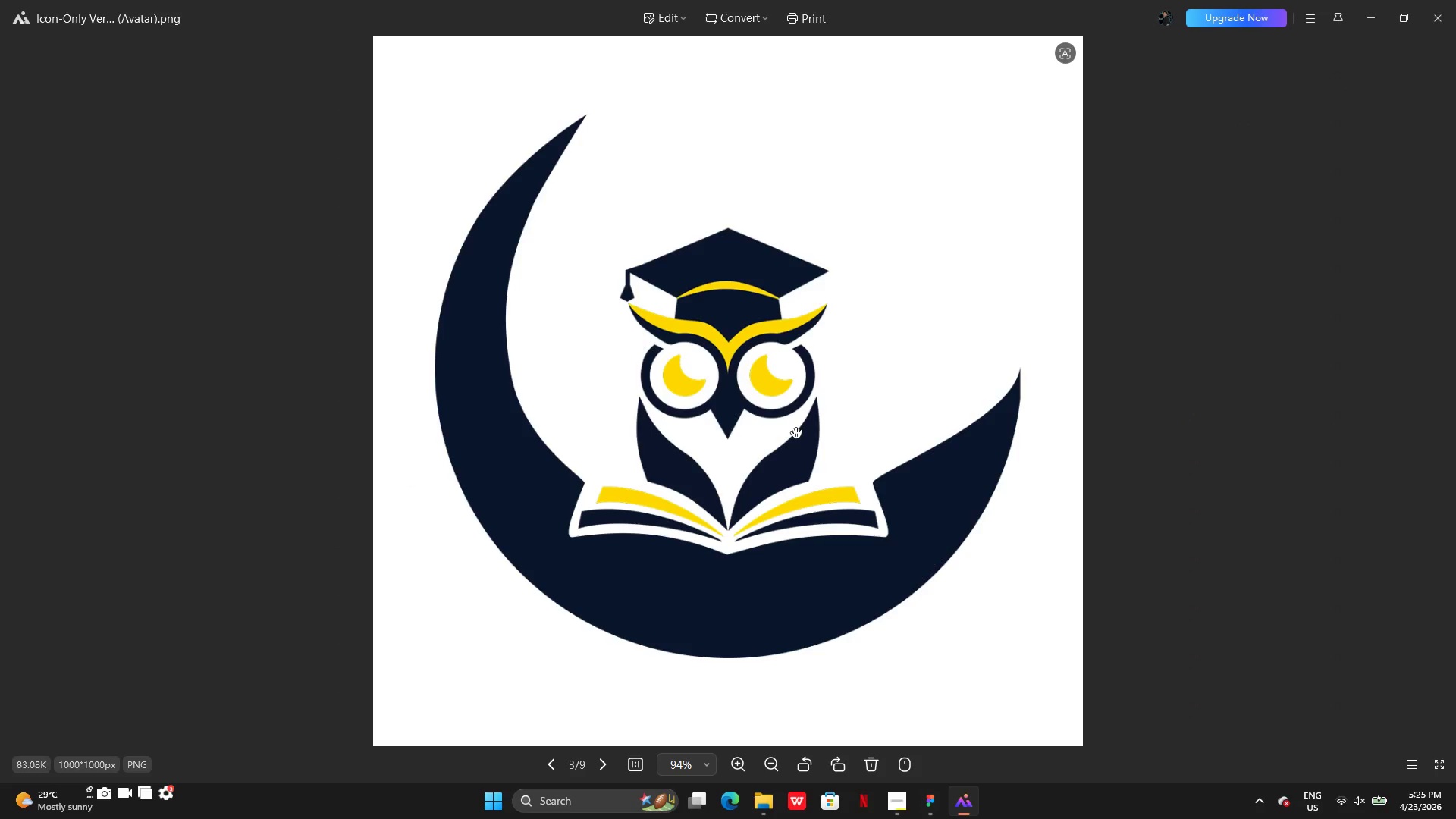 
key(ArrowLeft)
 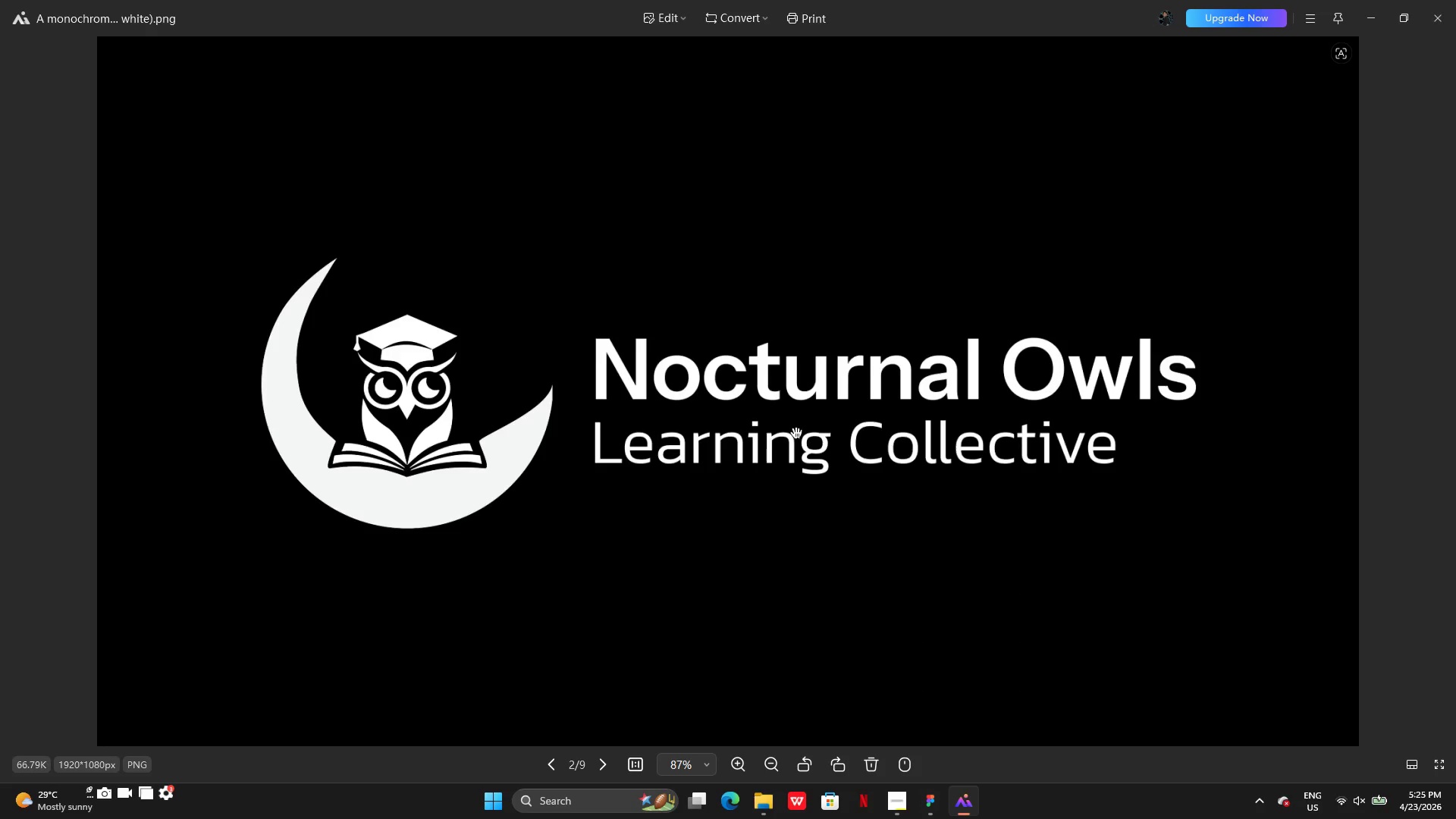 
key(ArrowLeft)
 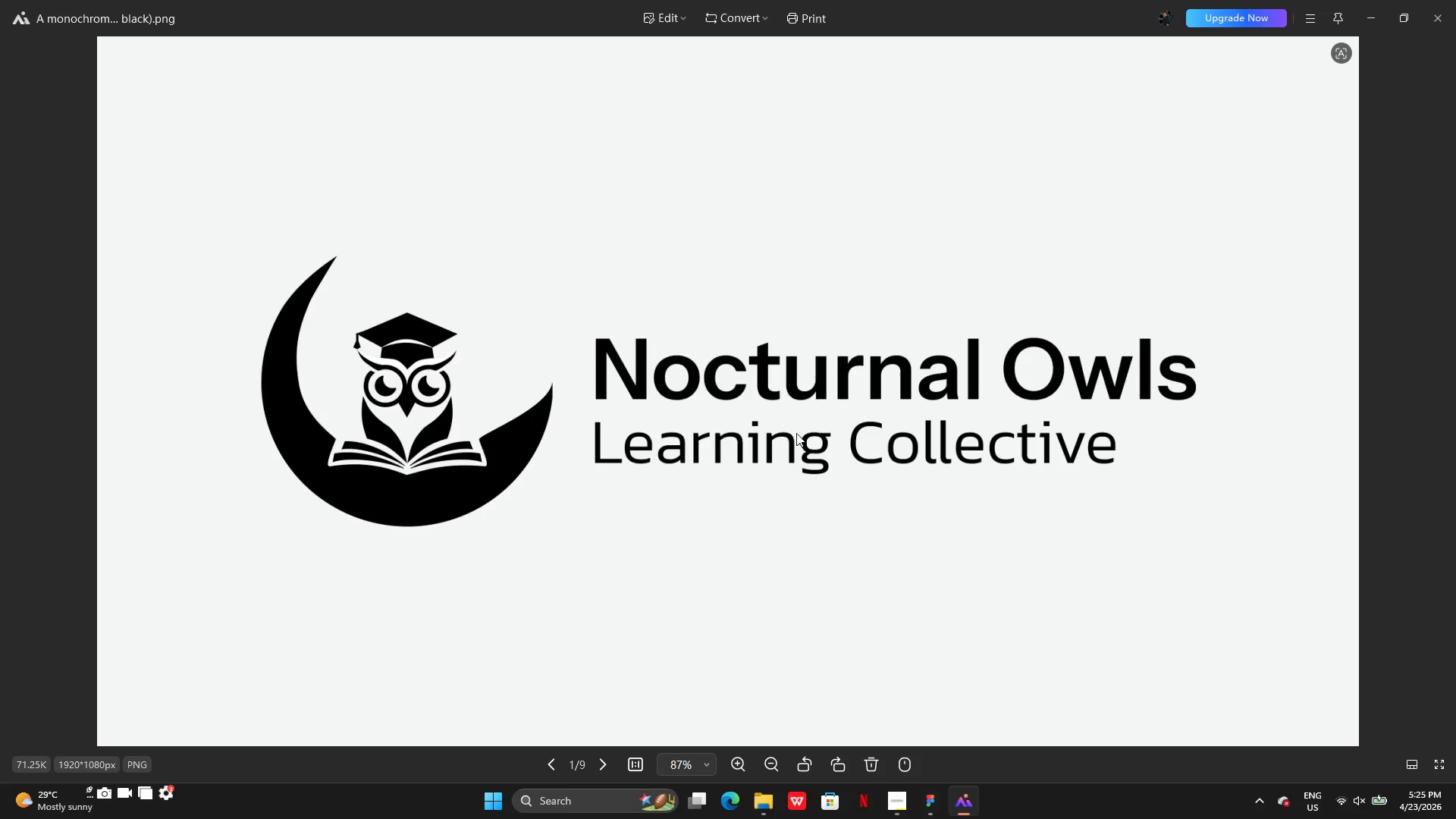 
key(ArrowLeft)
 